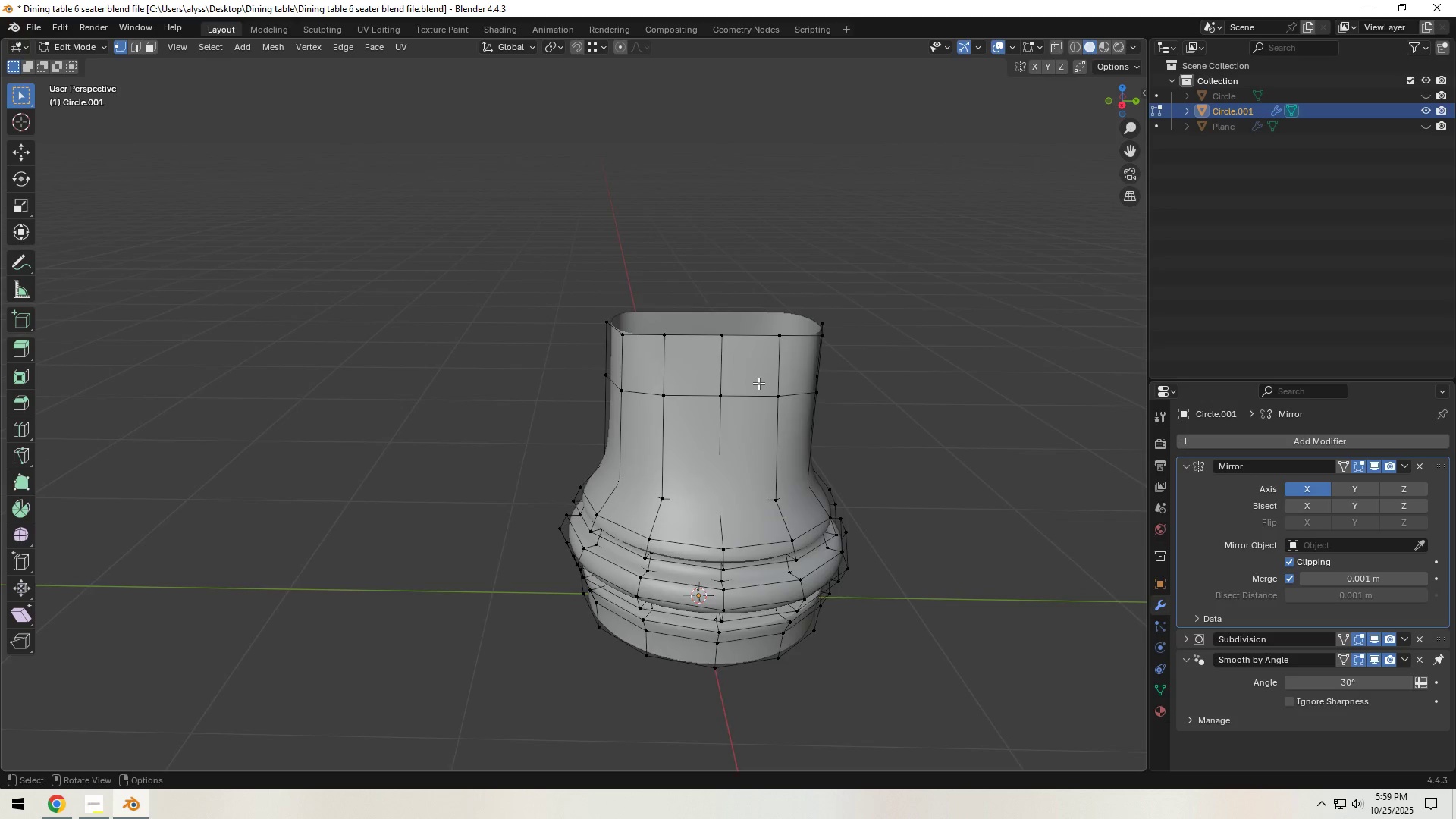 
scroll: coordinate [758, 383], scroll_direction: up, amount: 1.0
 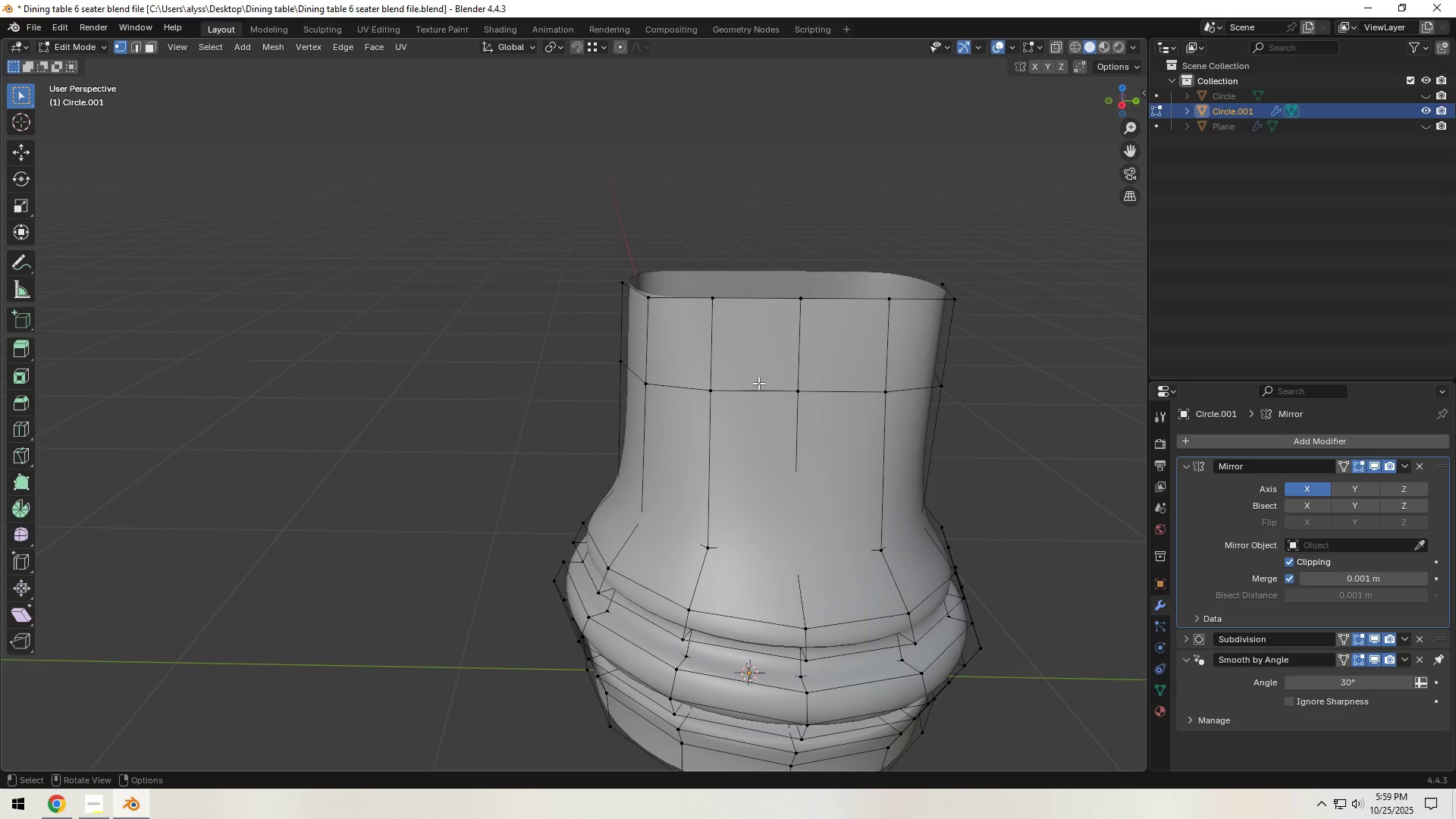 
hold_key(key=ShiftLeft, duration=0.42)
 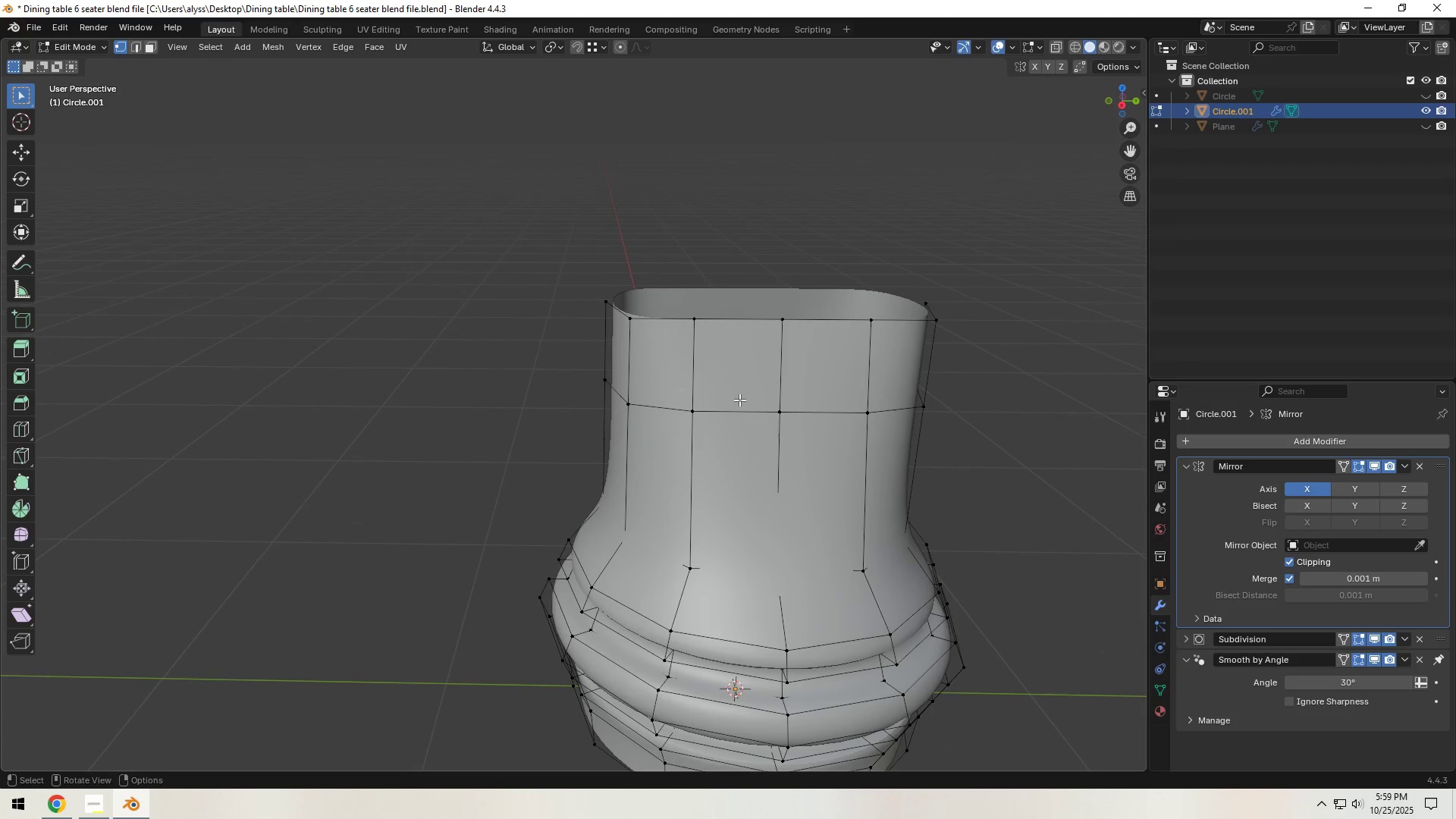 
hold_key(key=ShiftLeft, duration=0.41)
 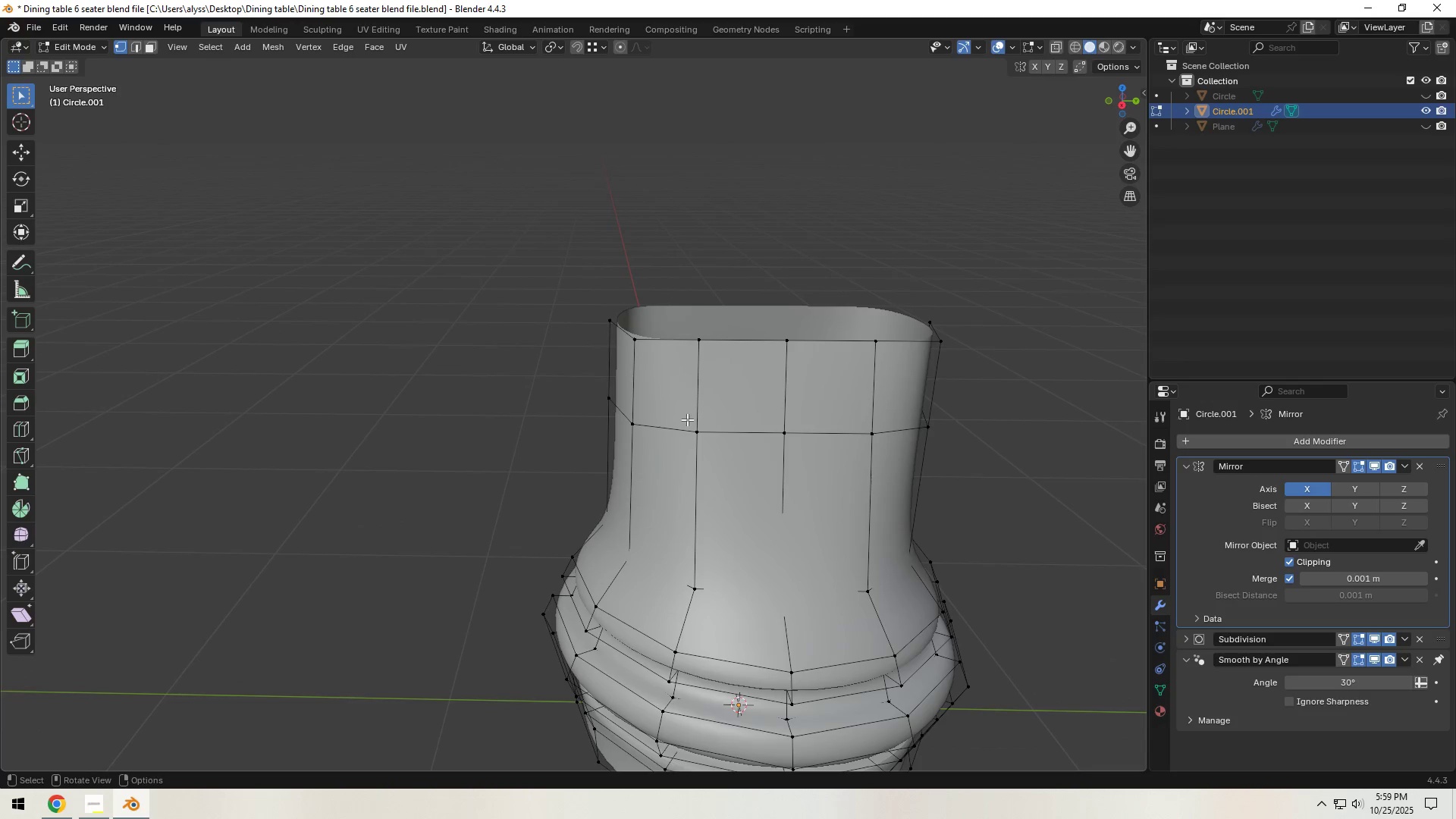 
hold_key(key=ShiftLeft, duration=0.34)
 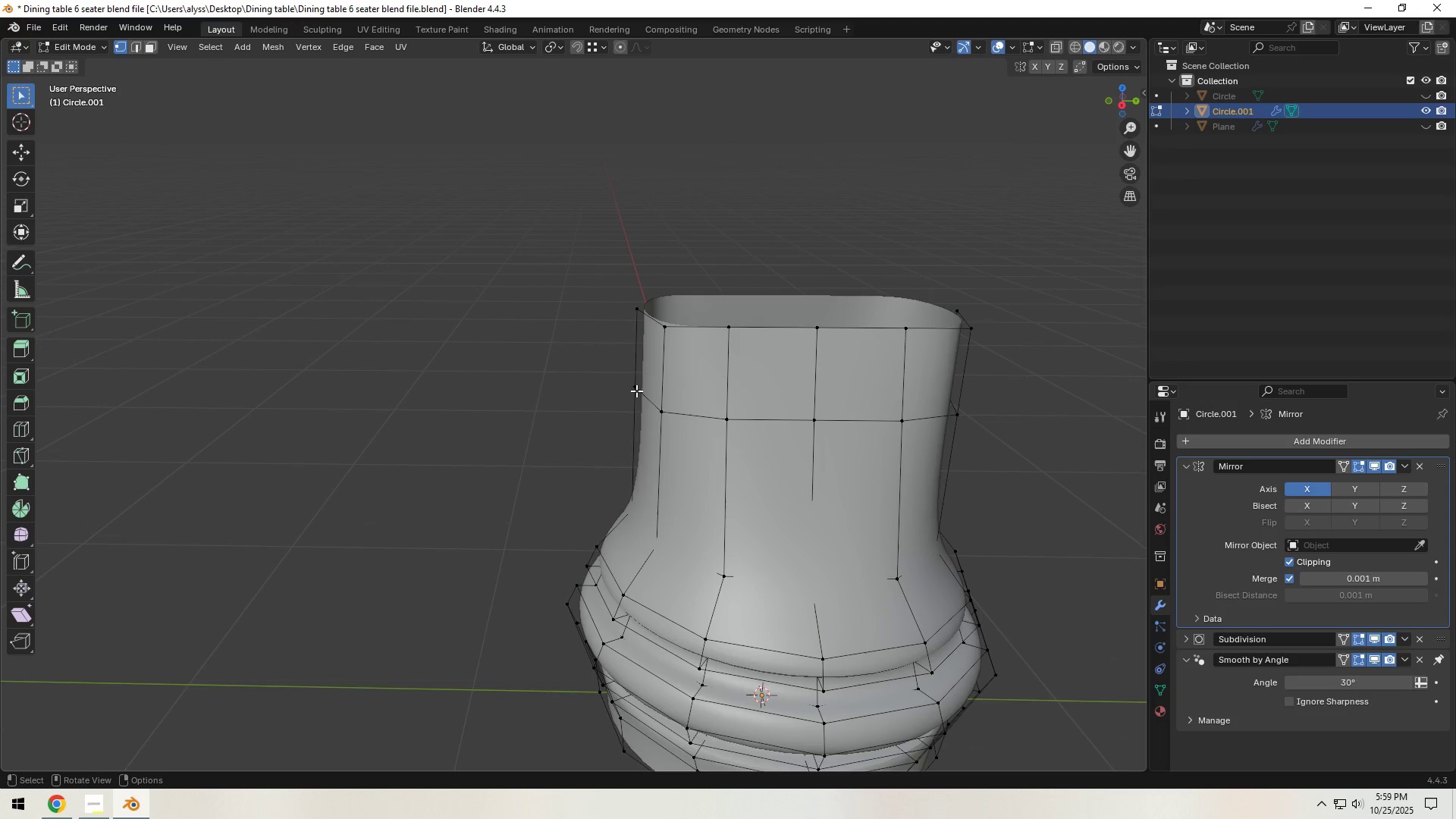 
left_click([636, 391])
 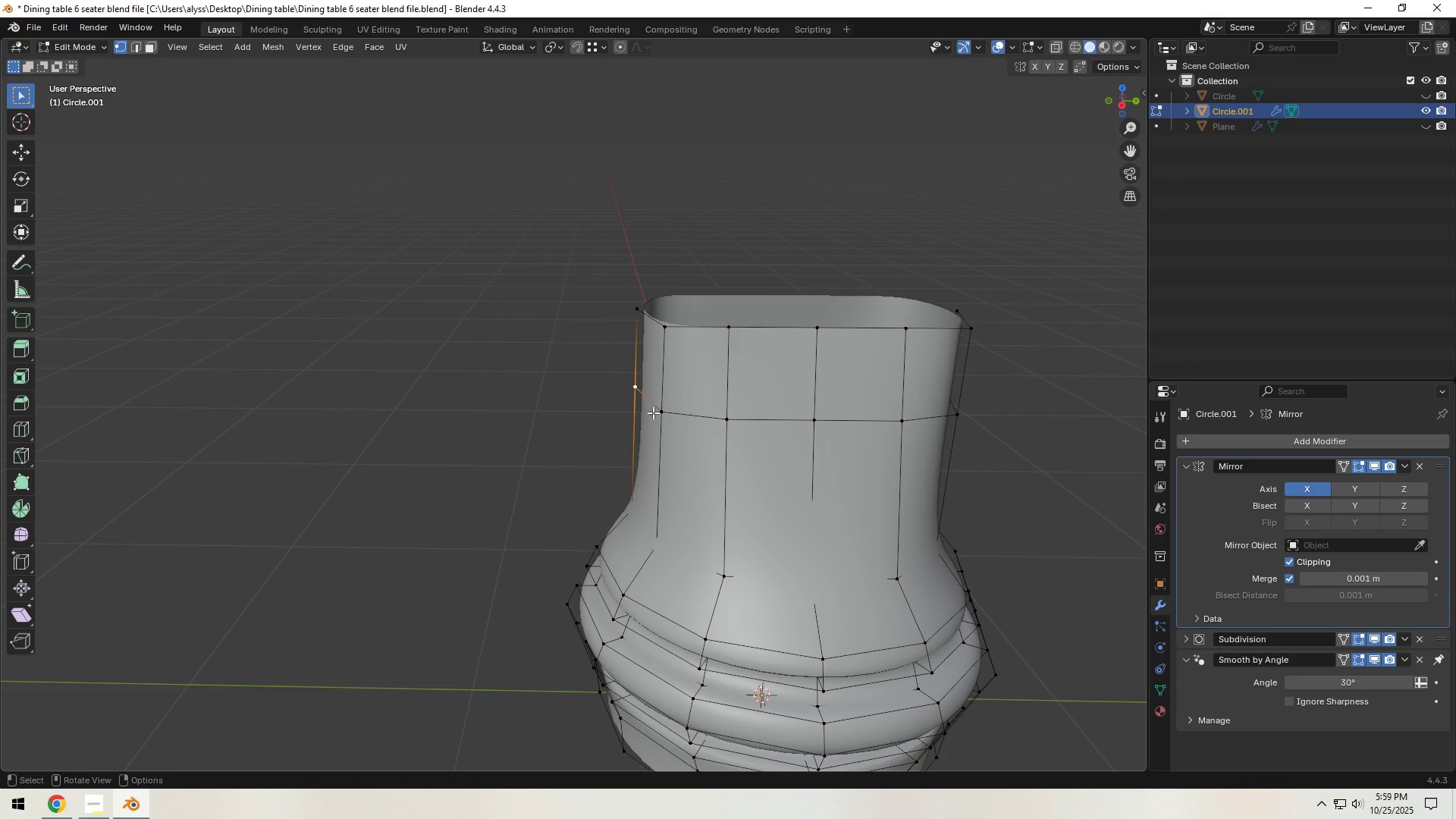 
hold_key(key=ShiftLeft, duration=0.79)
left_click([658, 417])
 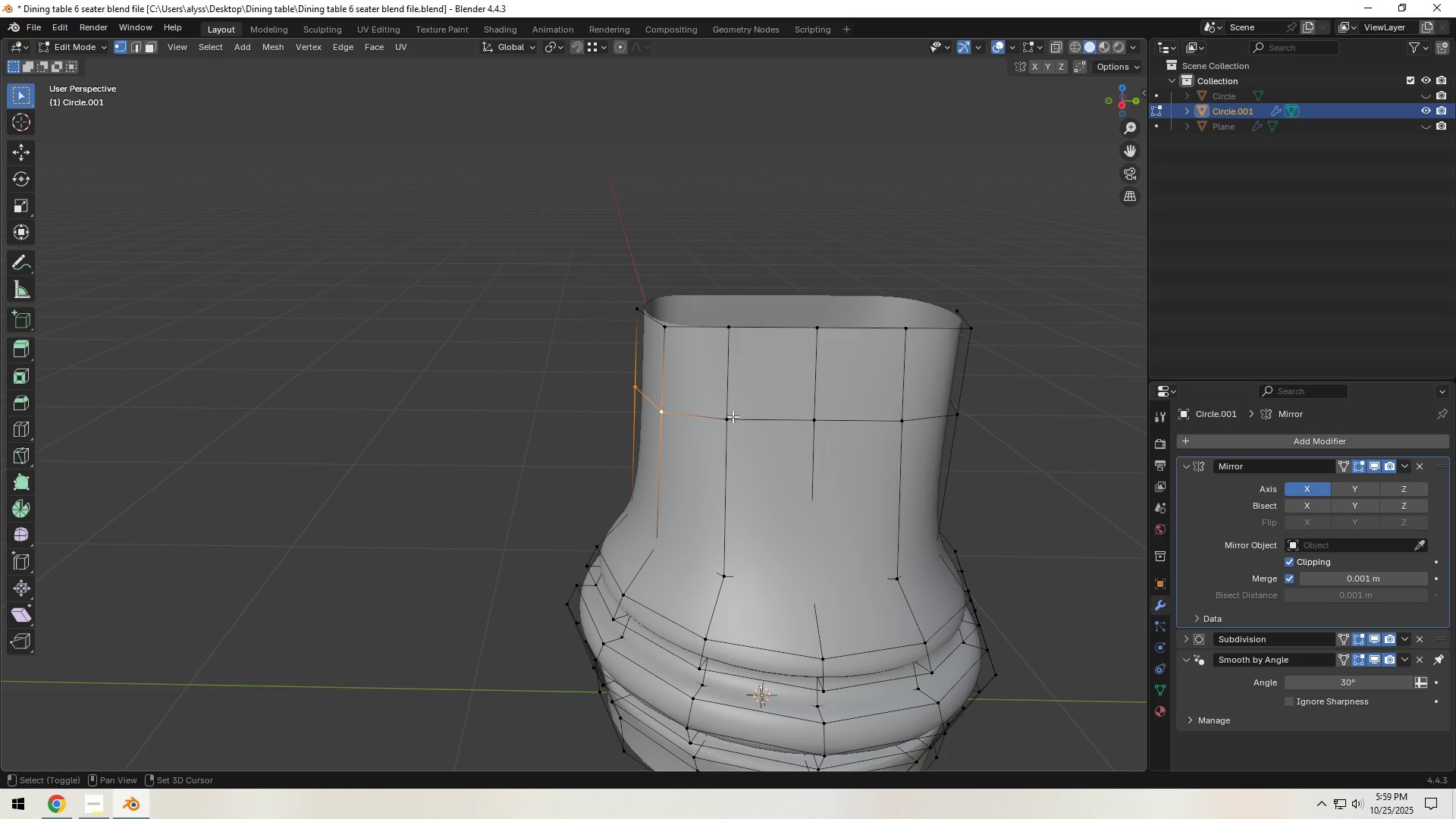 
double_click([733, 416])
 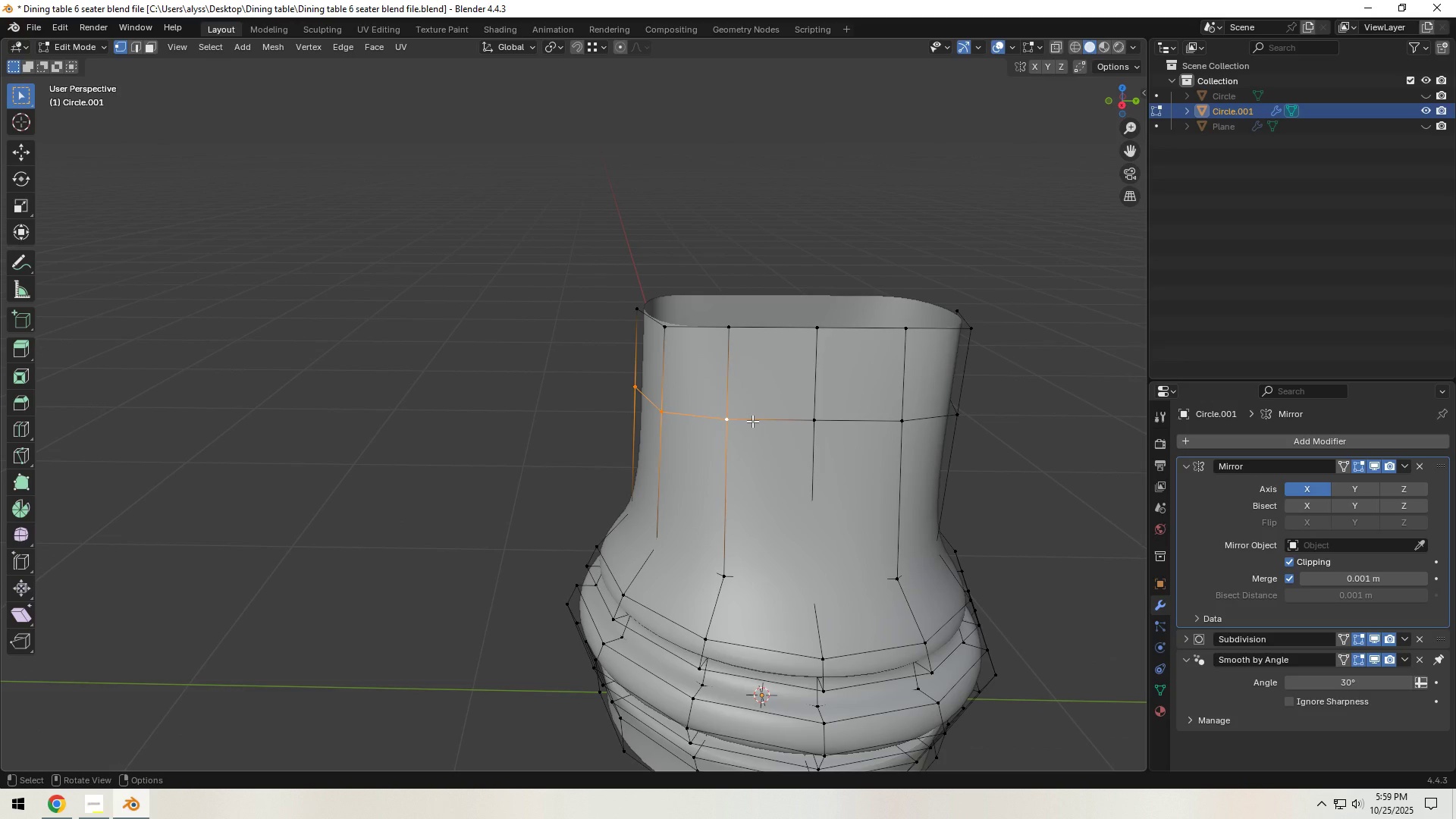 
type(gy)
 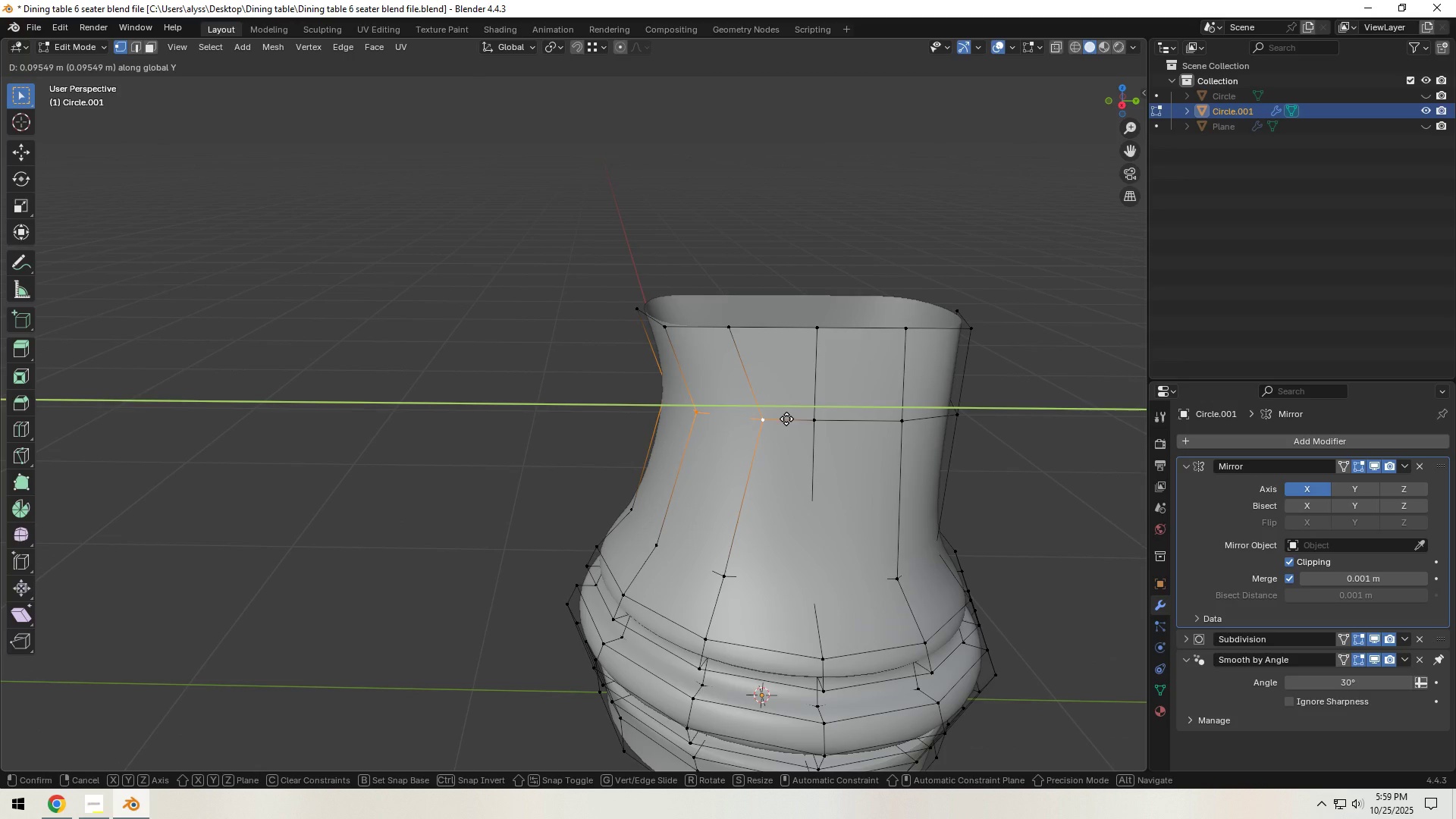 
left_click([786, 419])
 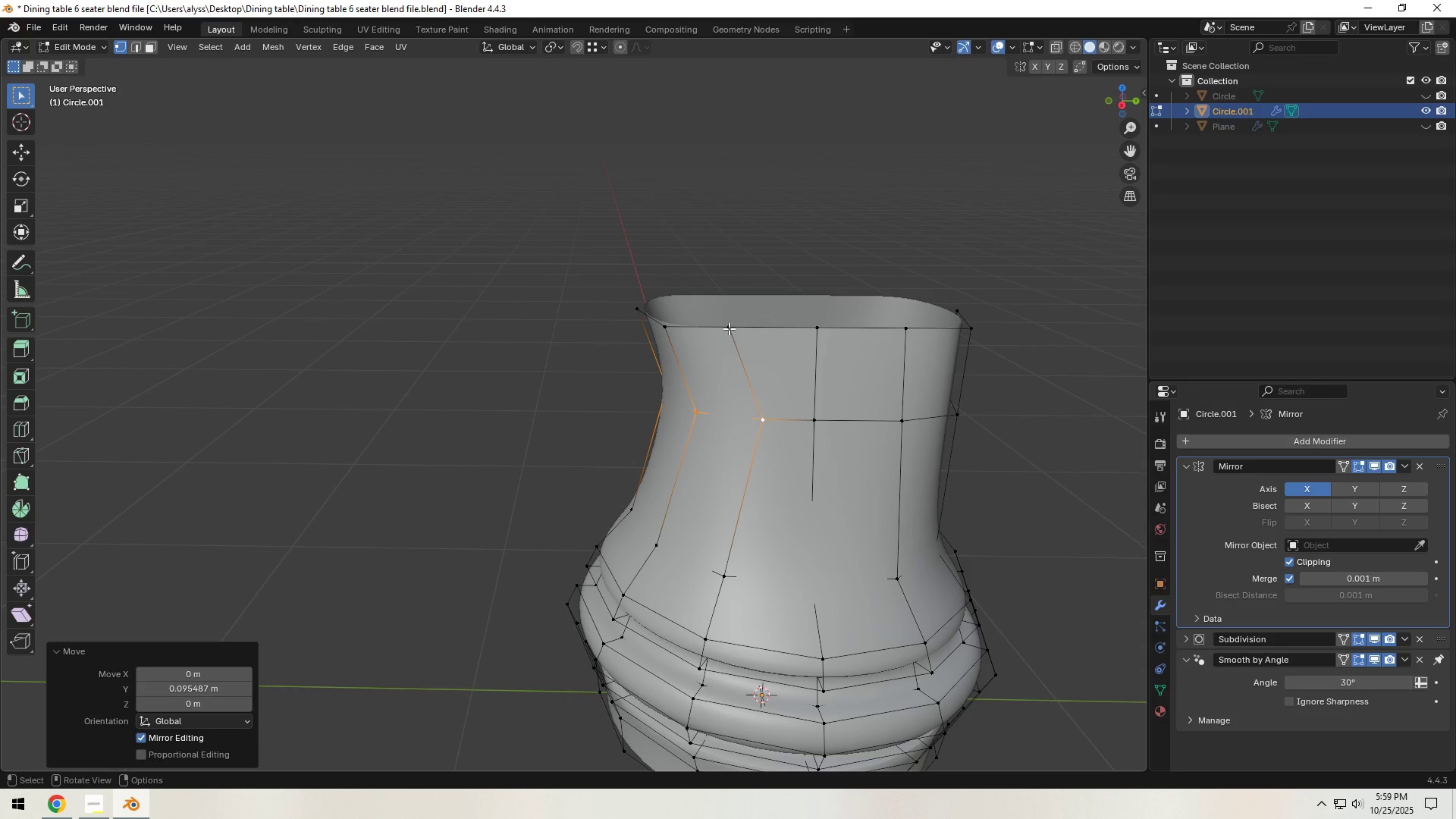 
left_click([729, 328])
 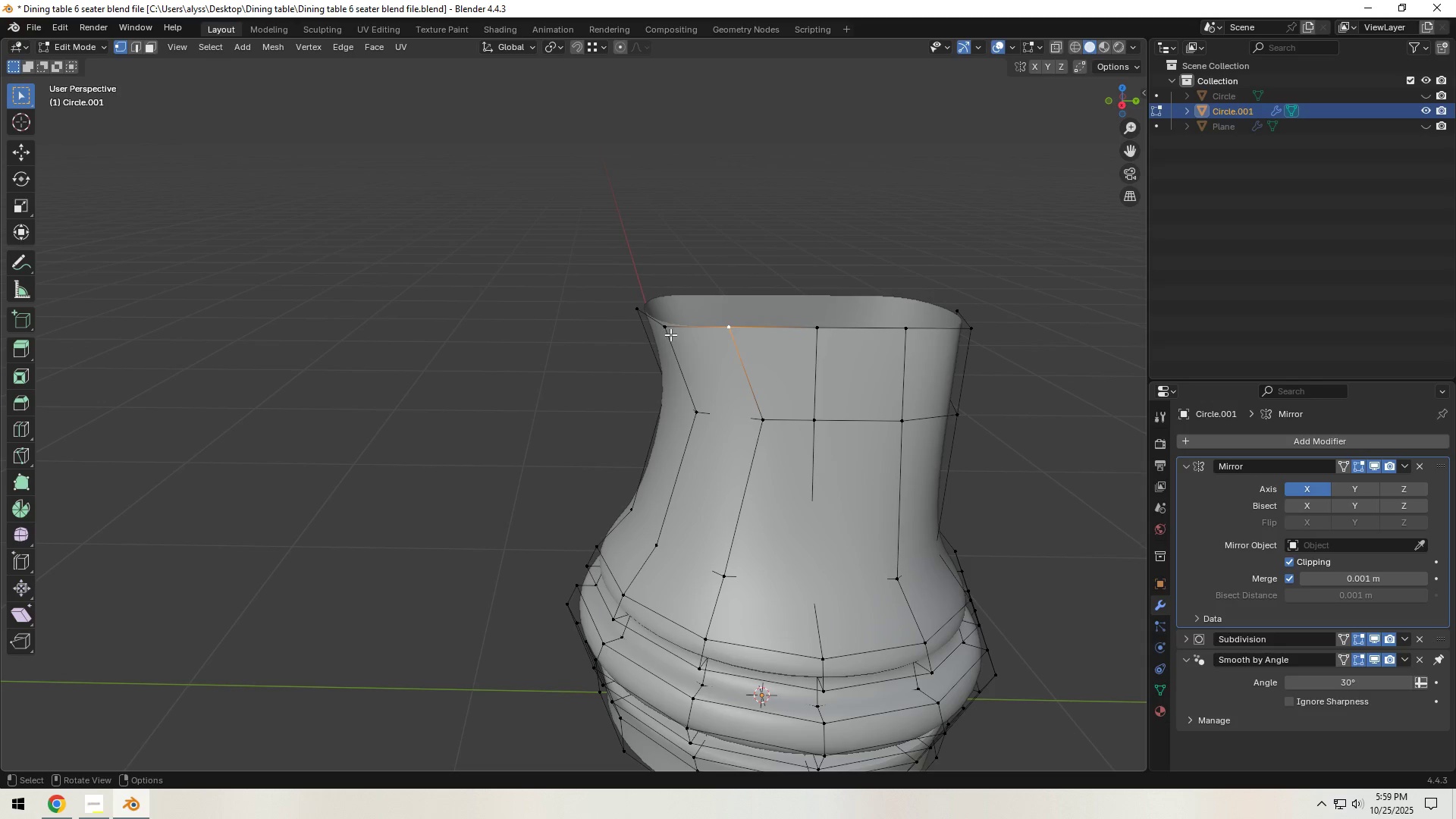 
hold_key(key=ShiftLeft, duration=0.64)
left_click([665, 331])
 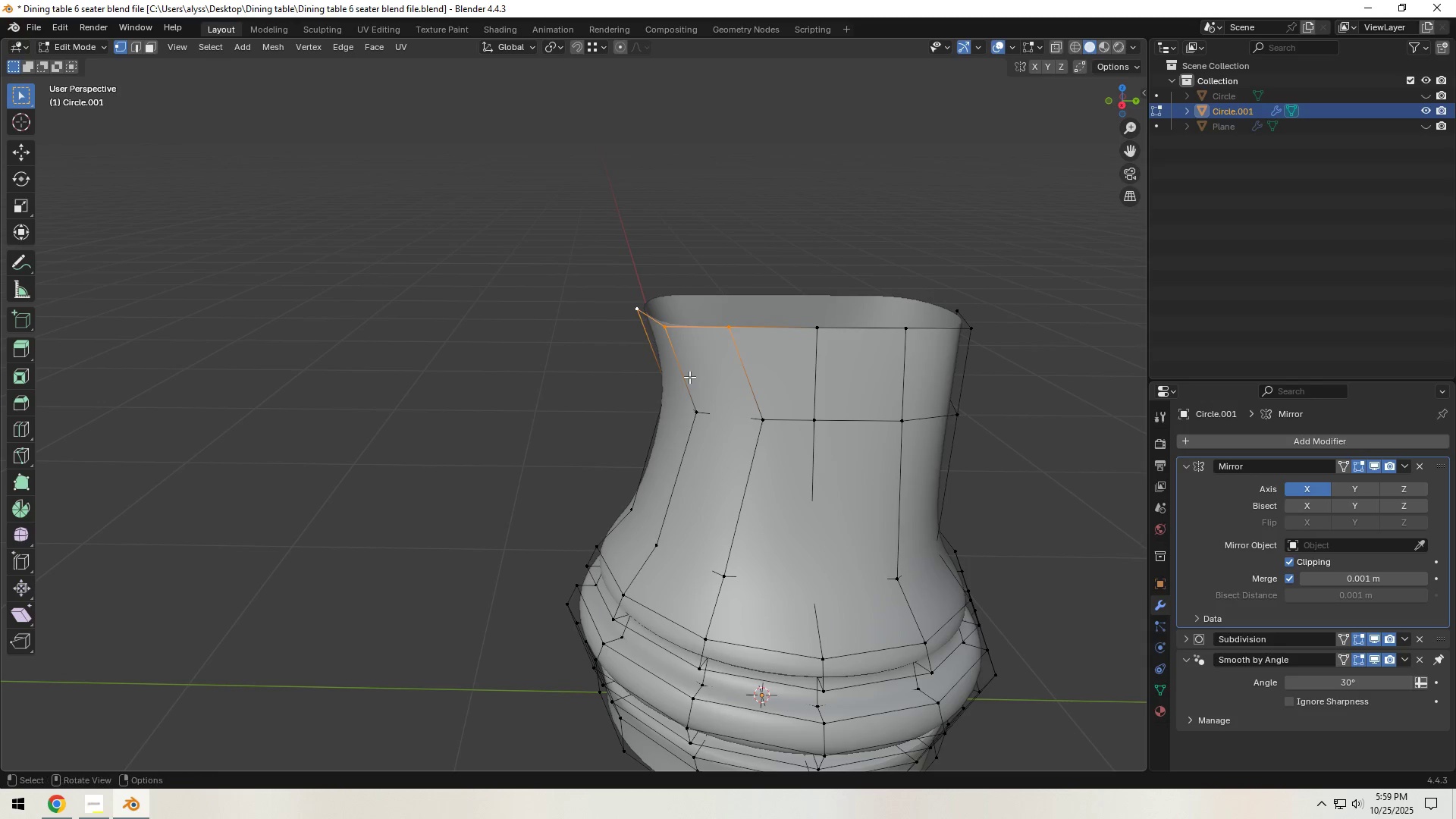 
type(gy)
 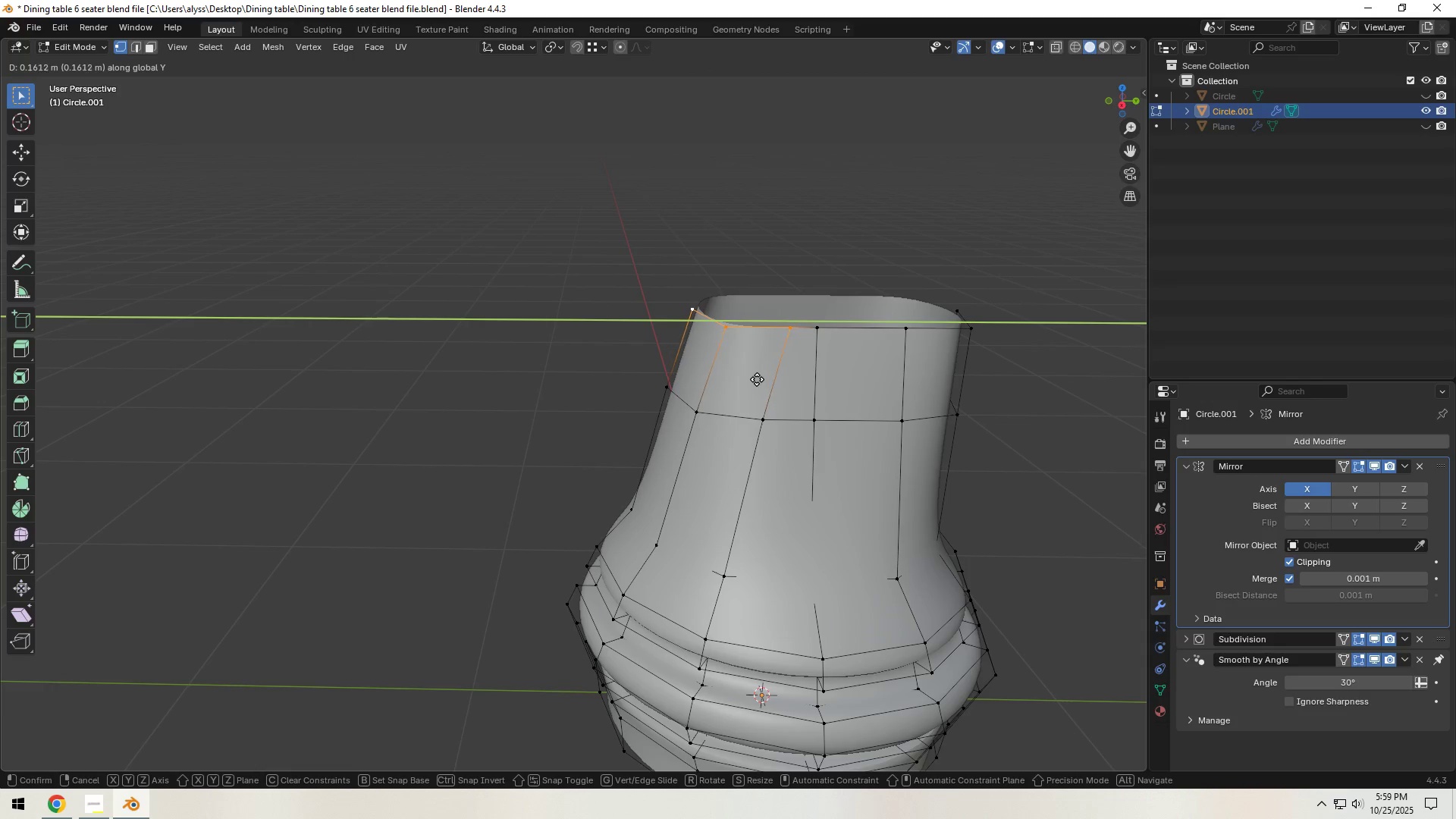 
left_click([757, 379])
 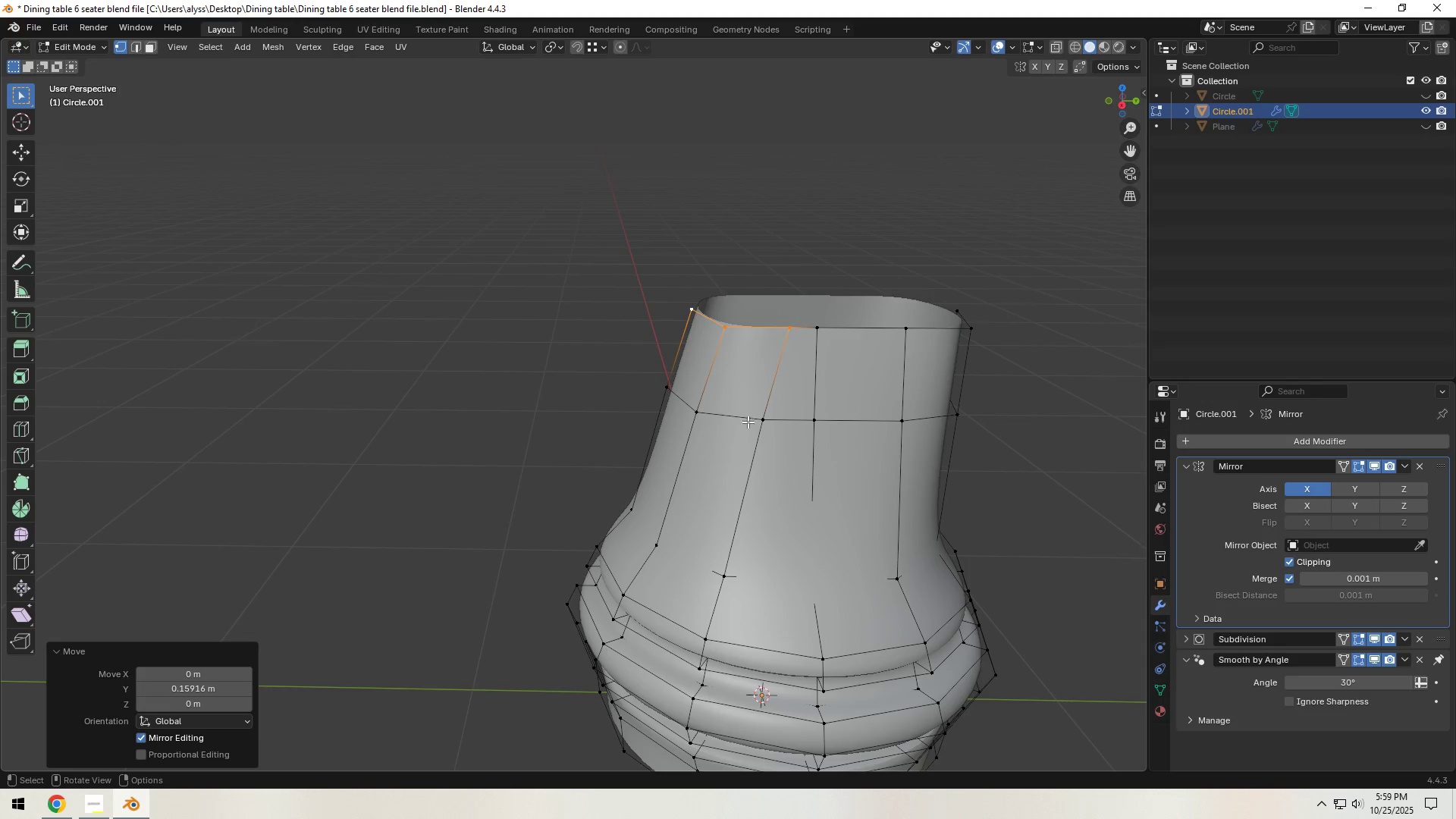 
left_click([750, 422])
 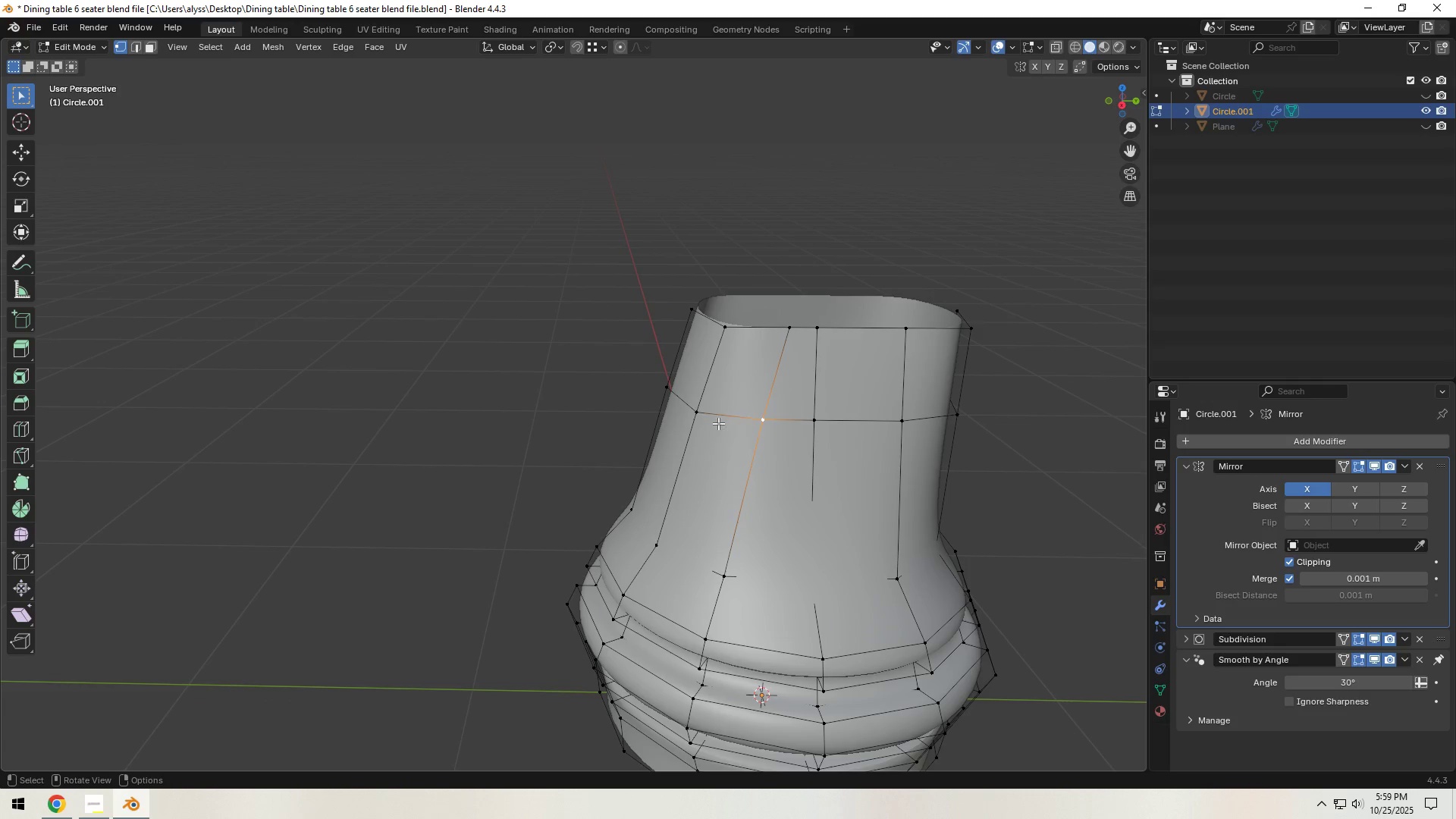 
hold_key(key=ShiftLeft, duration=0.57)
triple_click([665, 383])
 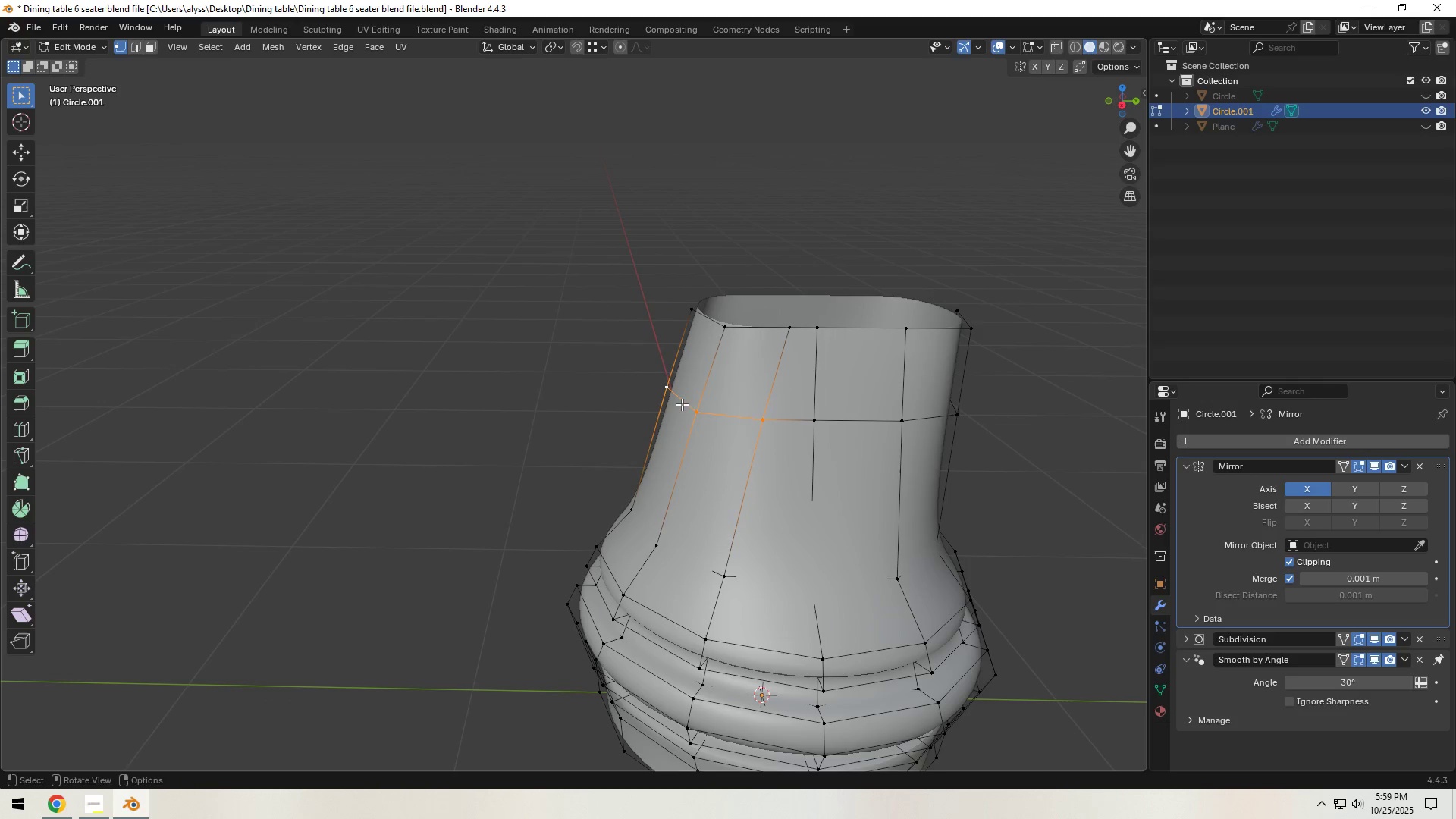 
type(gy)
 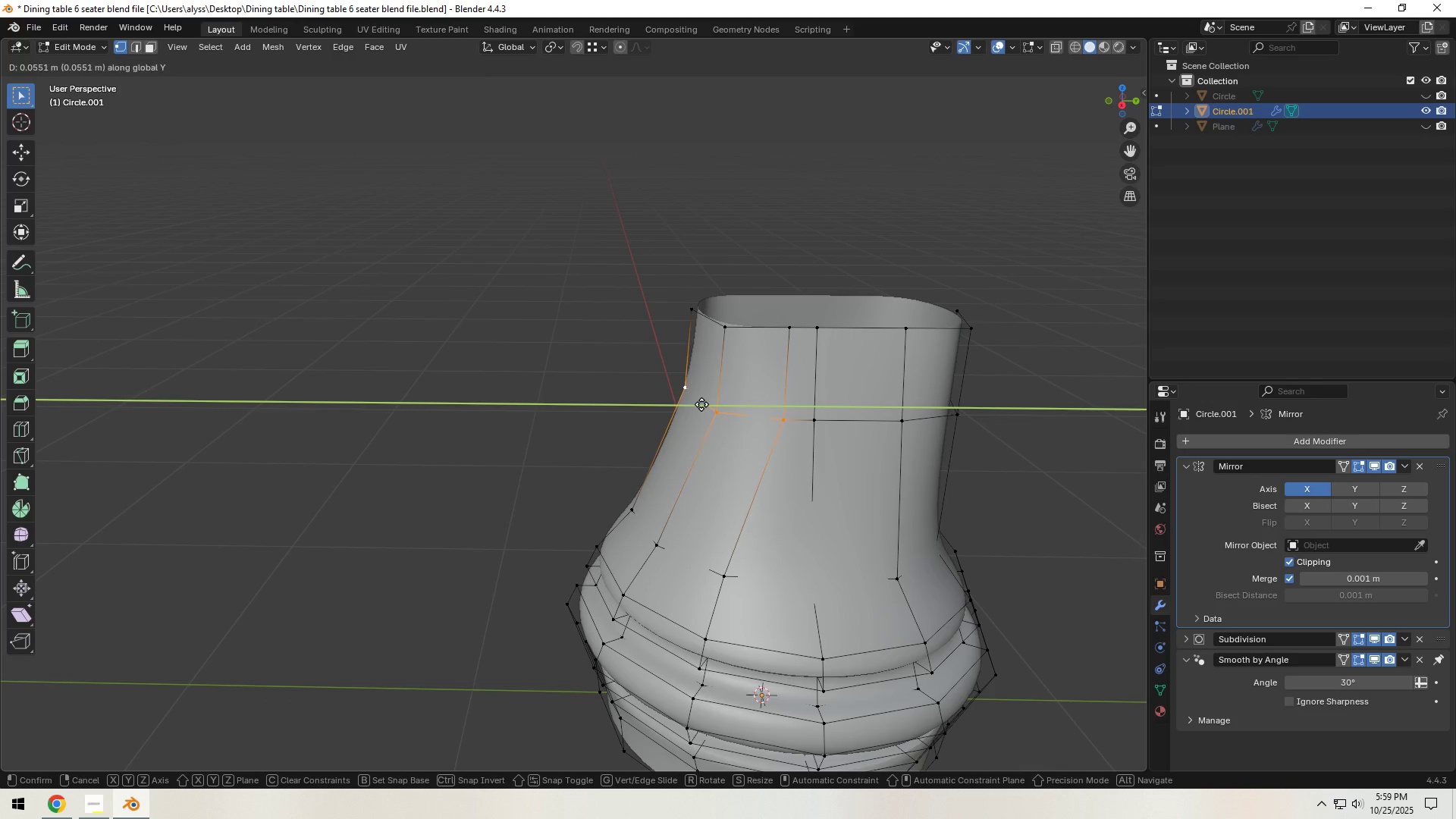 
left_click([701, 404])
 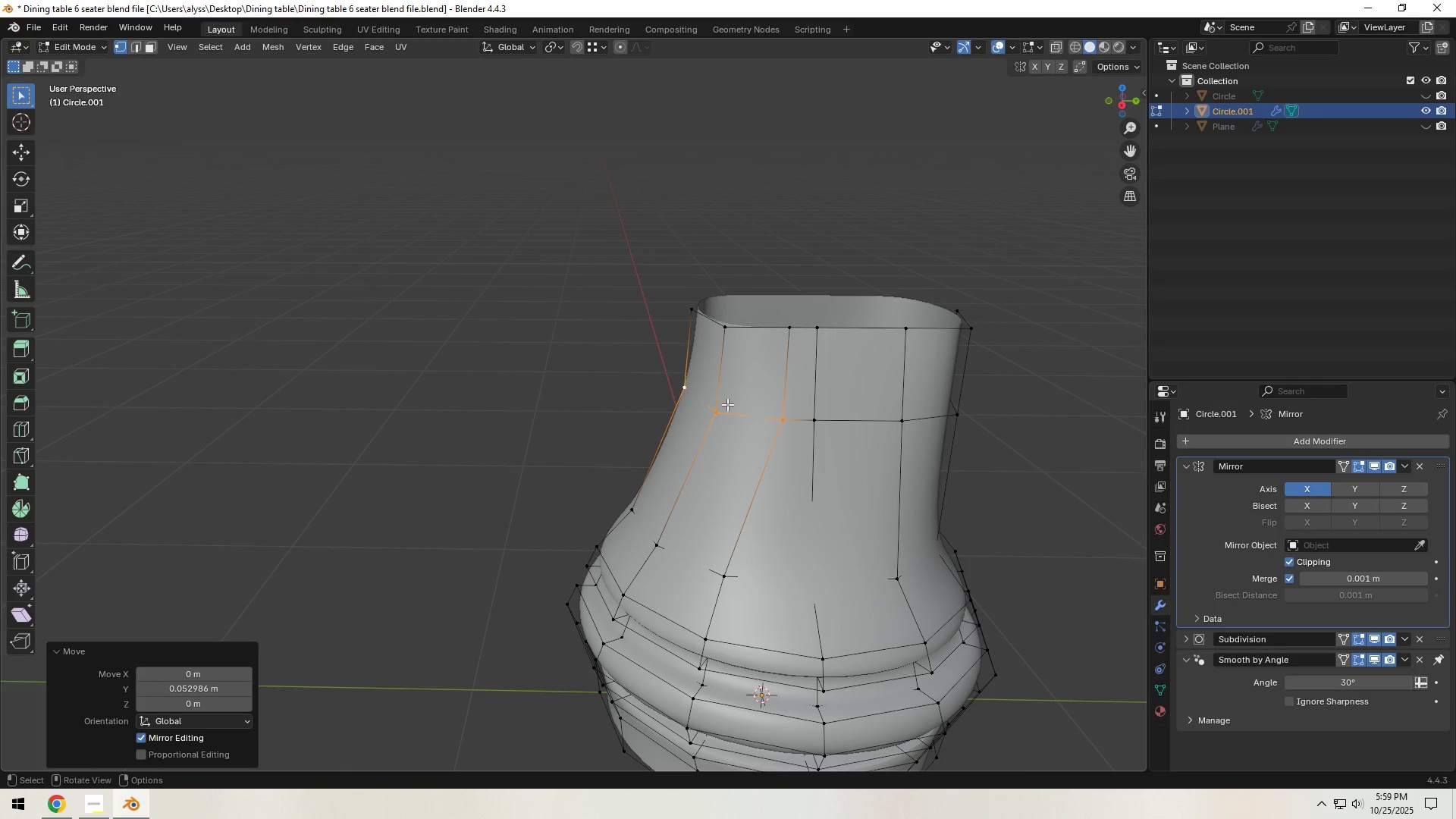 
hold_key(key=ShiftLeft, duration=0.35)
 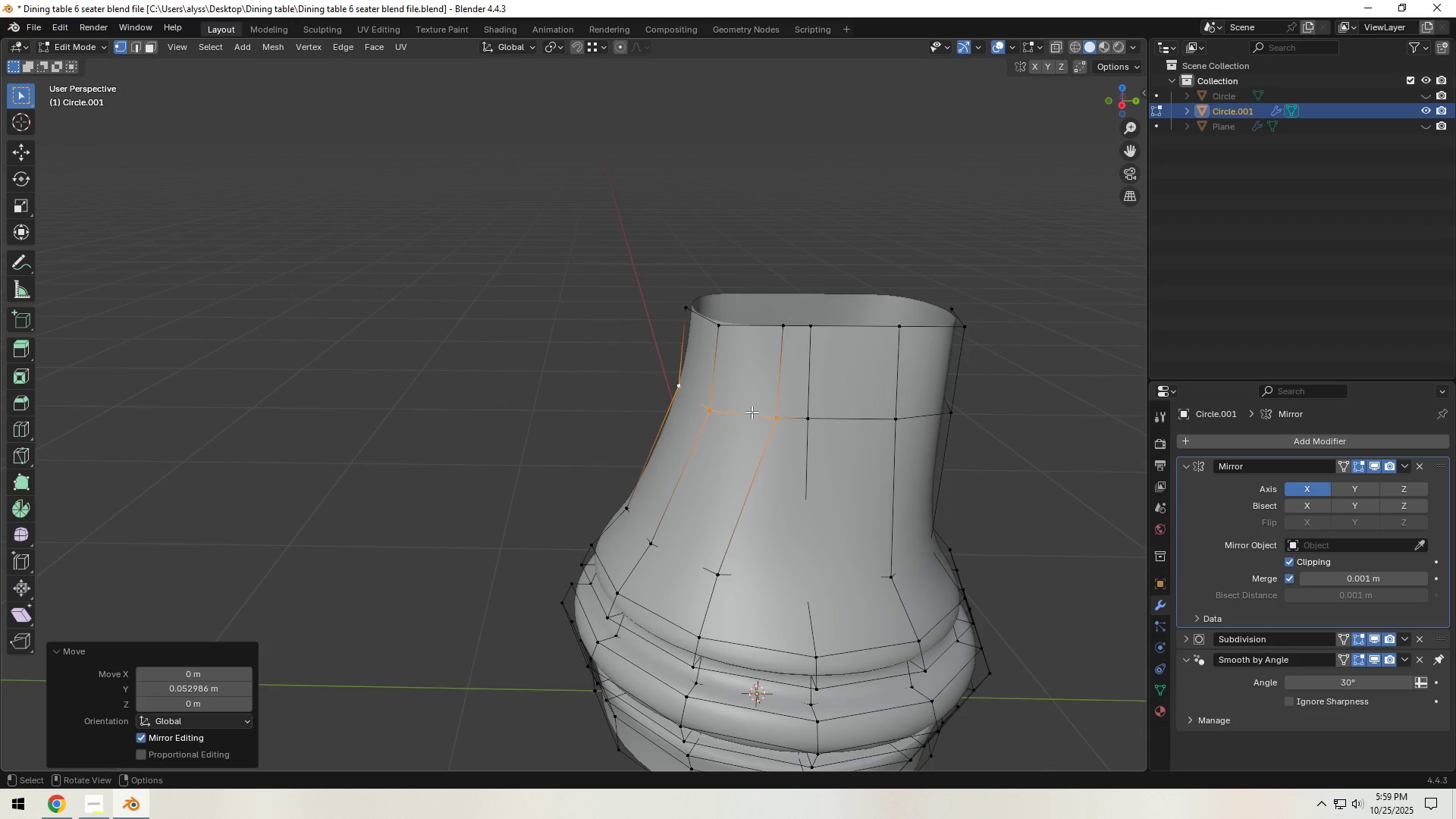 
key(Tab)
 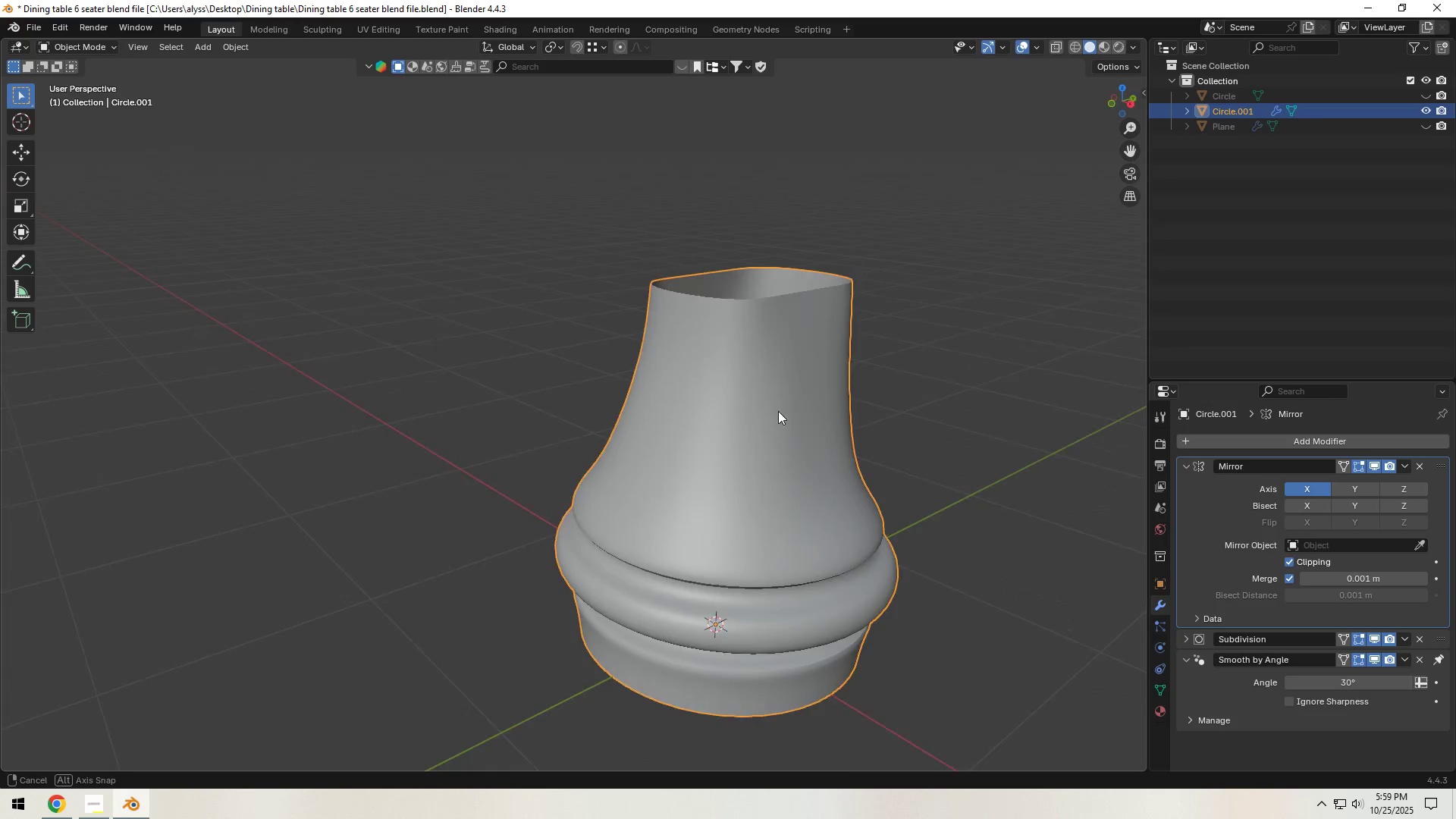 
key(Tab)
 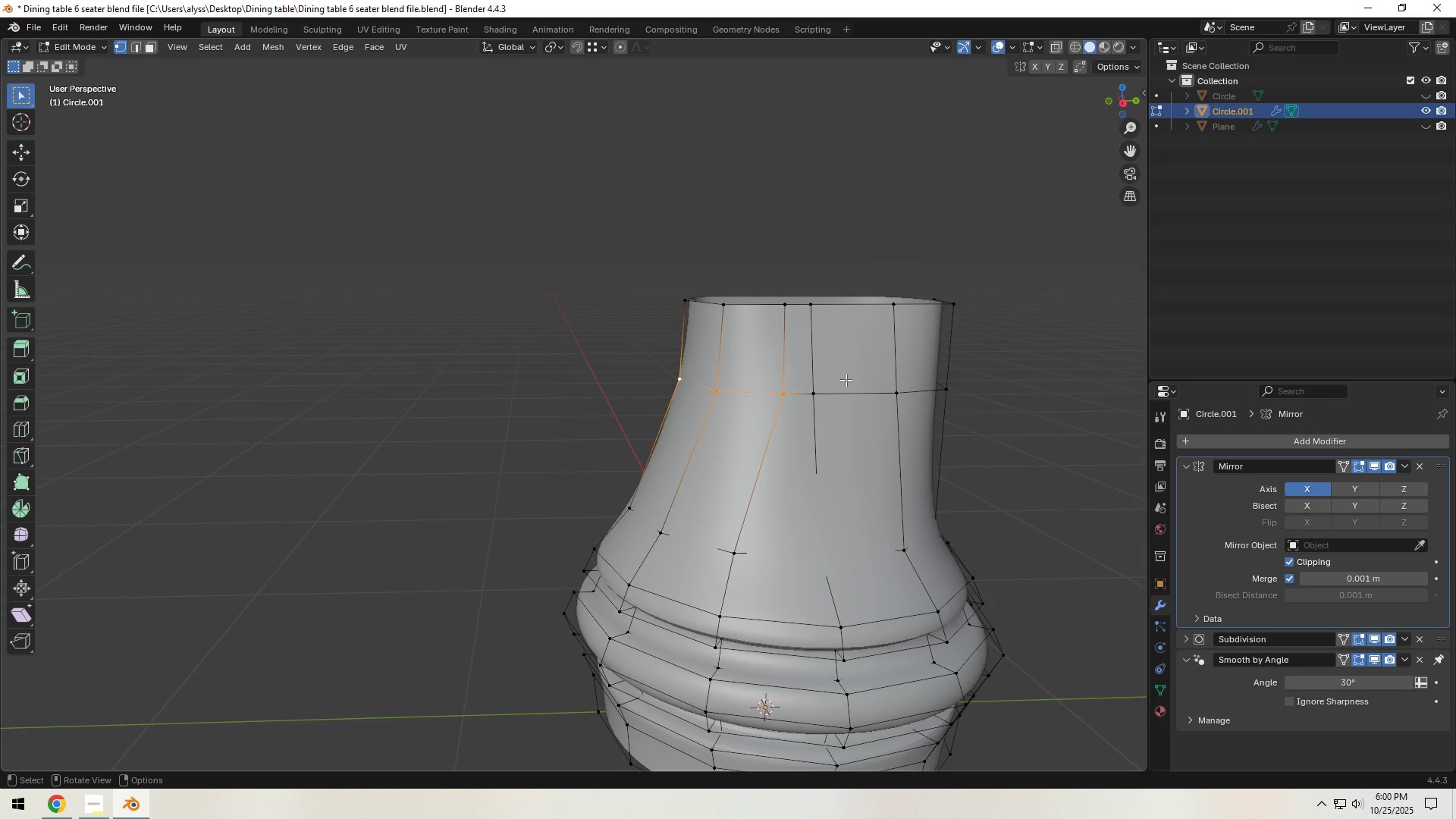 
hold_key(key=ShiftLeft, duration=0.46)
 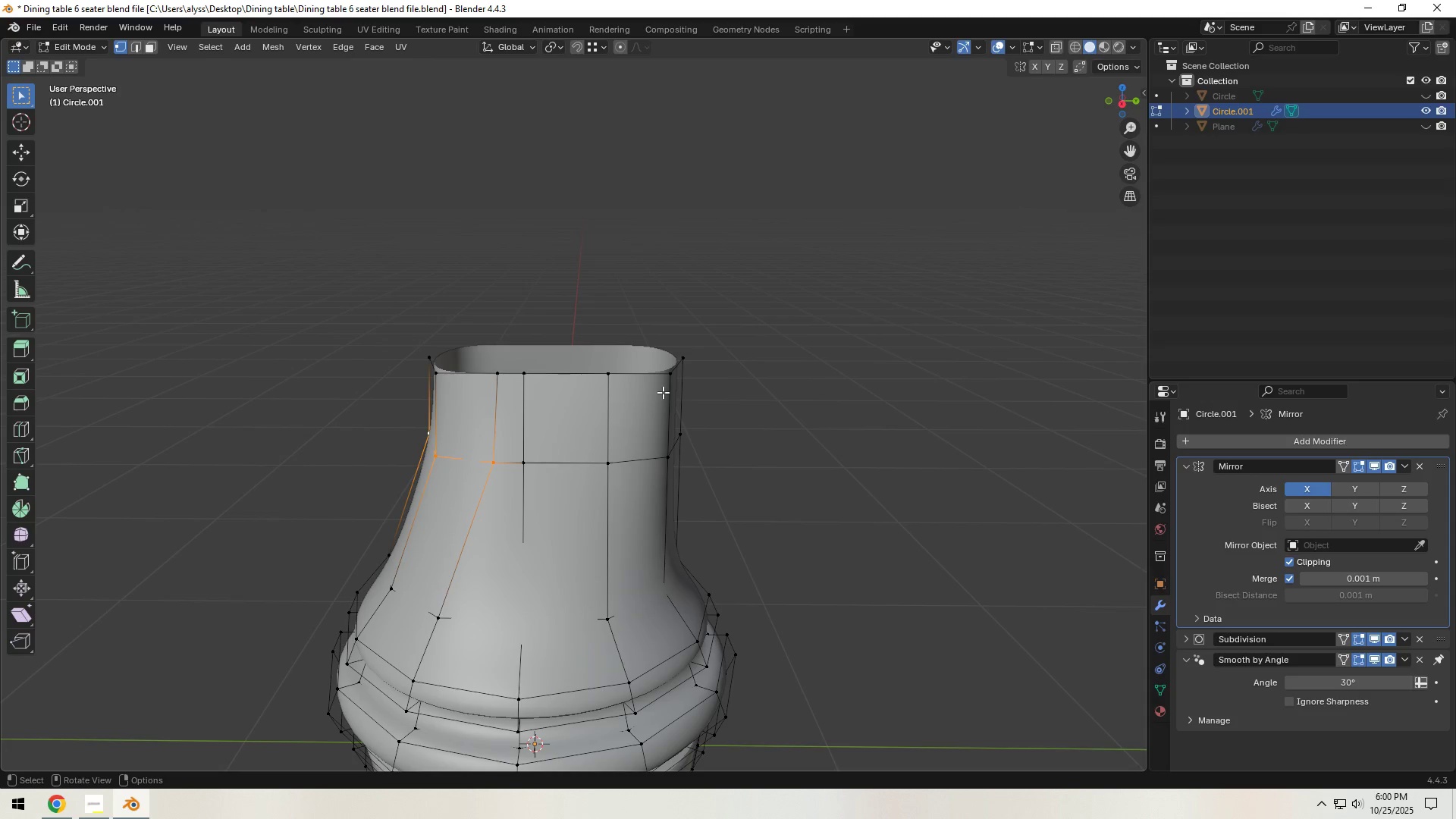 
left_click([666, 381])
 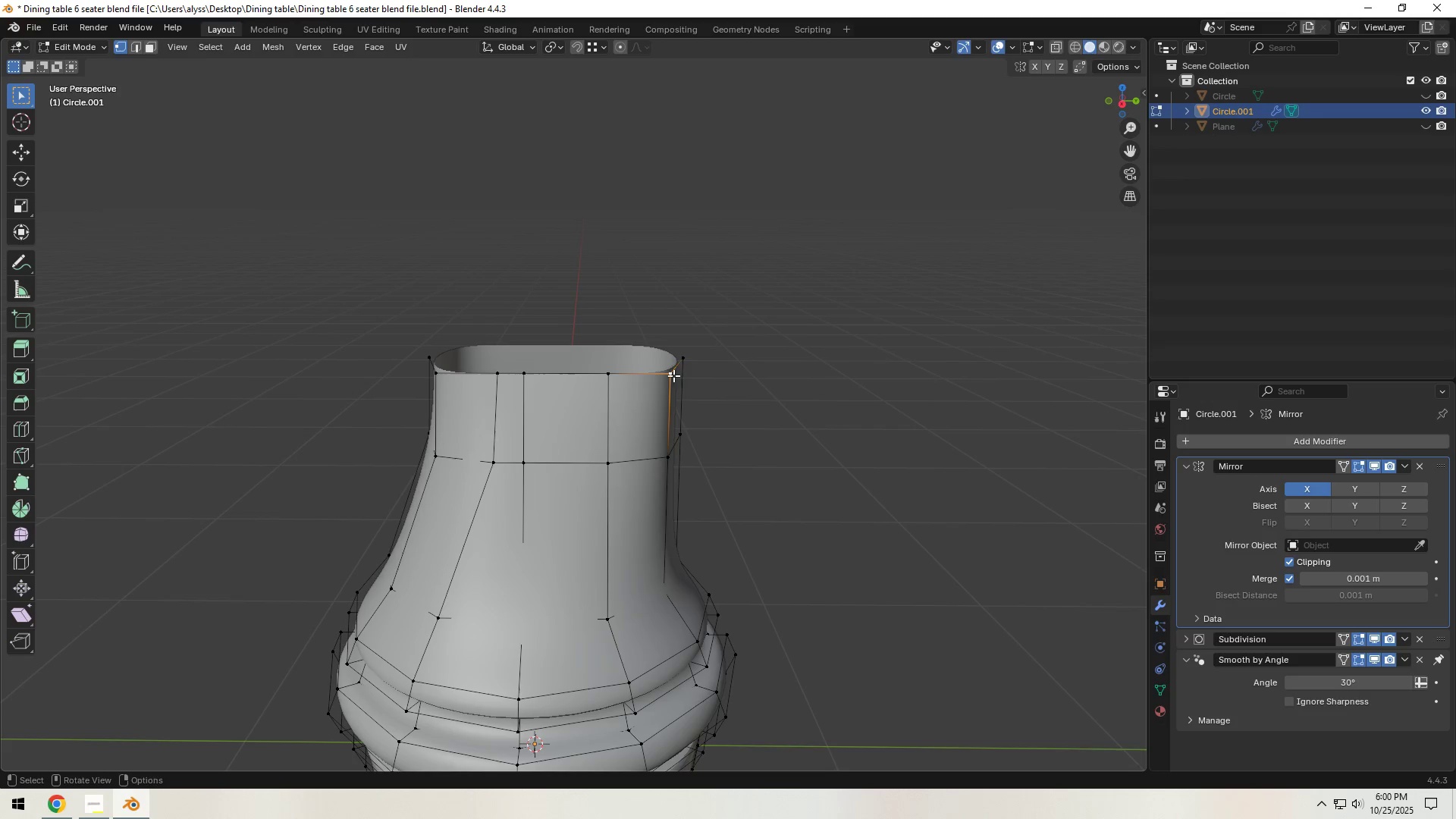 
hold_key(key=ShiftLeft, duration=0.63)
double_click([687, 357])
 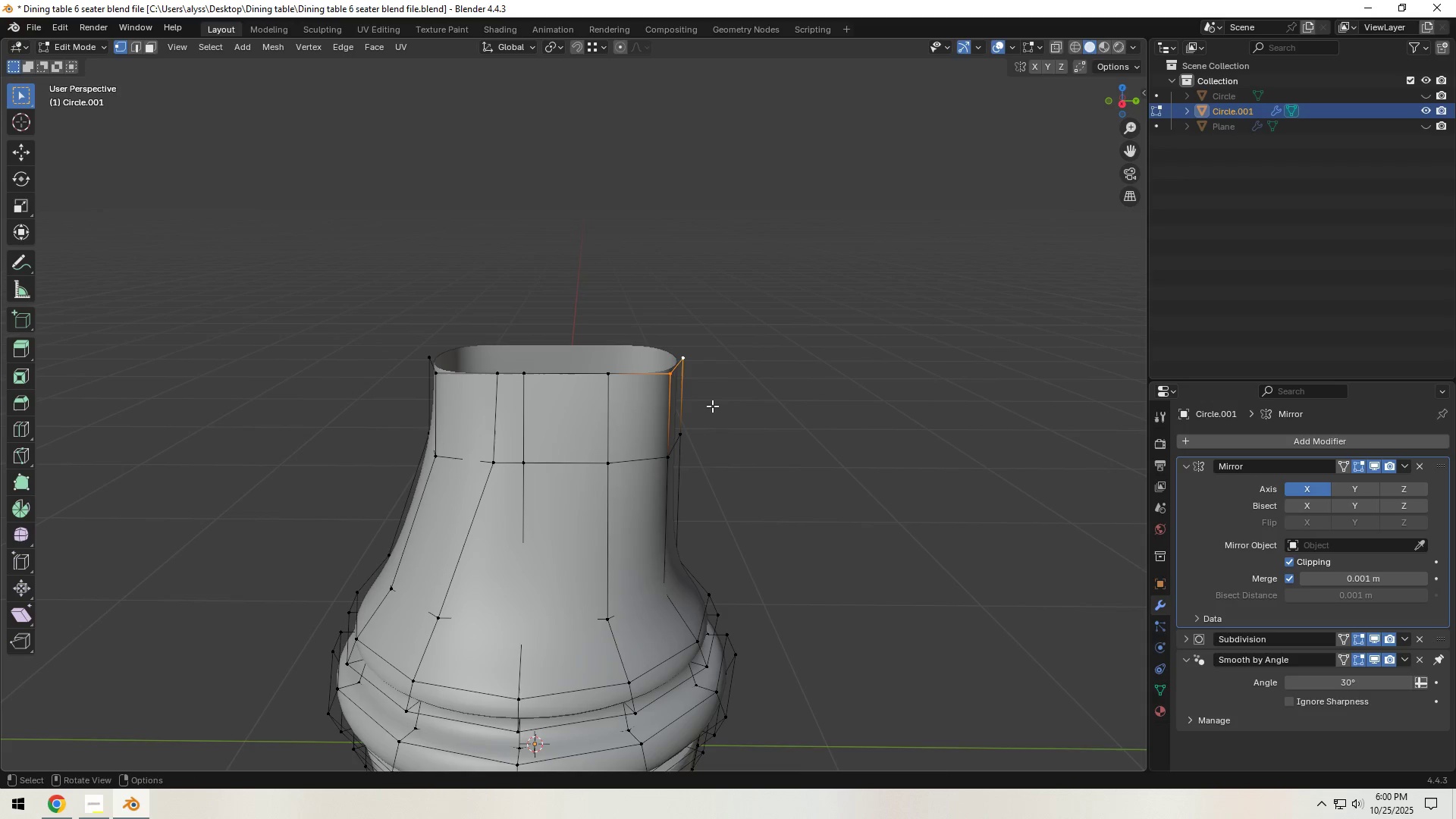 
type(gy)
 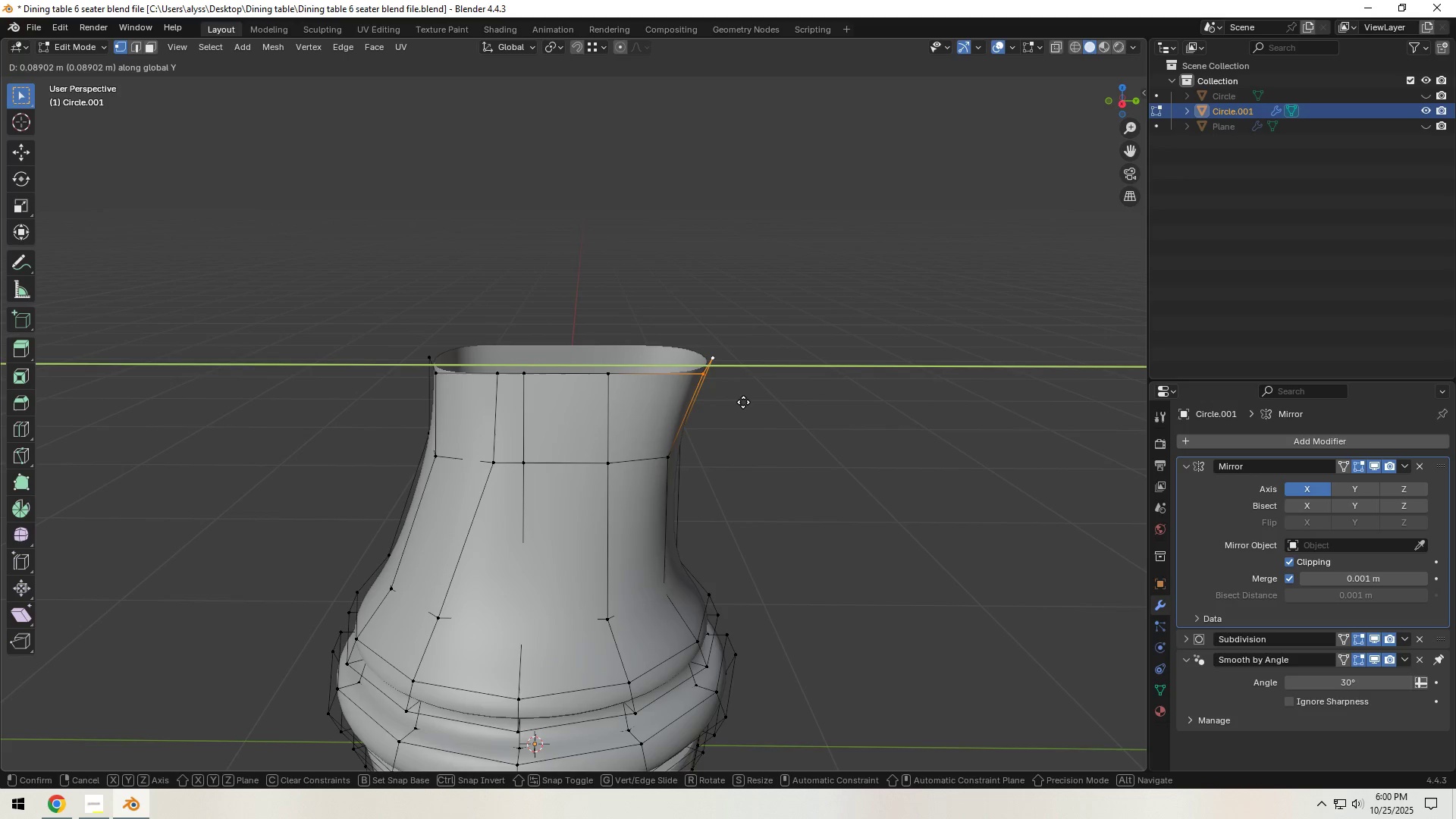 
left_click([743, 402])
 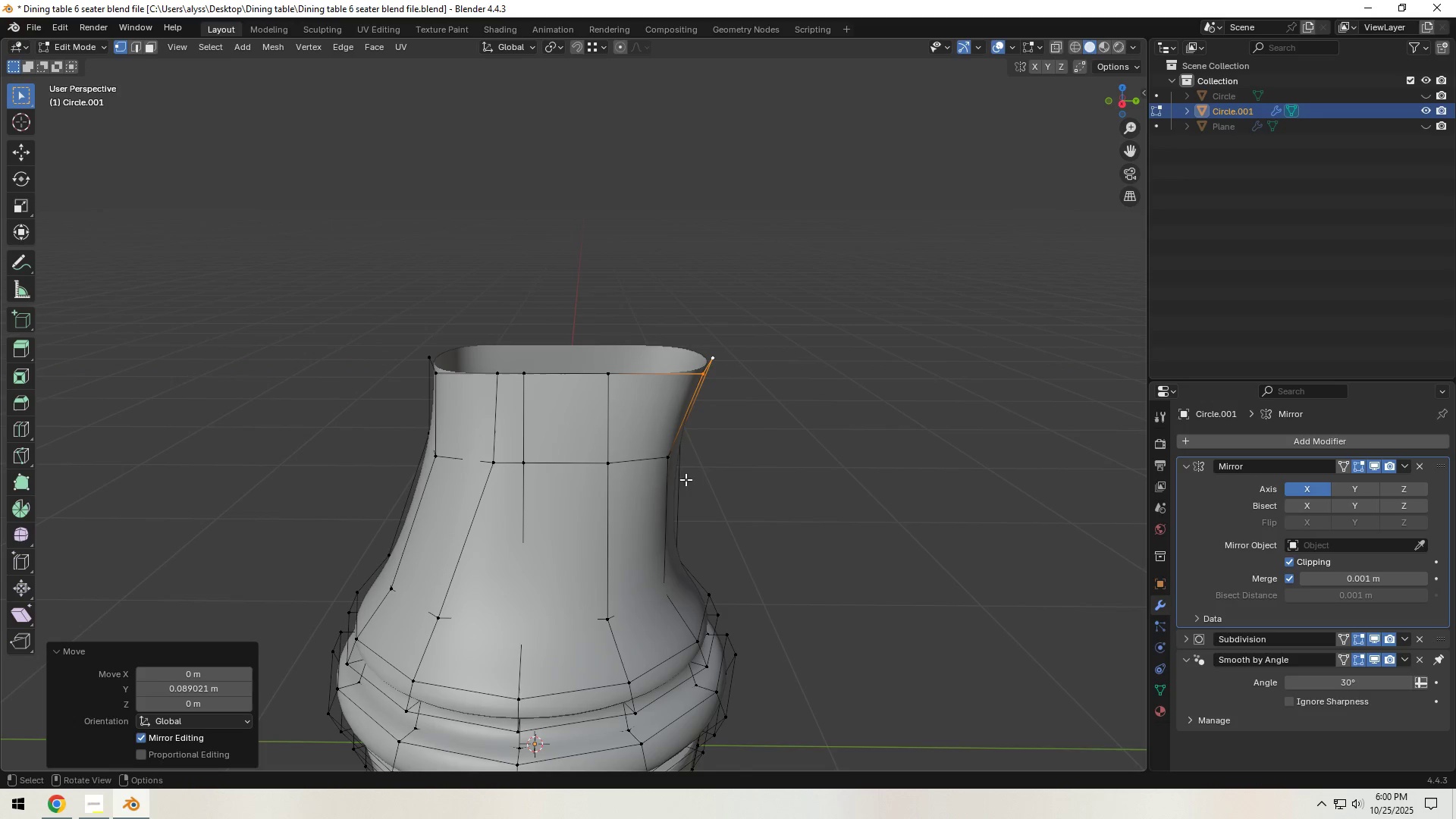 
key(Control+R)
 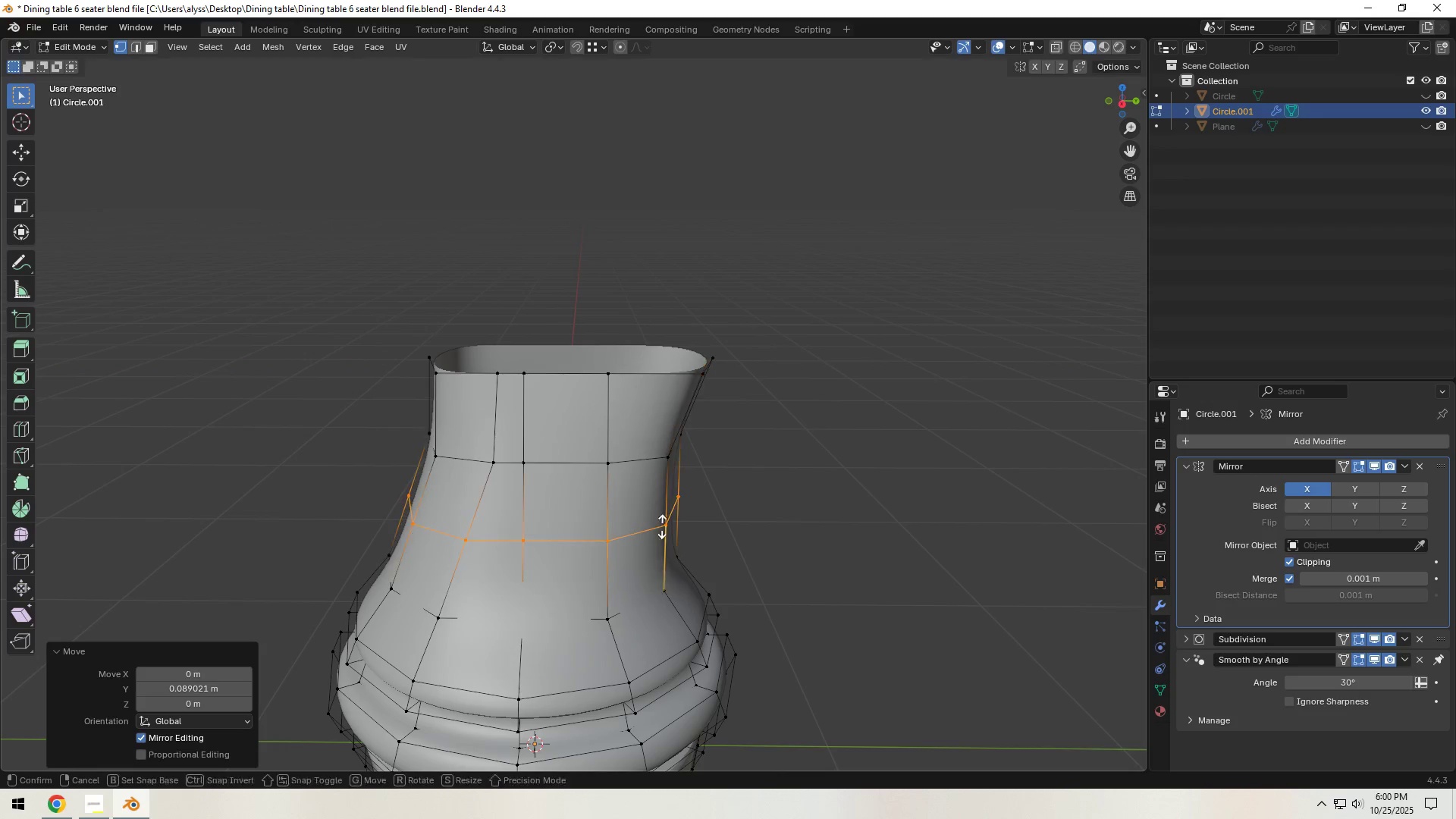 
left_click([662, 526])
 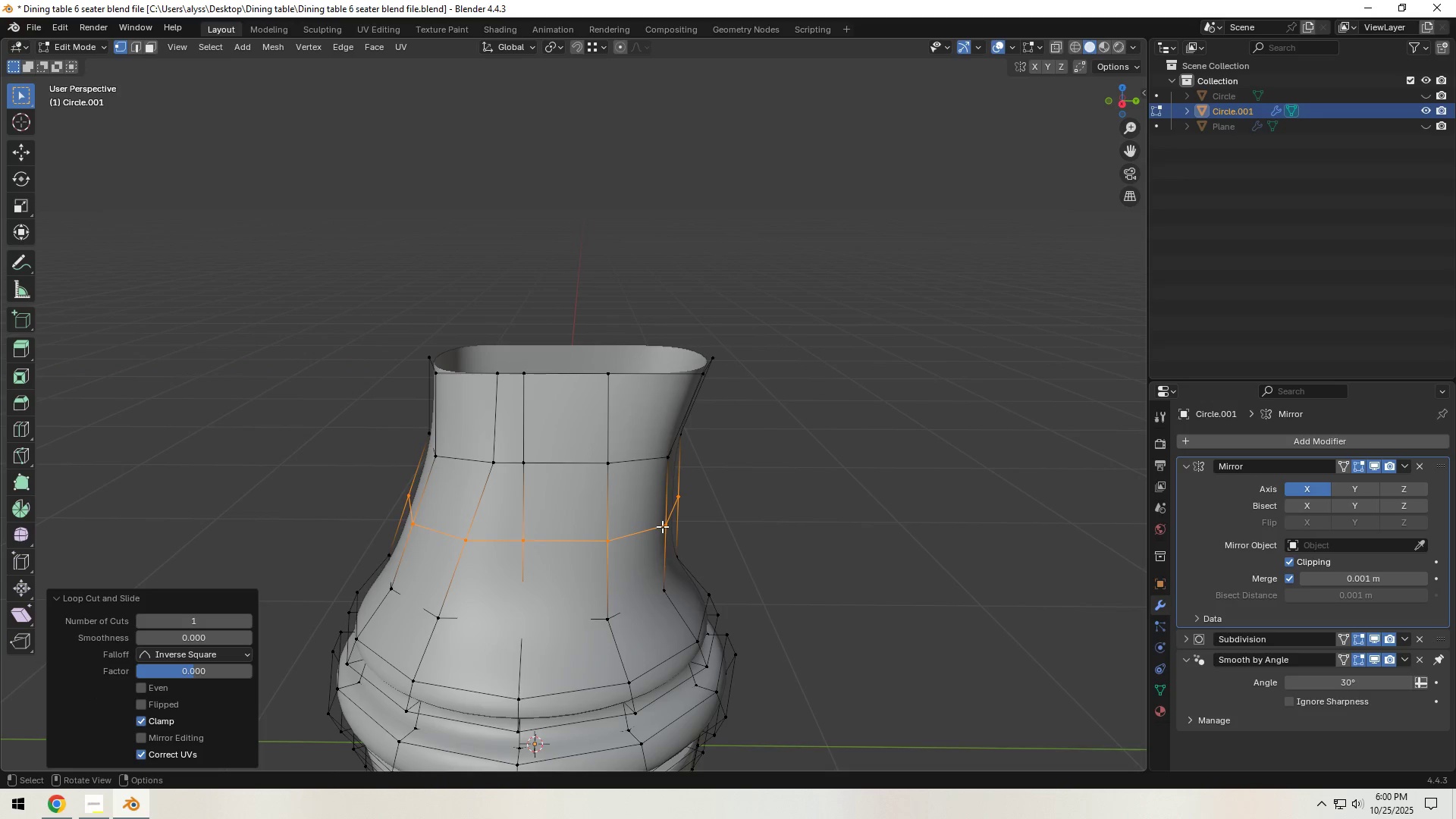 
right_click([662, 526])
 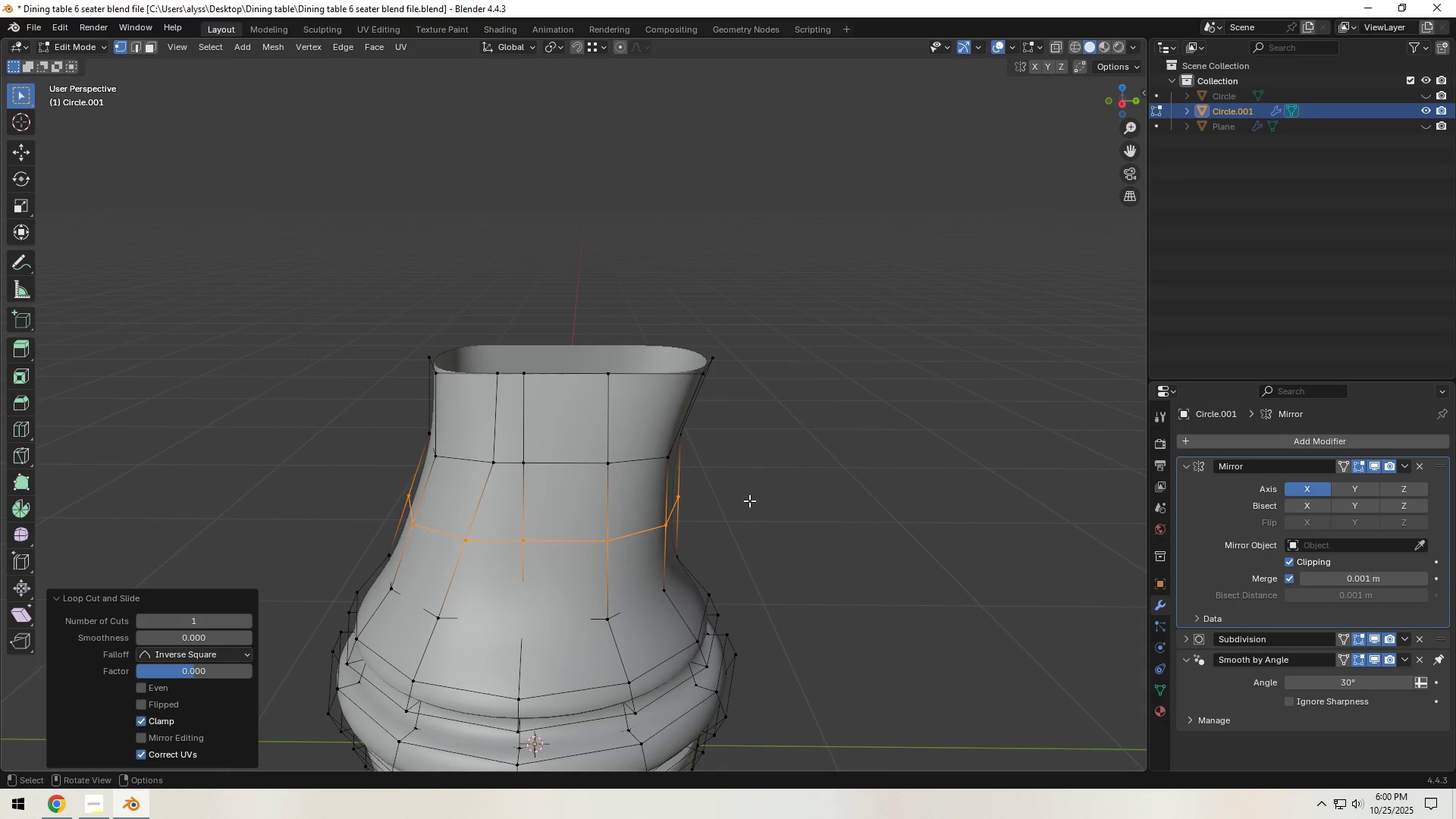 
left_click([798, 488])
 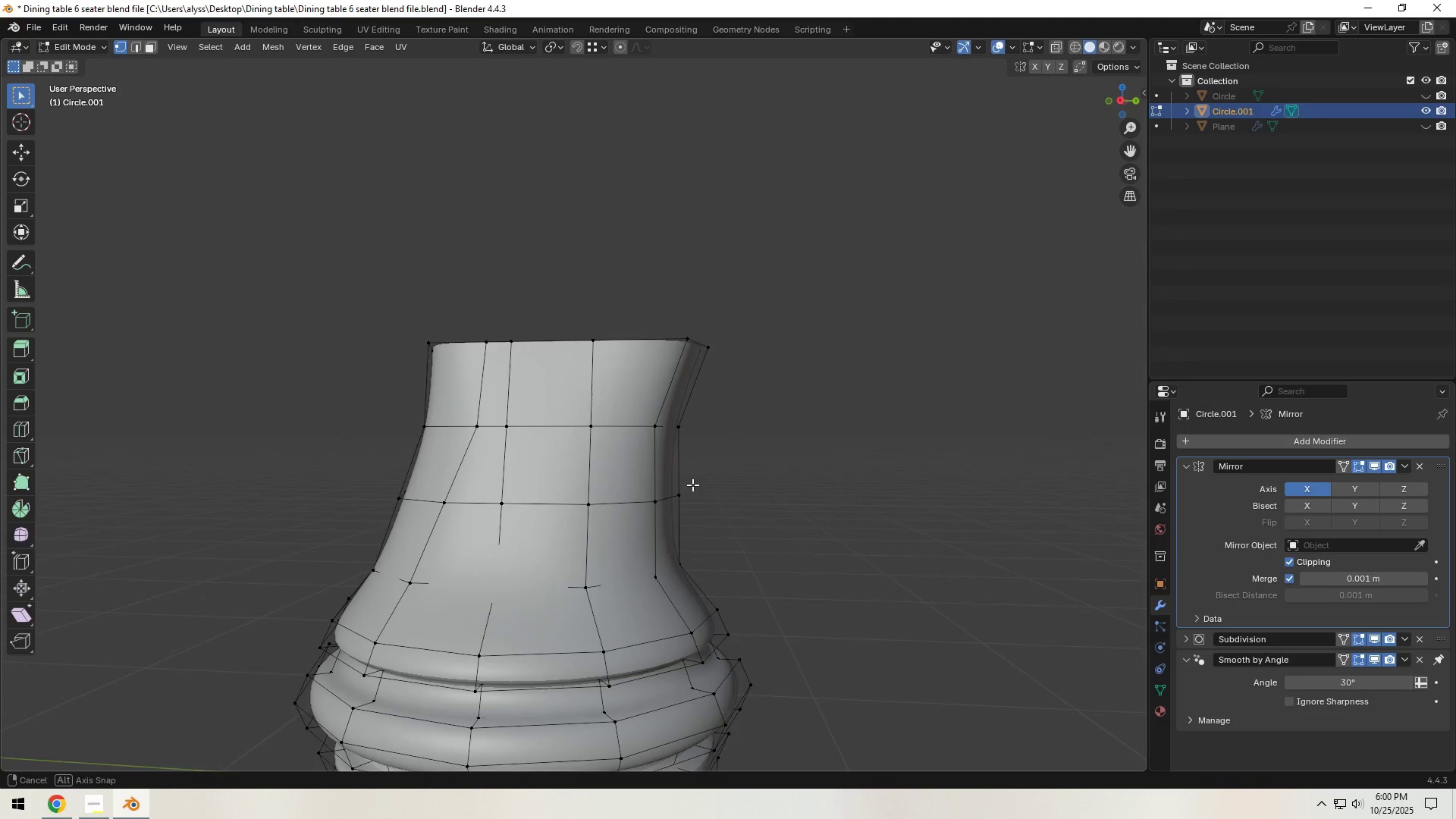 
left_click([679, 499])
 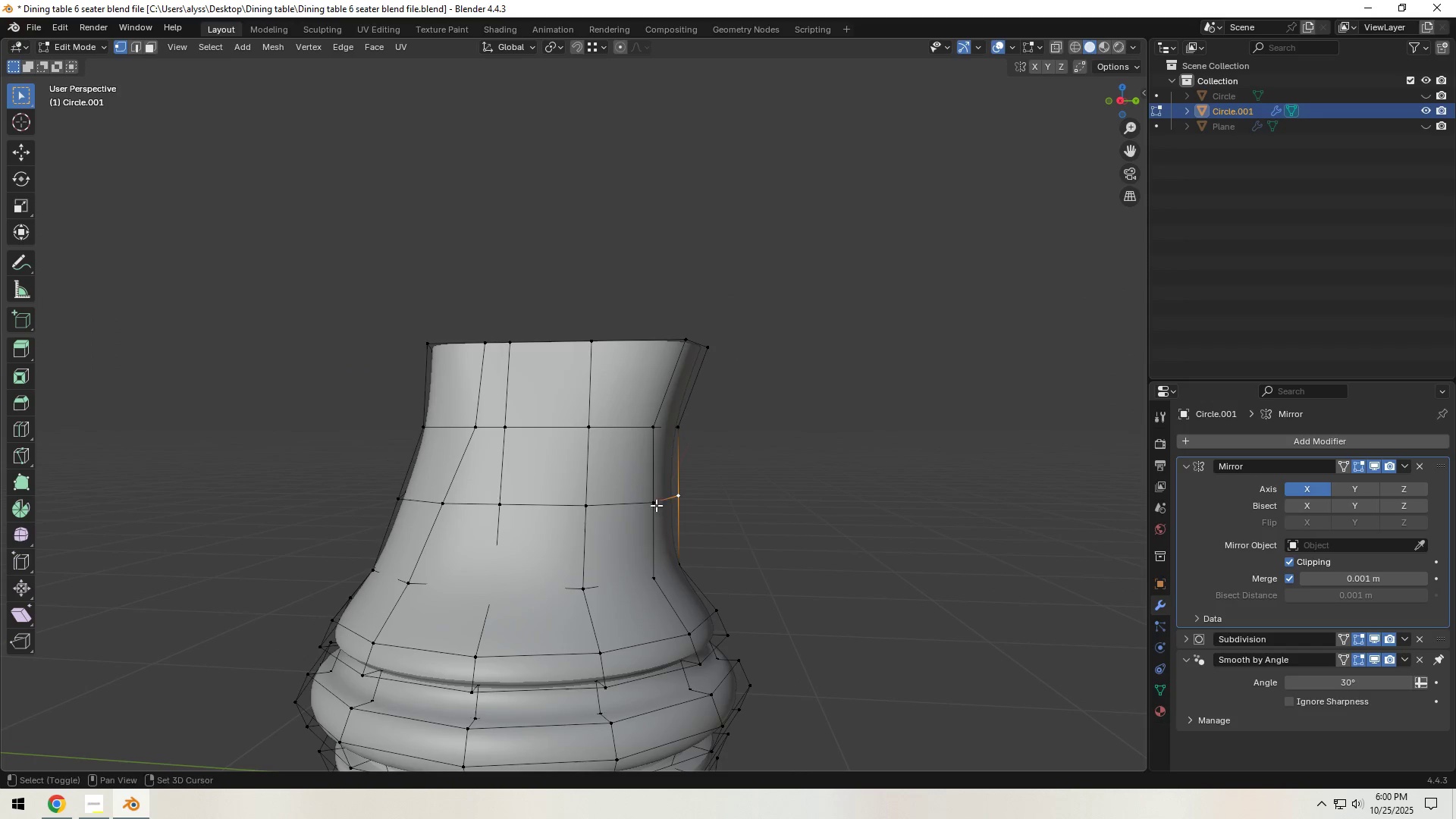 
hold_key(key=ShiftLeft, duration=0.36)
double_click([655, 505])
 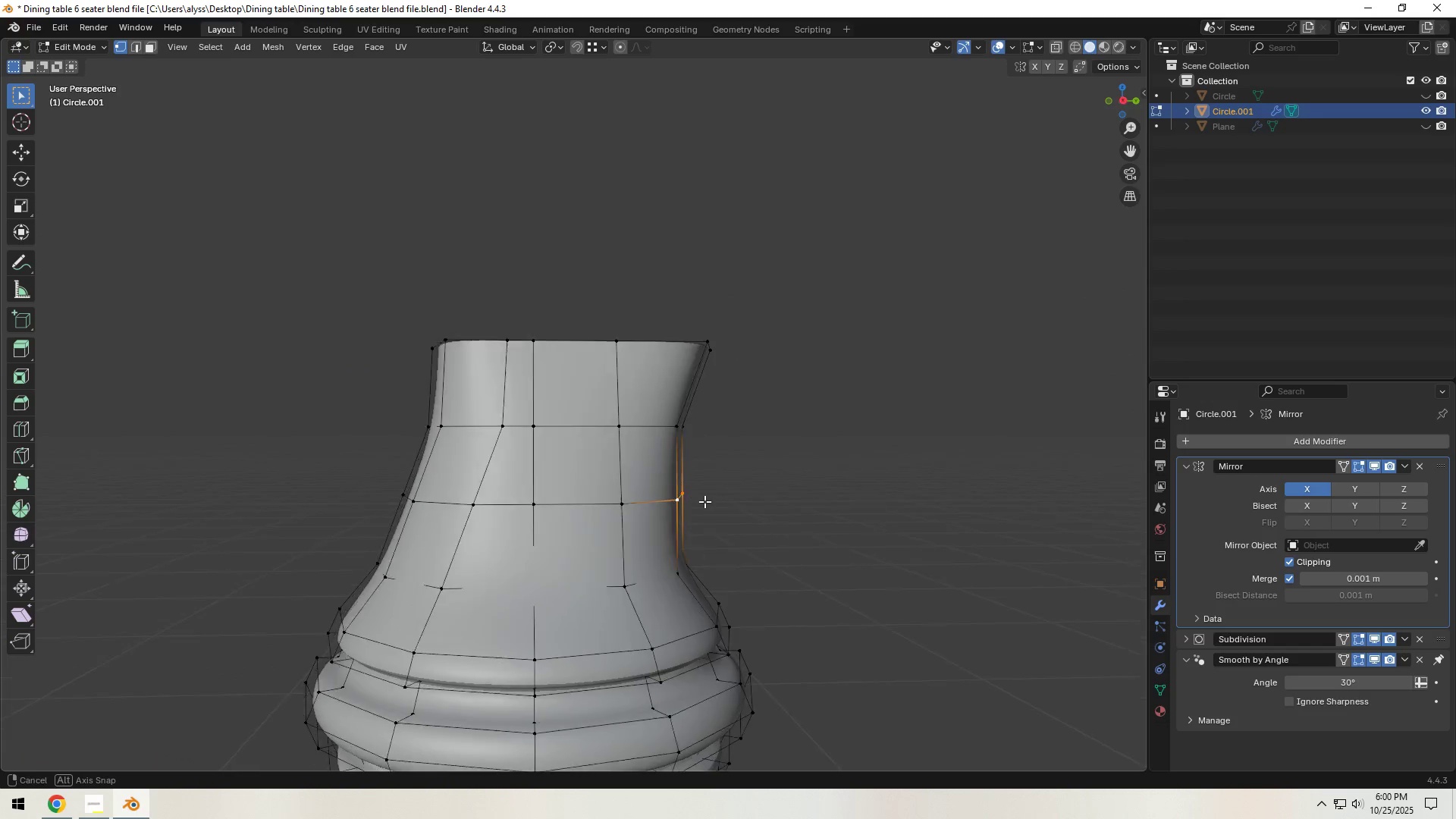 
hold_key(key=ShiftLeft, duration=0.4)
 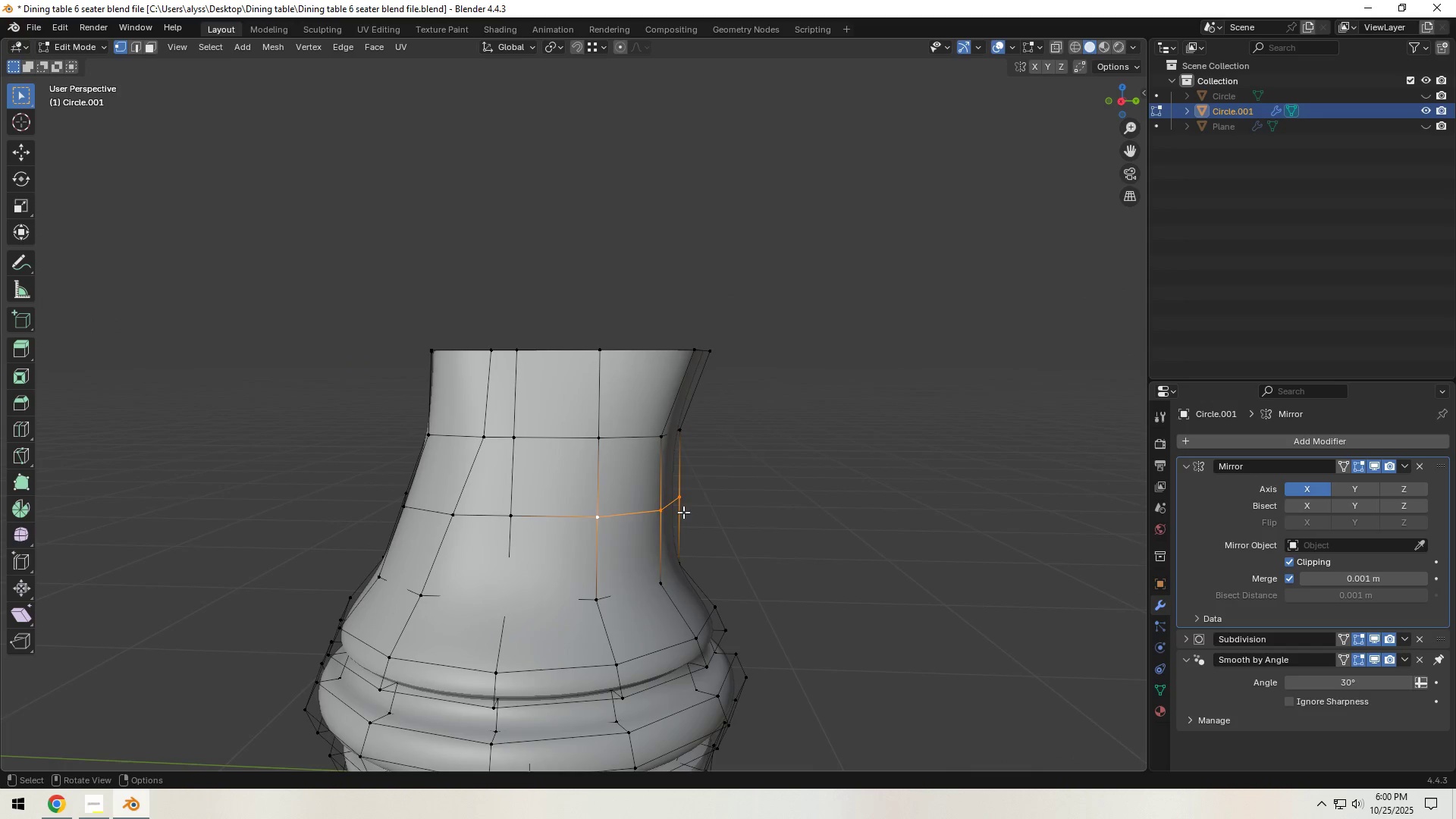 
type(gy)
 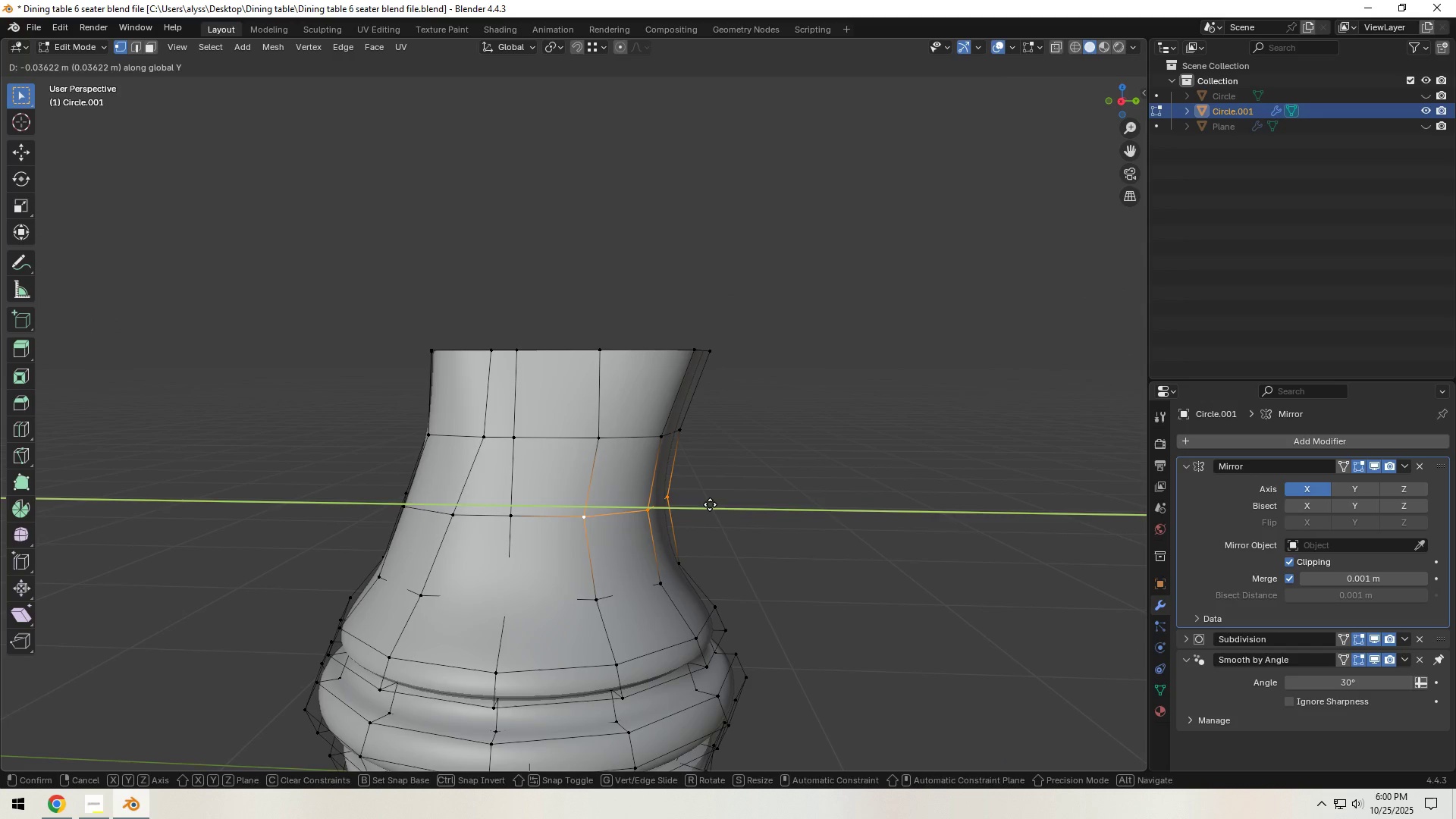 
left_click([710, 504])
 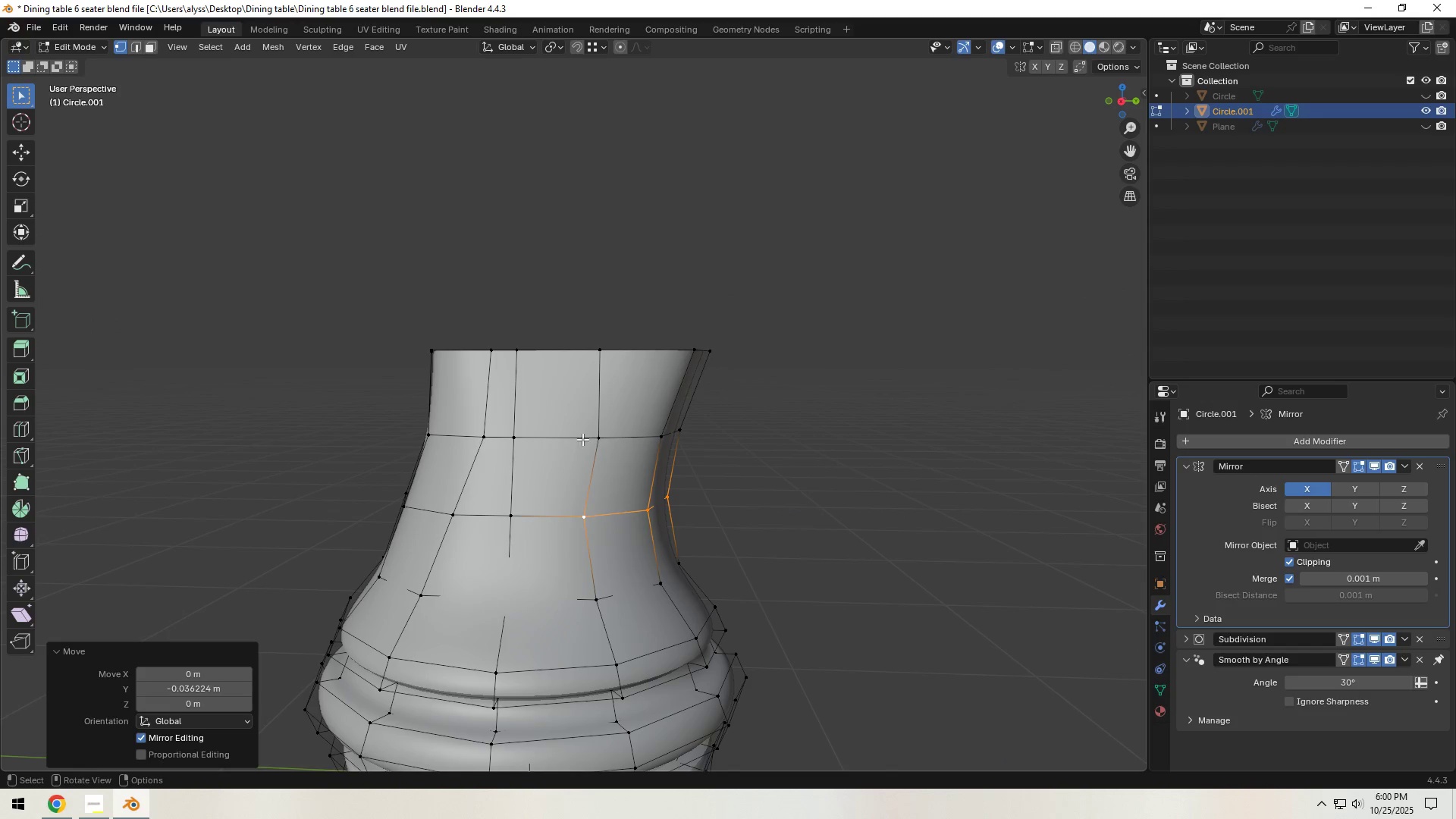 
hold_key(key=ShiftLeft, duration=0.42)
 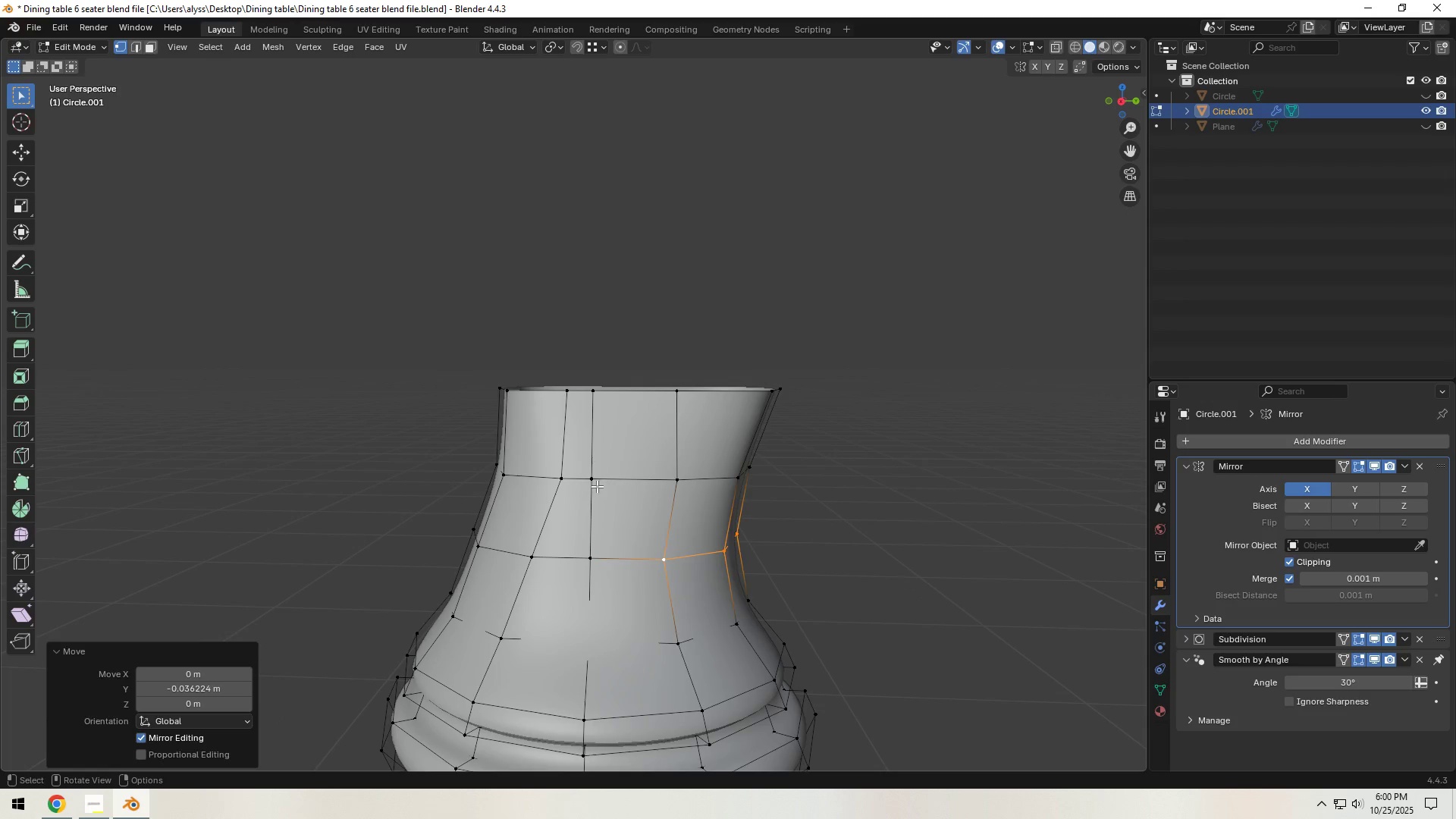 
left_click([596, 487])
 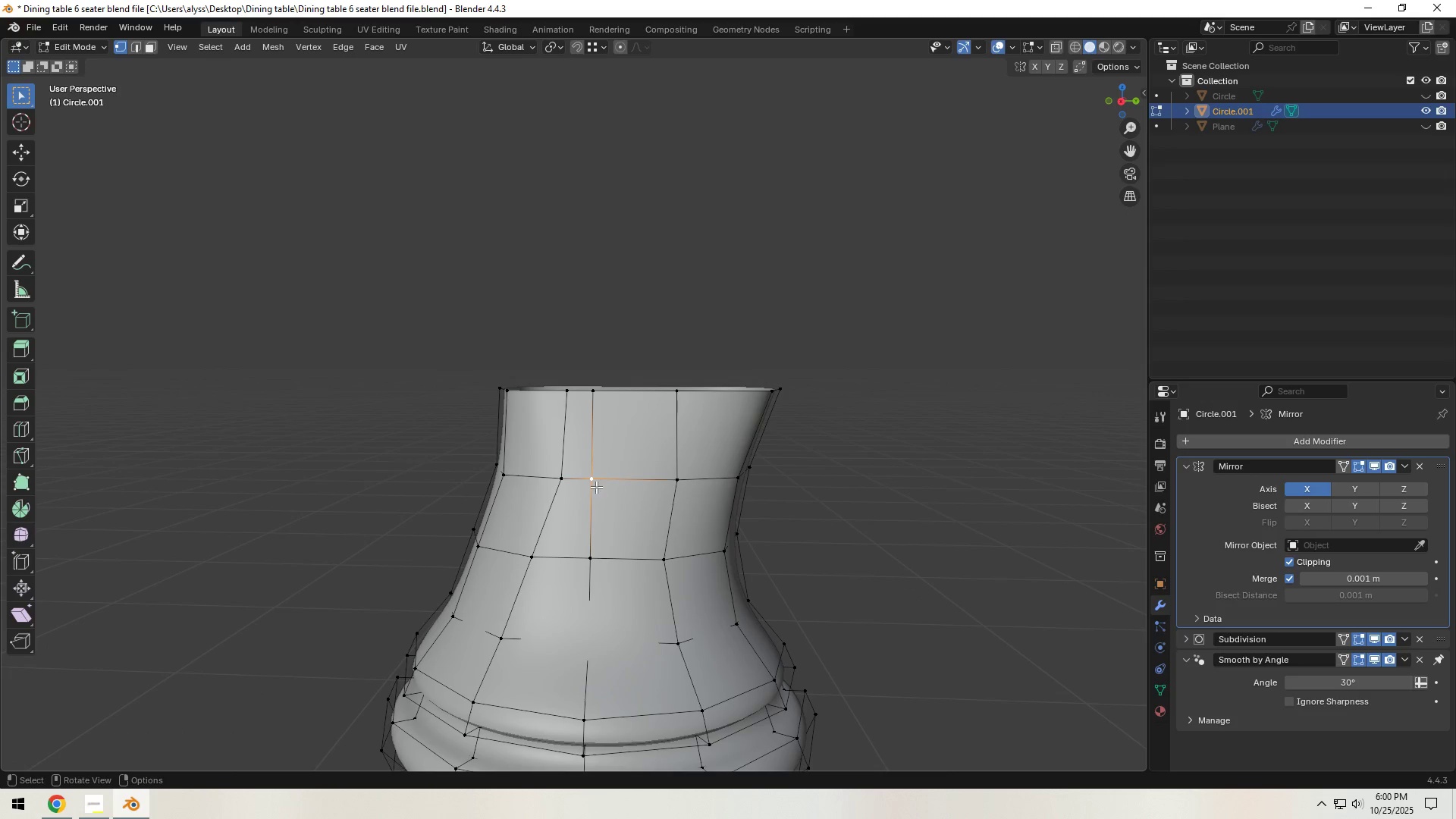 
type(gg)
 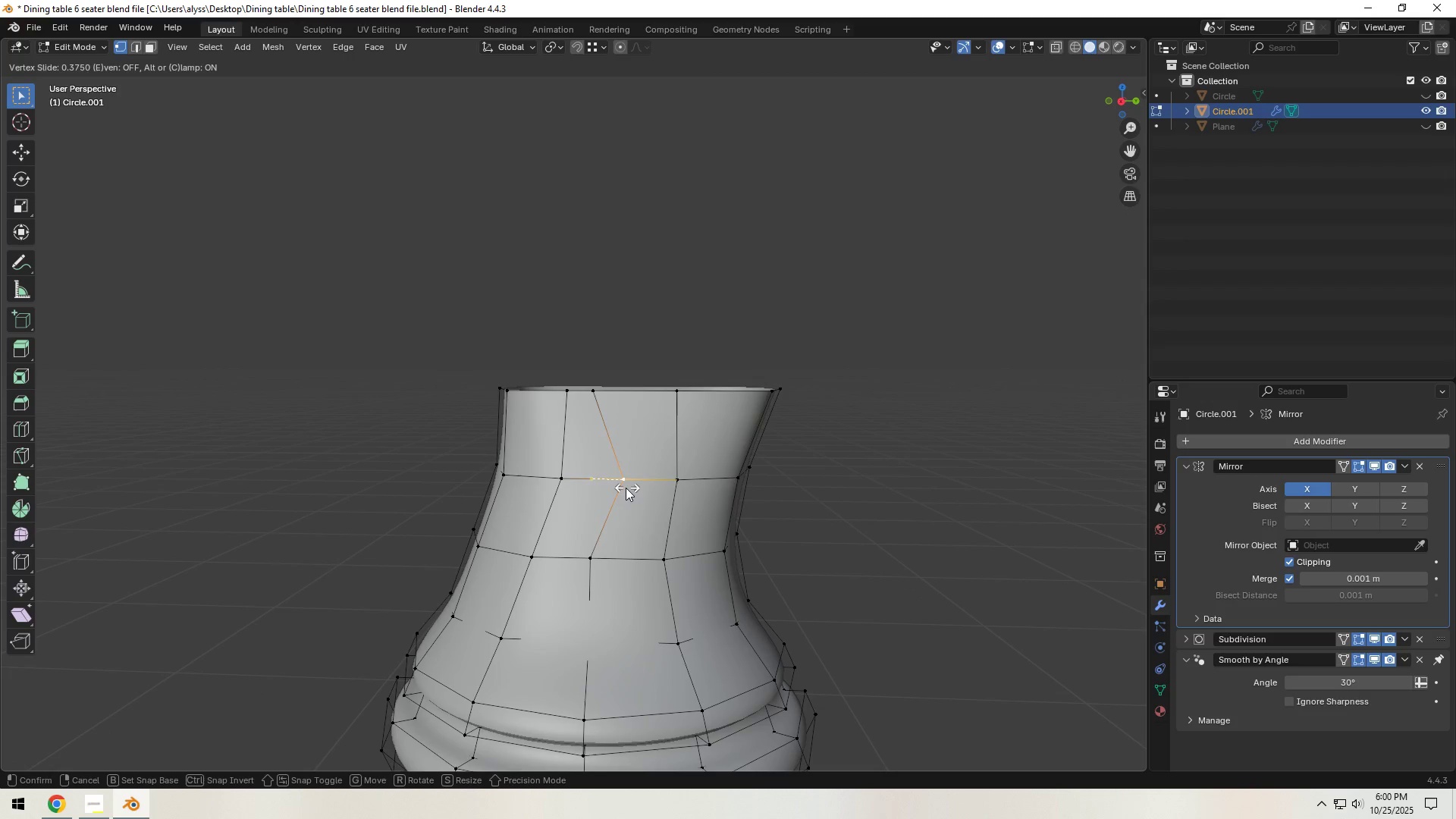 
left_click([623, 488])
 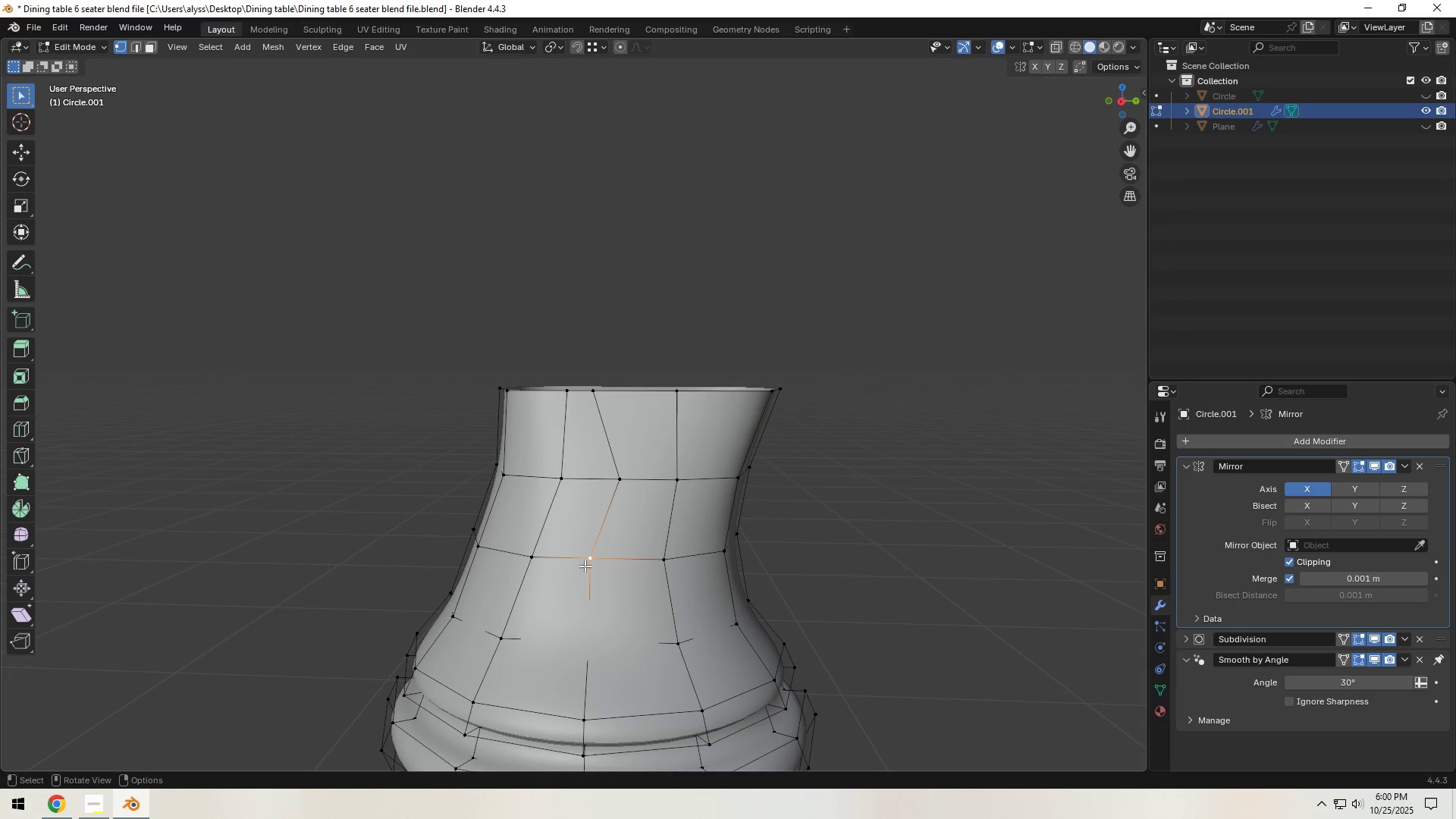 
type(gg)
 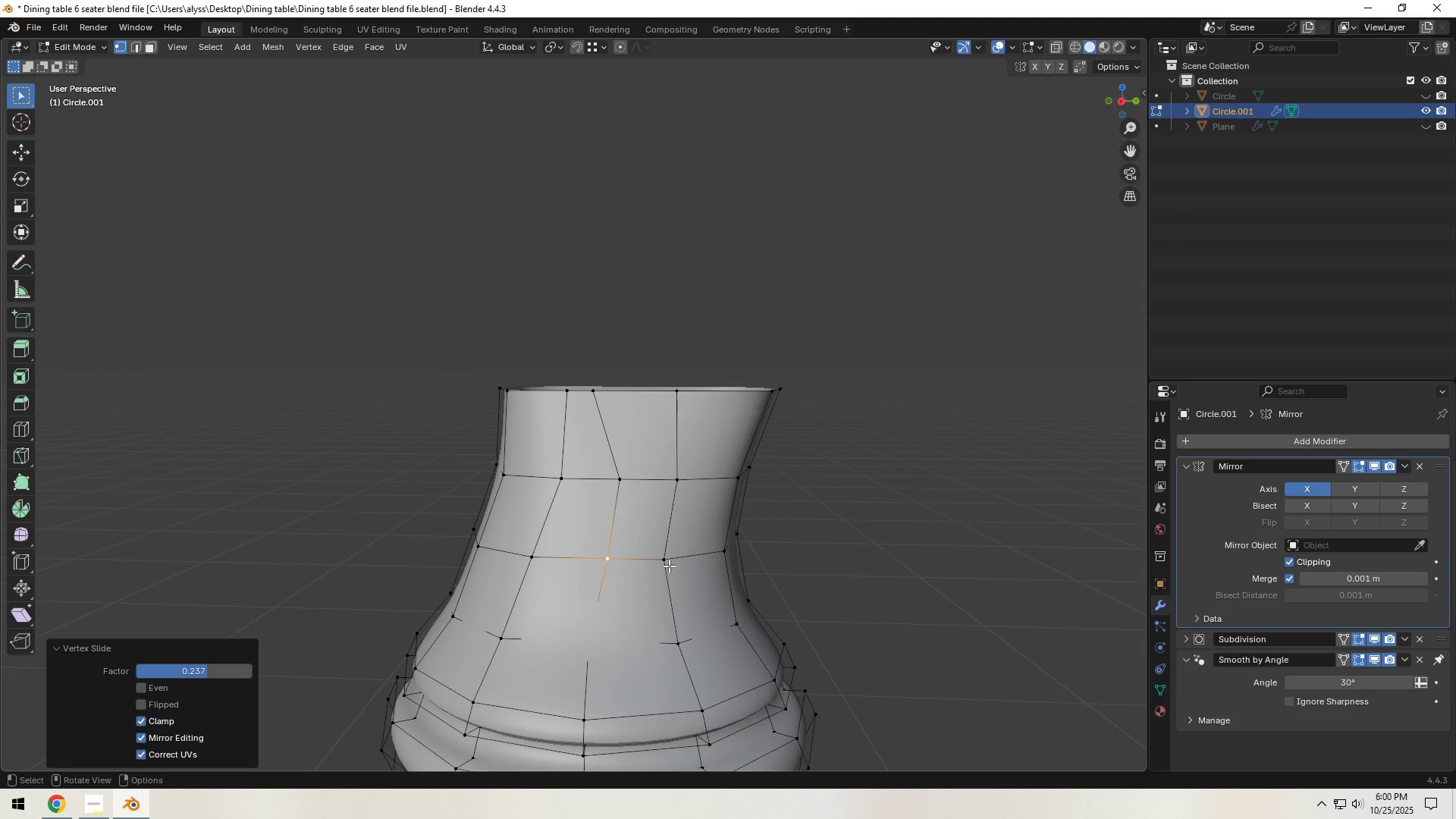 
double_click([670, 566])
 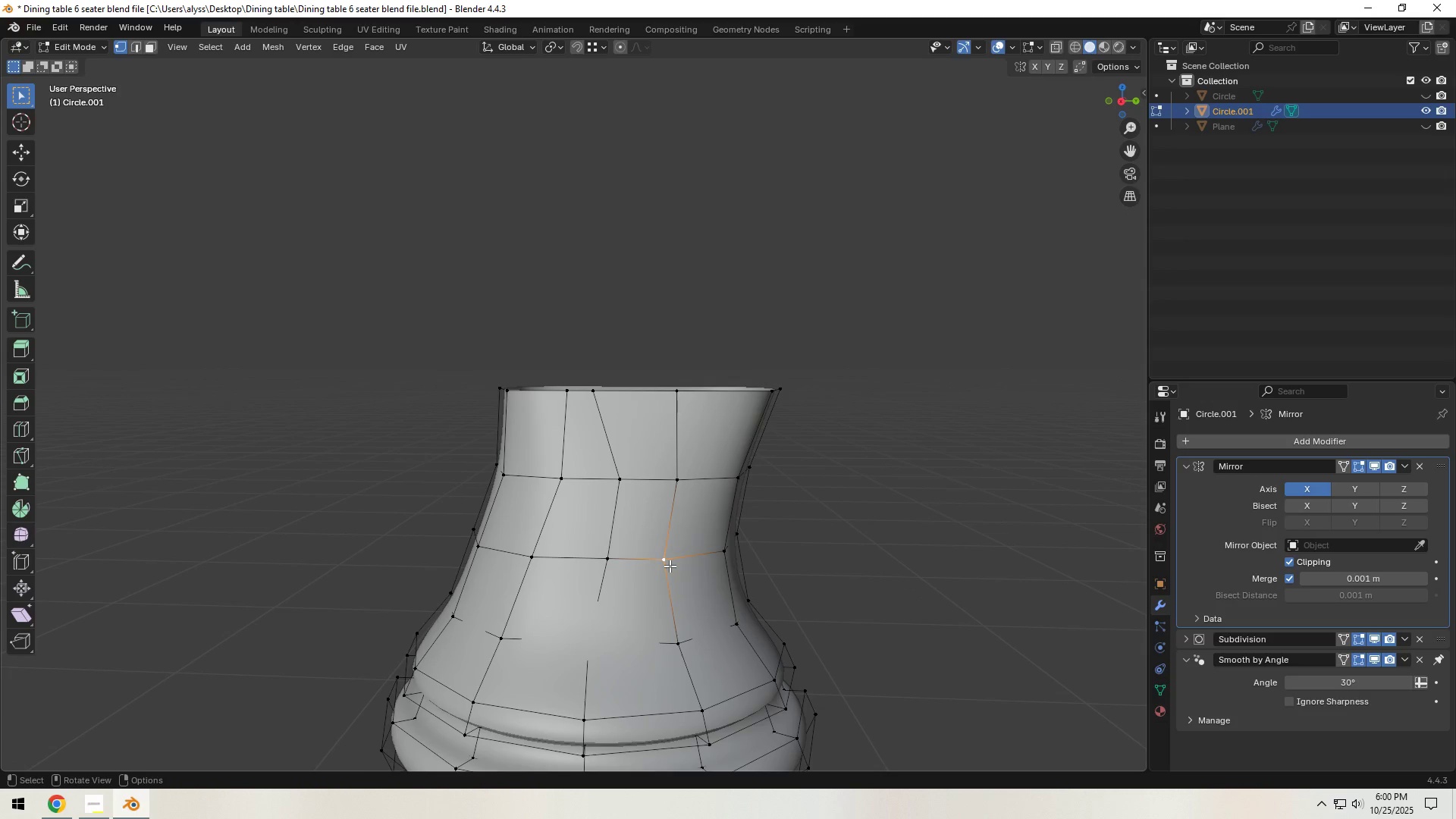 
type(gg)
 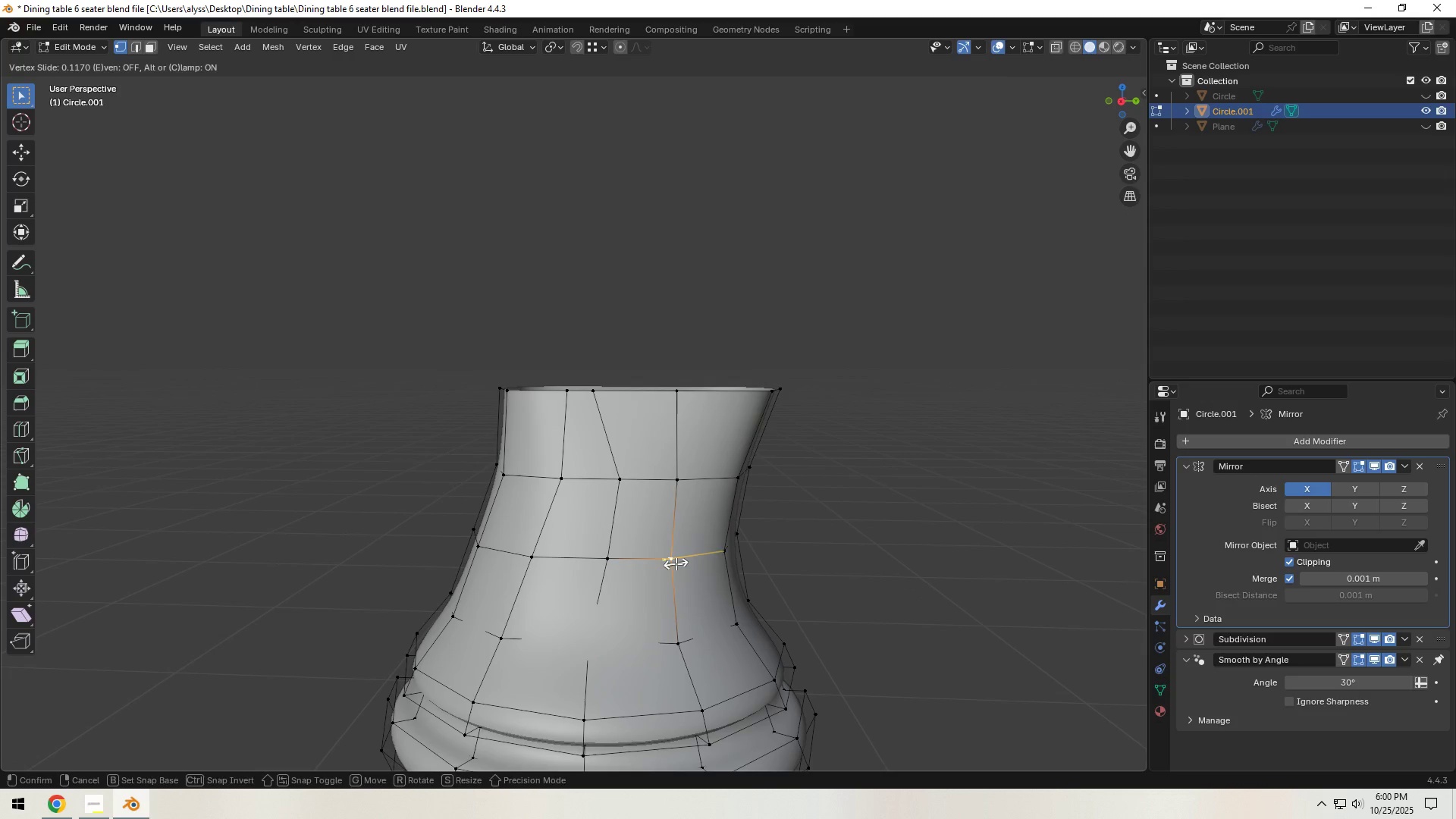 
left_click([676, 563])
 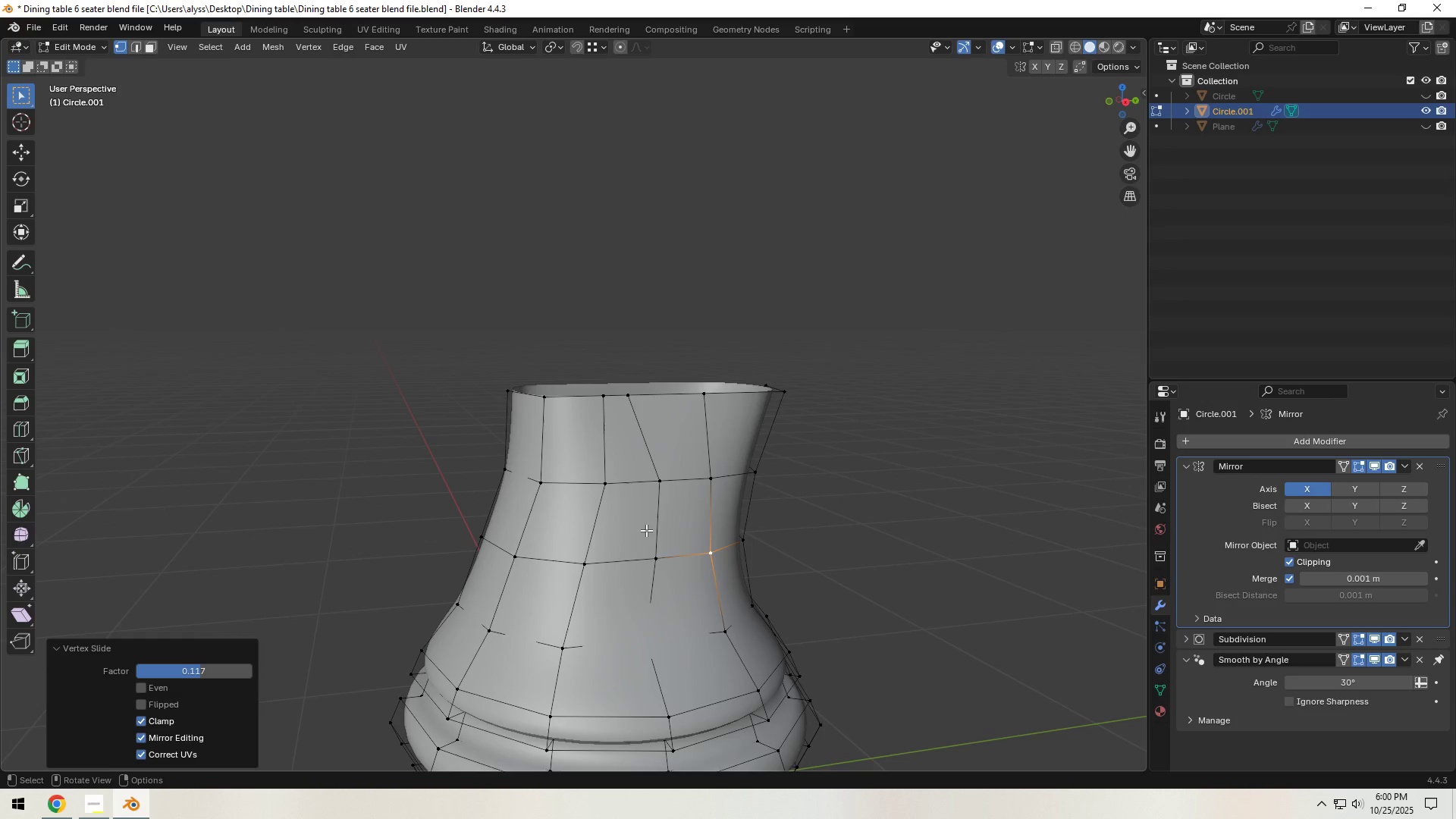 
left_click([634, 396])
 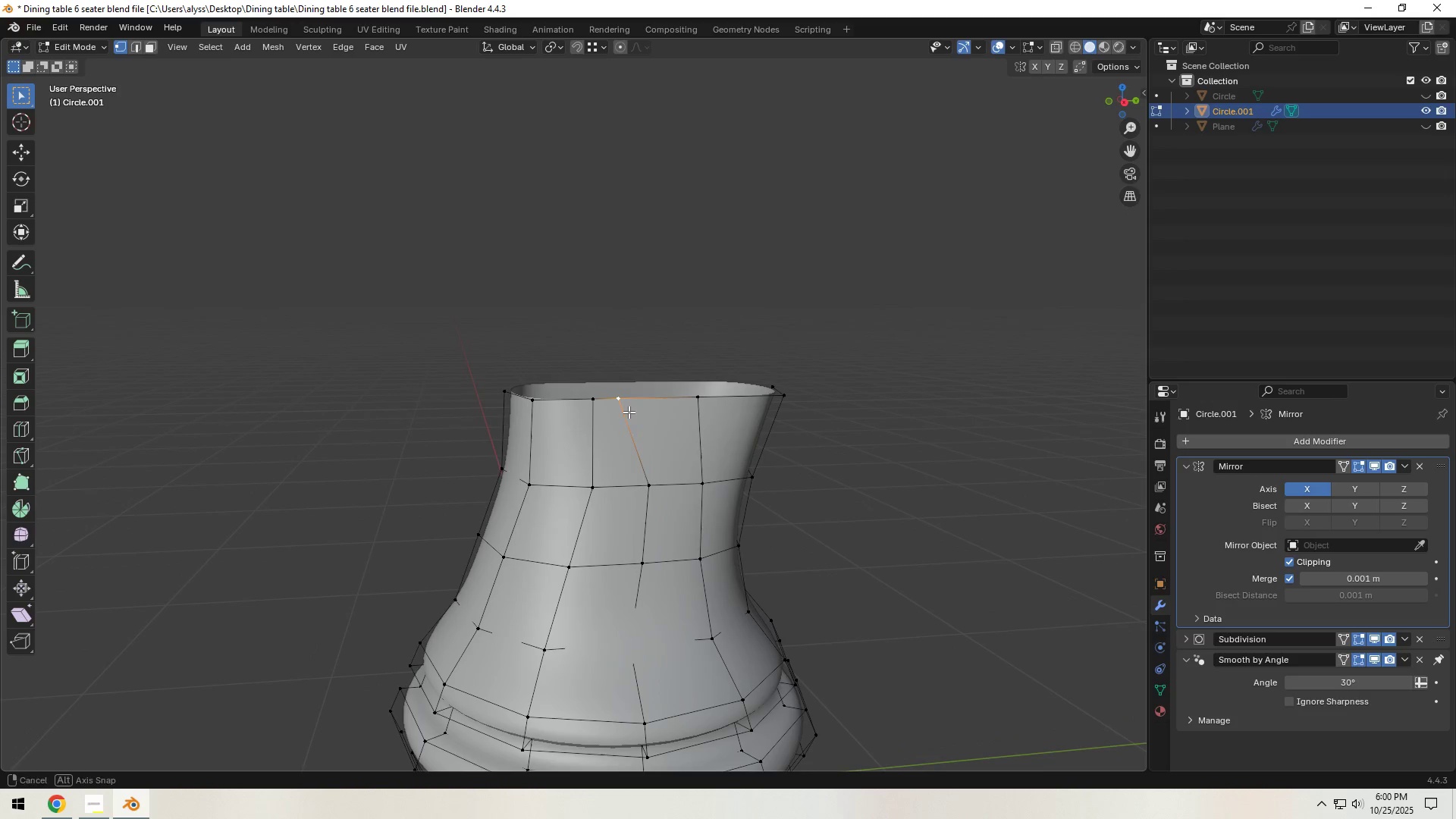 
type(gg)
 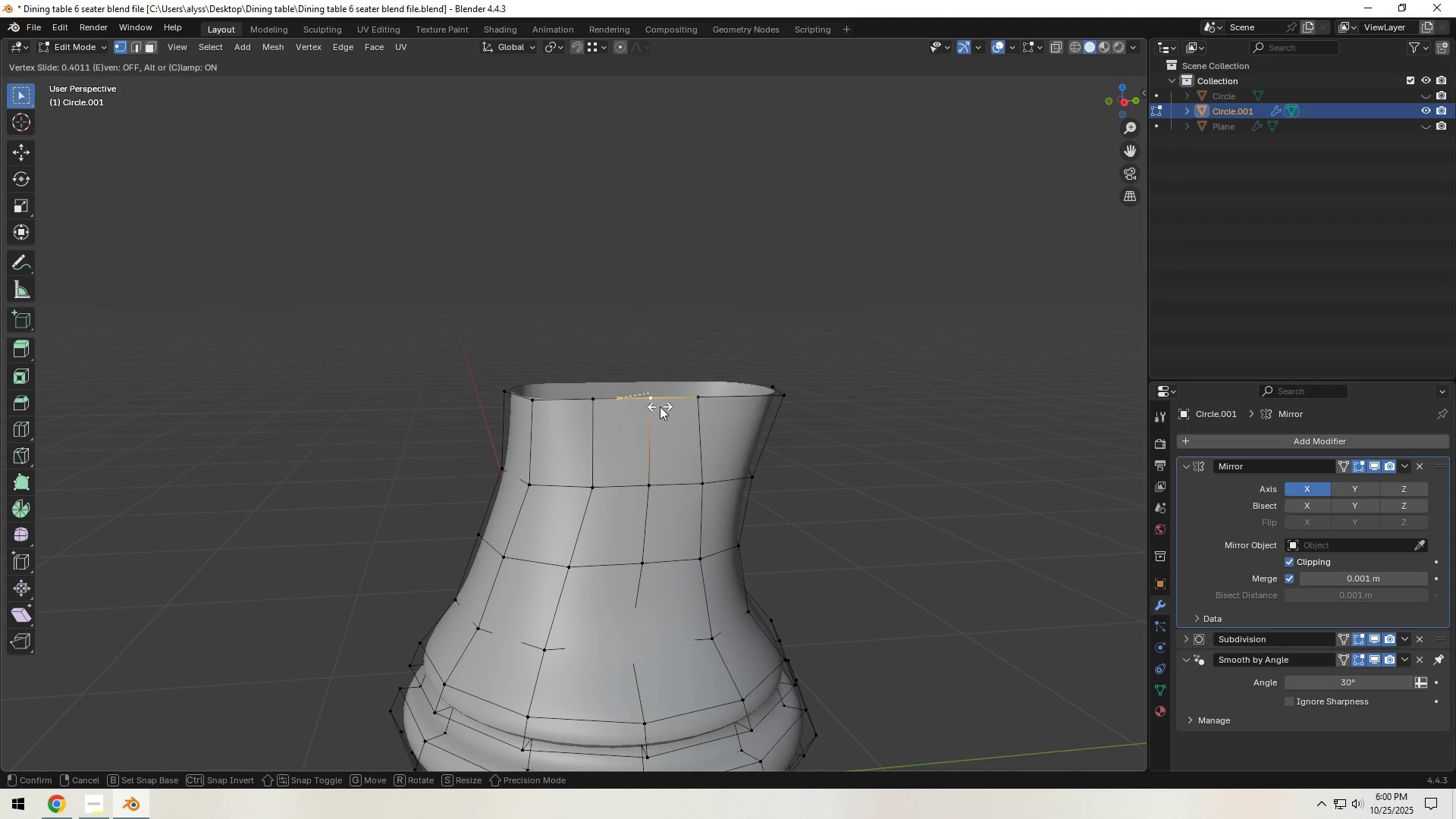 
left_click([661, 406])
 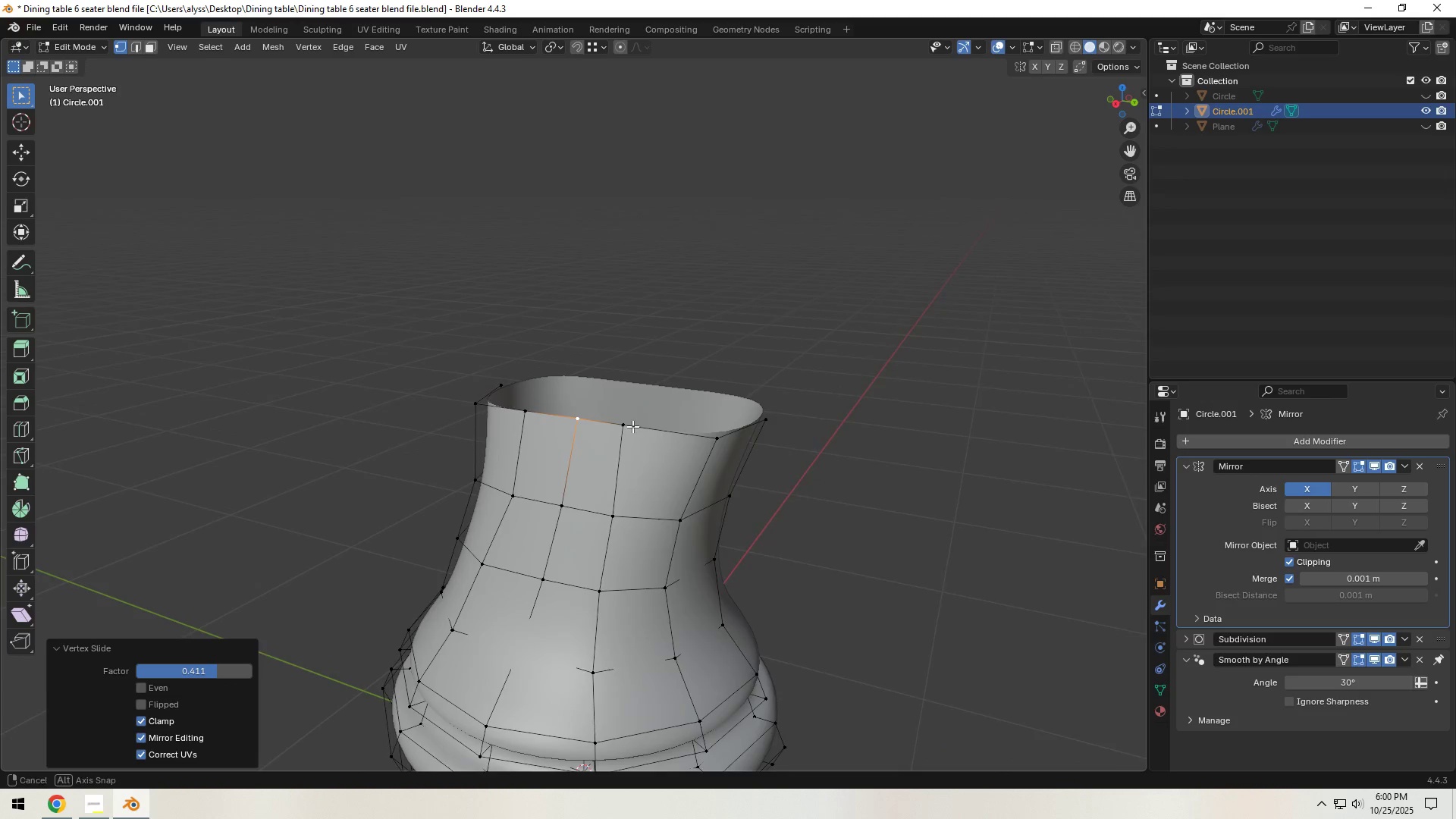 
left_click([632, 429])
 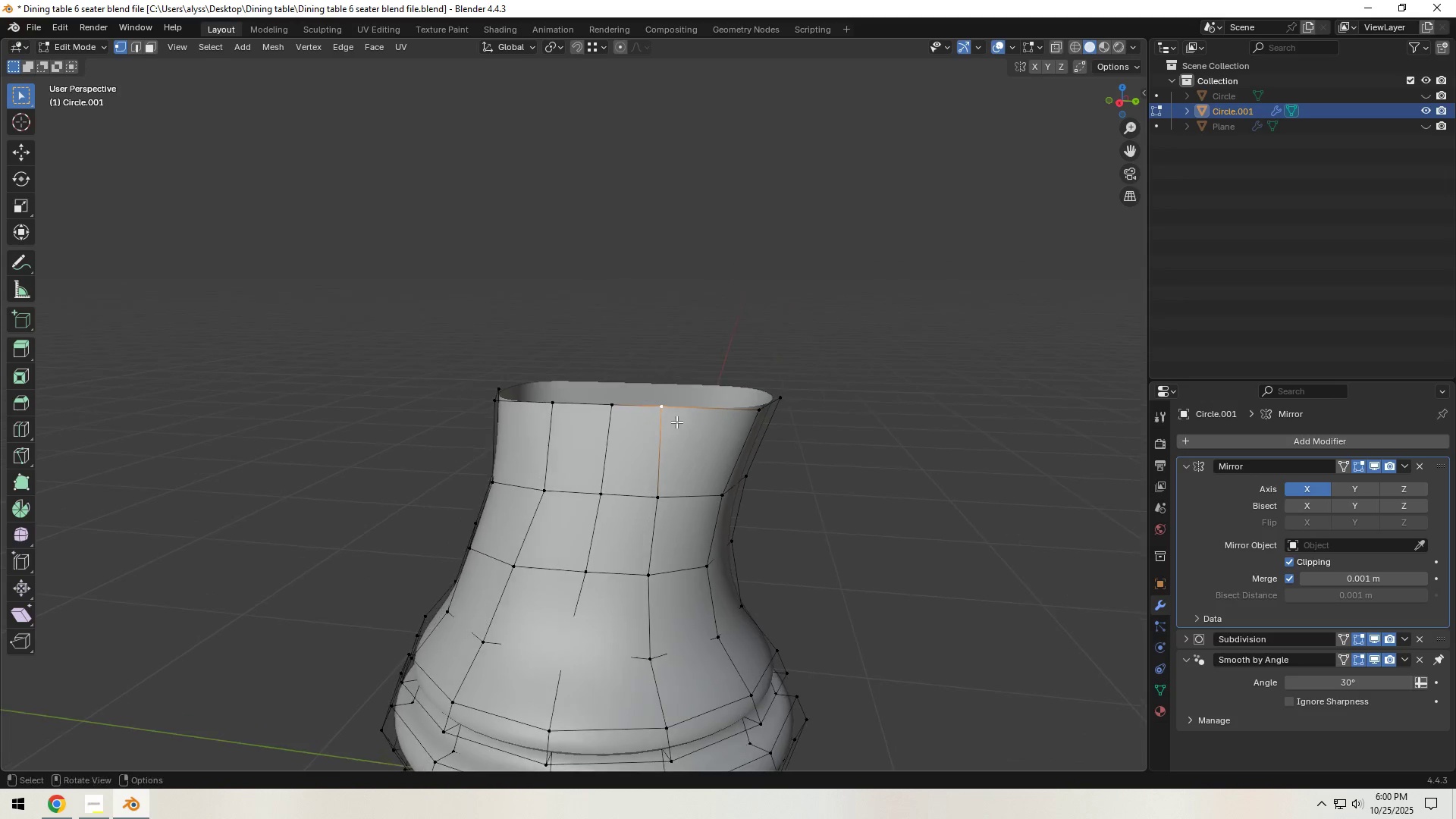 
type(gg)
 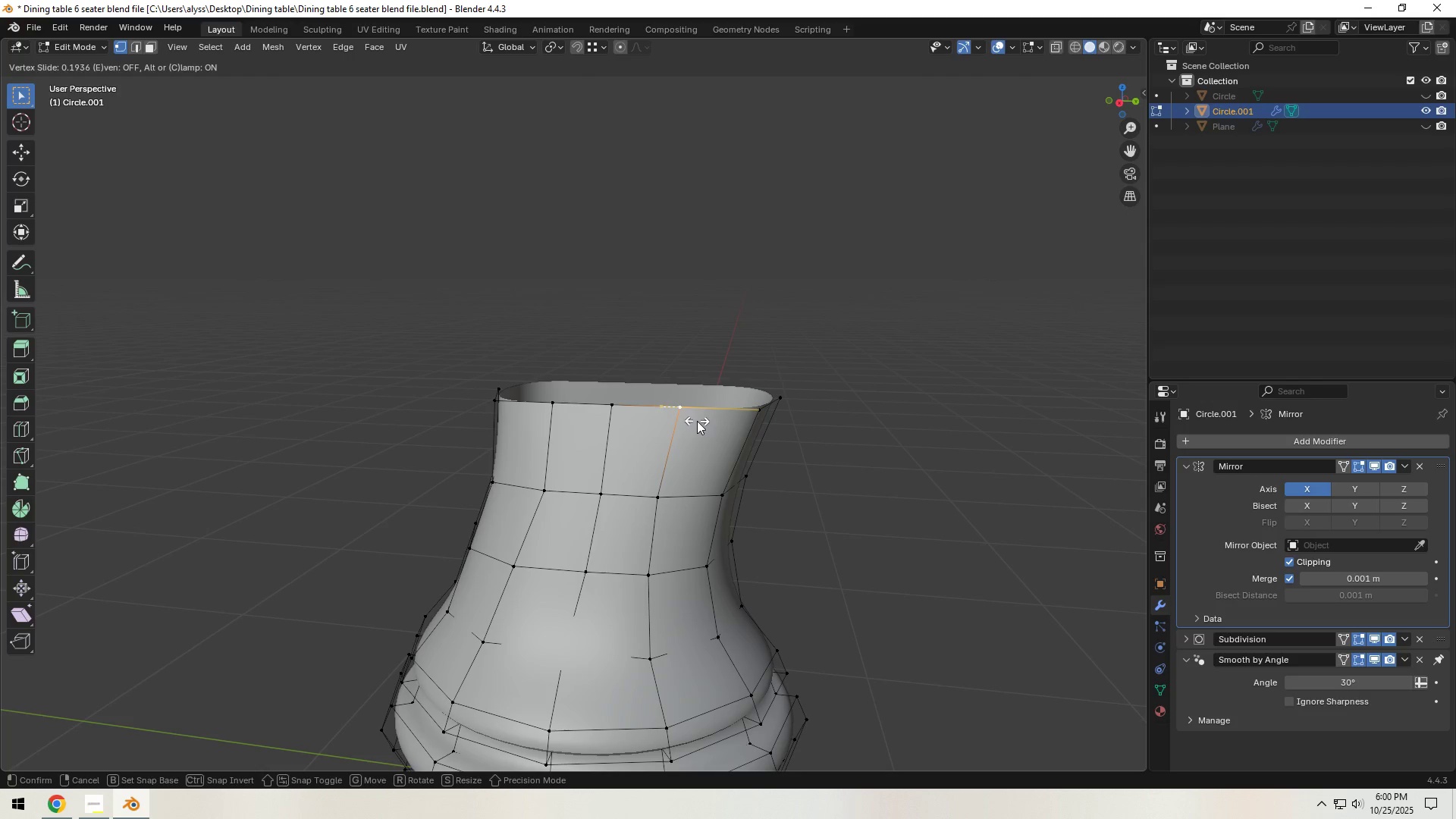 
left_click([697, 421])
 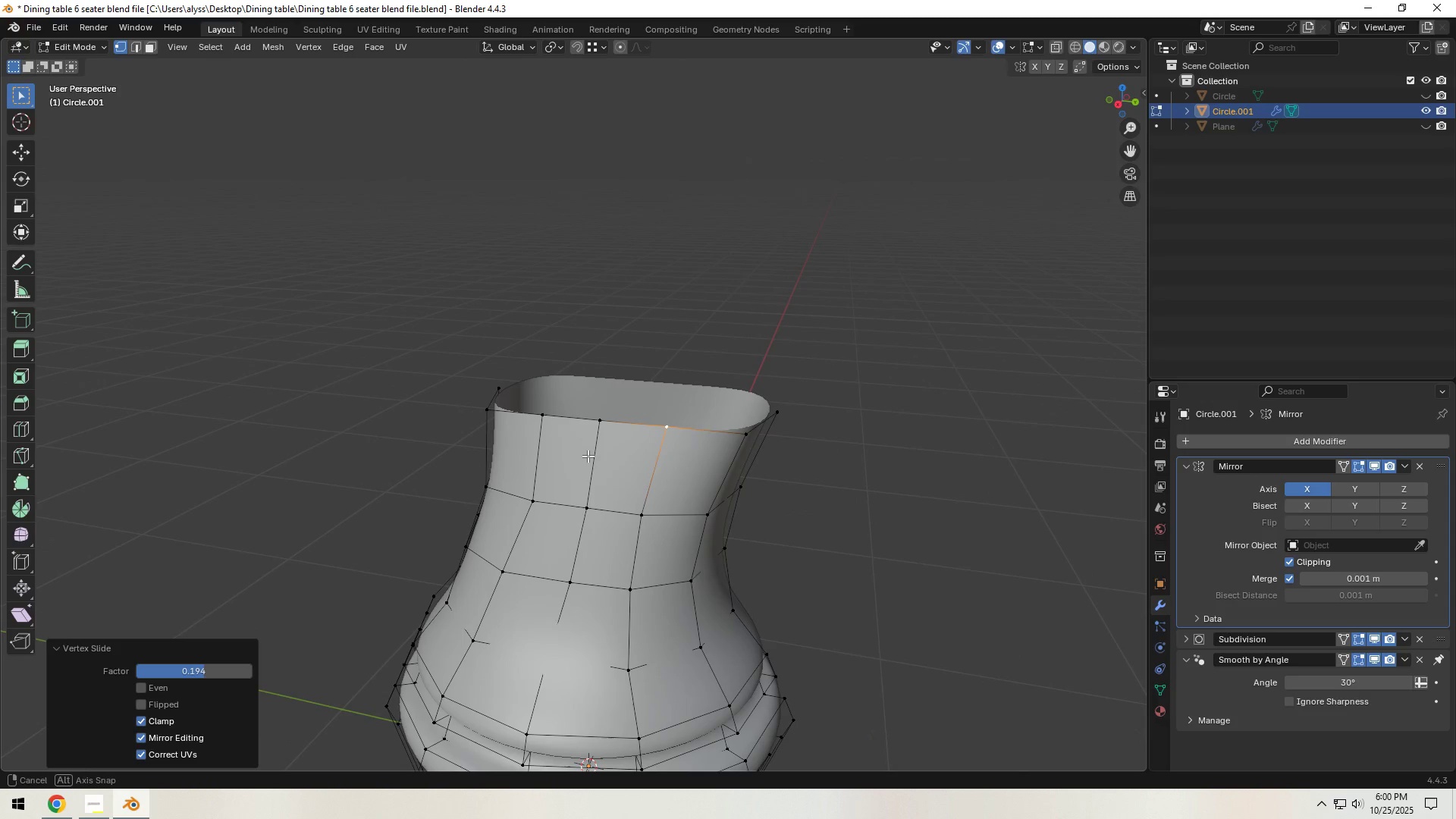 
scroll: coordinate [677, 453], scroll_direction: down, amount: 3.0
 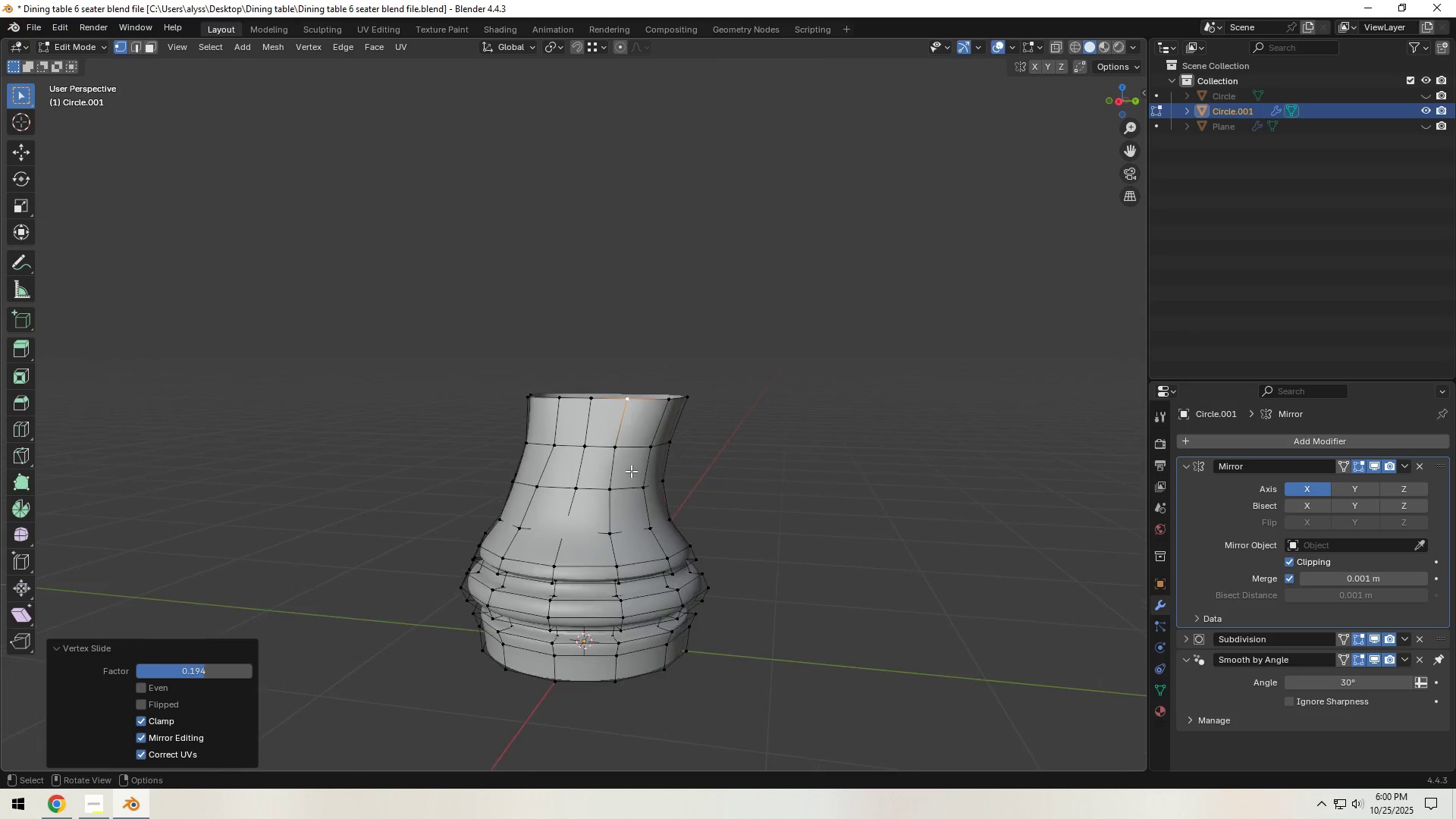 
key(Tab)
 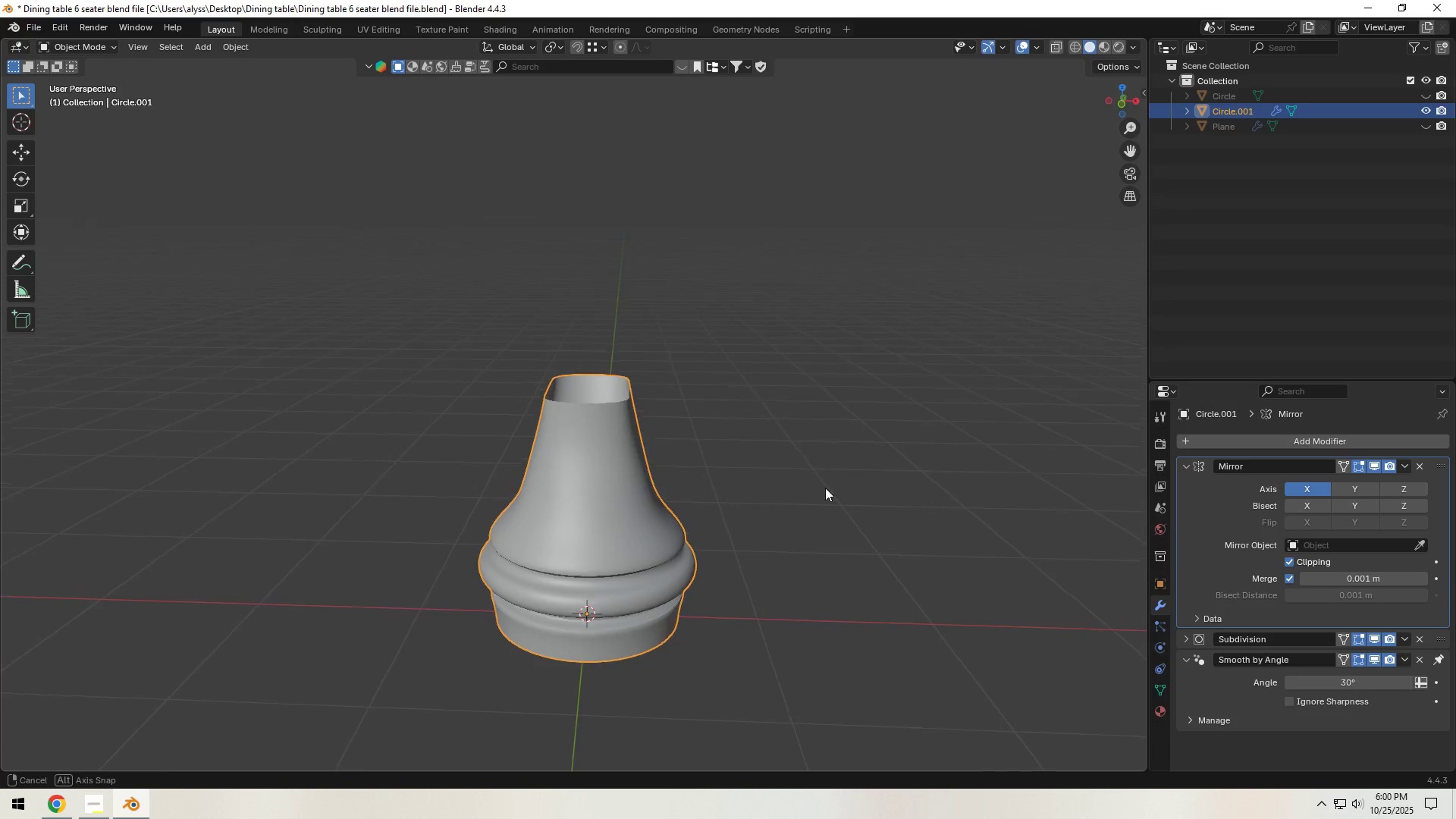 
key(Tab)
 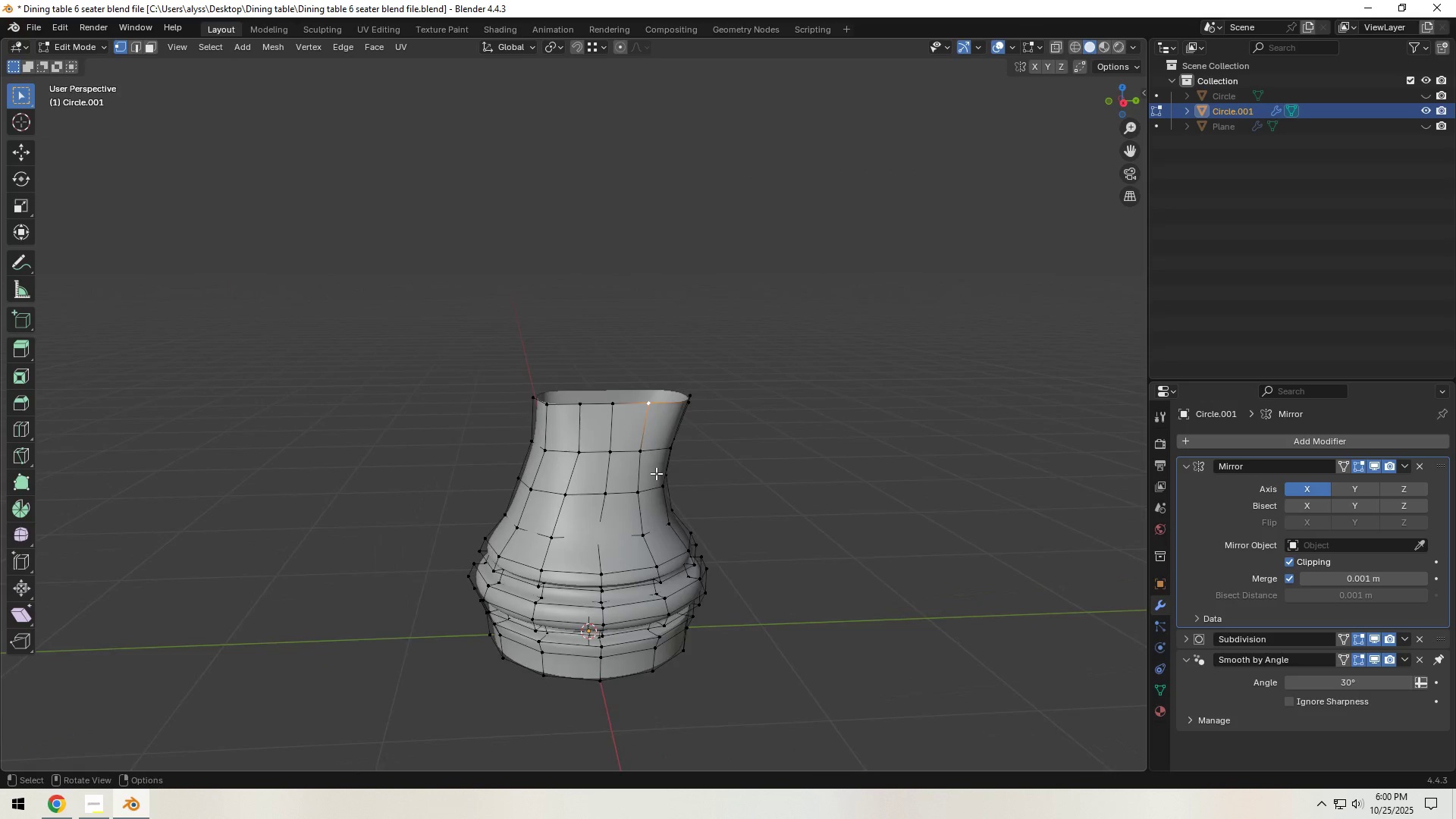 
scroll: coordinate [656, 473], scroll_direction: up, amount: 1.0
 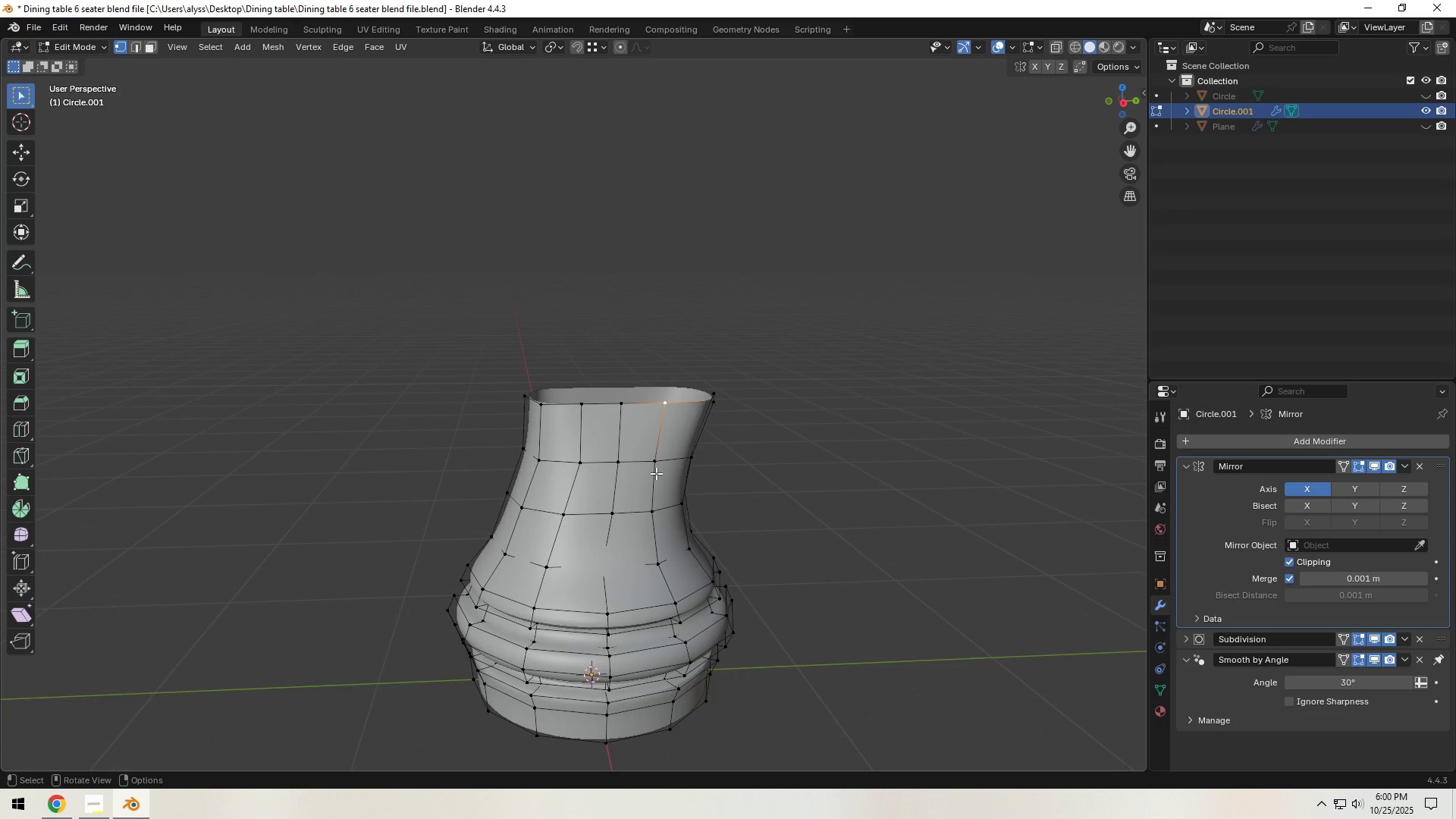 
key(Alt+AltLeft)
 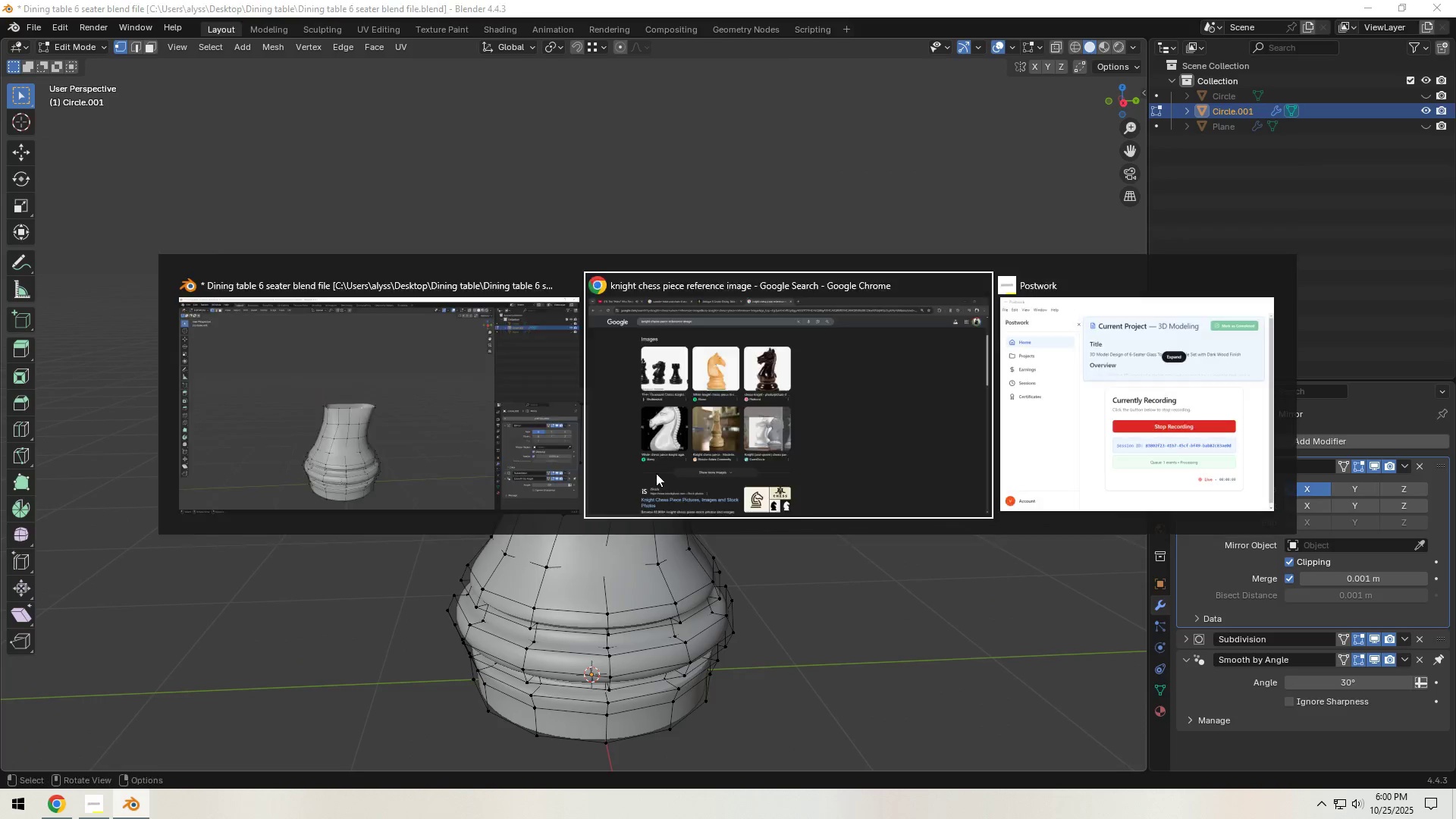 
key(Alt+Tab)
 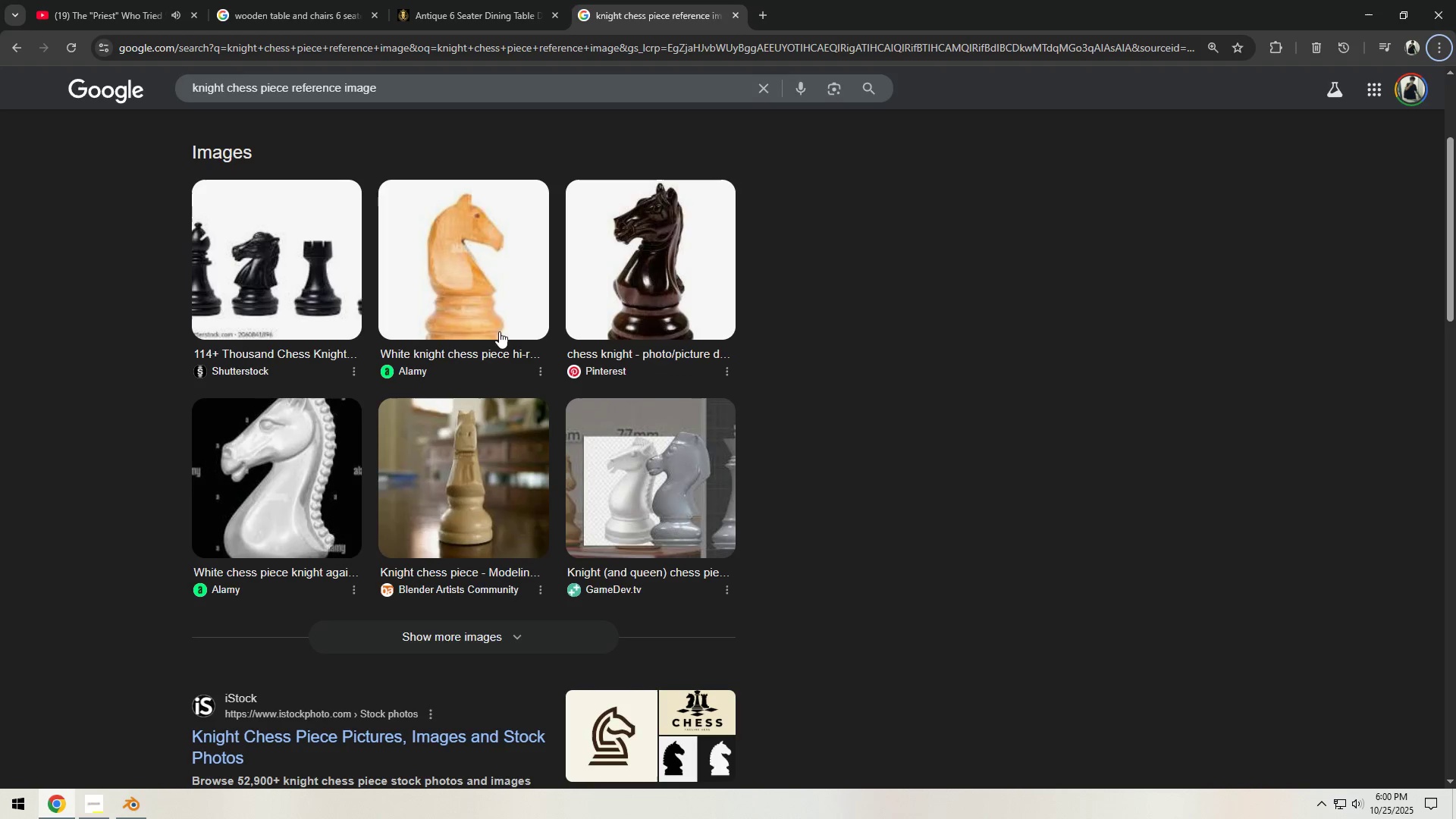 
left_click([483, 299])
 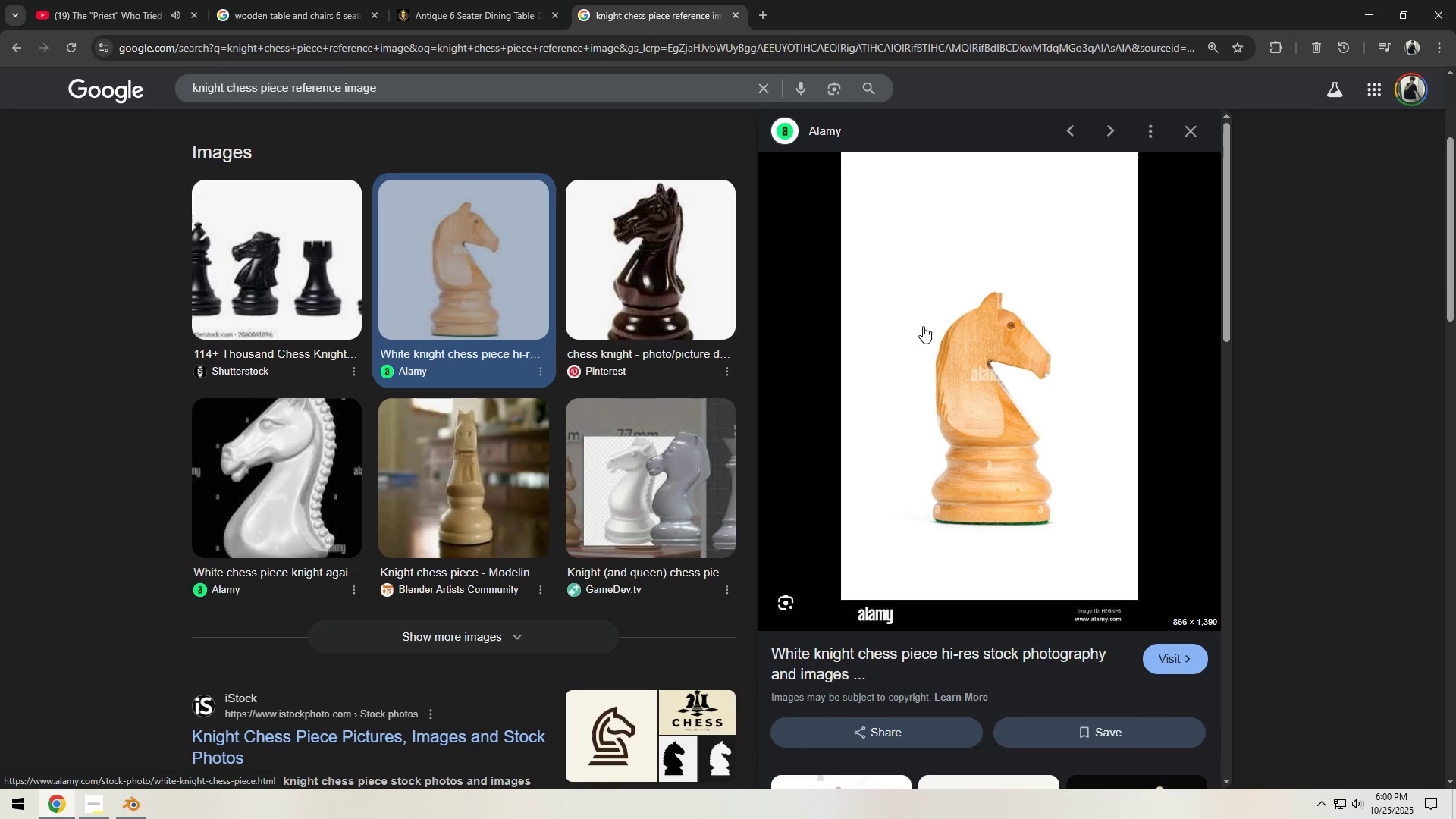 
wait(5.58)
 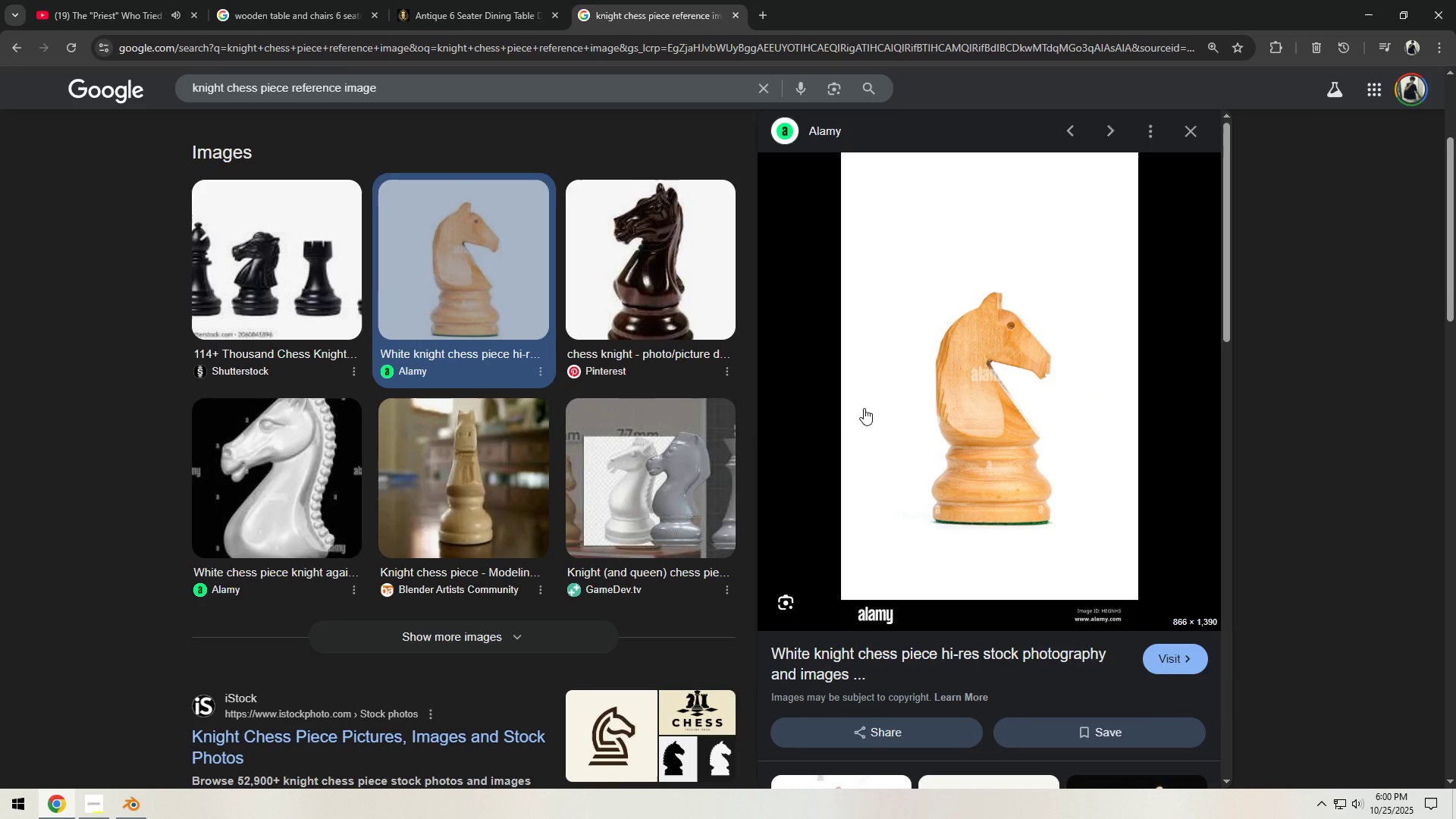 
key(Meta+MetaLeft)
 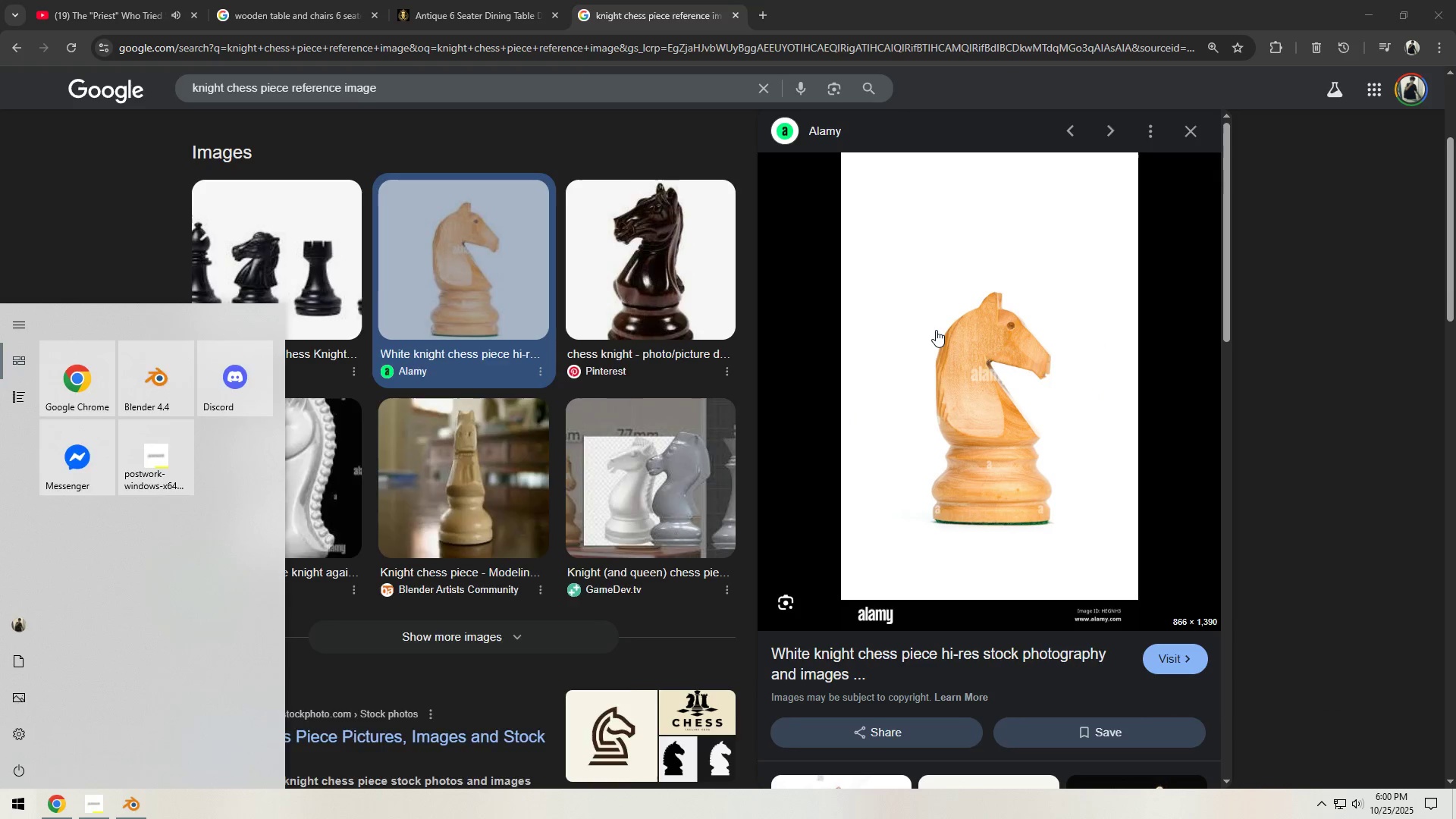 
type(snip)
 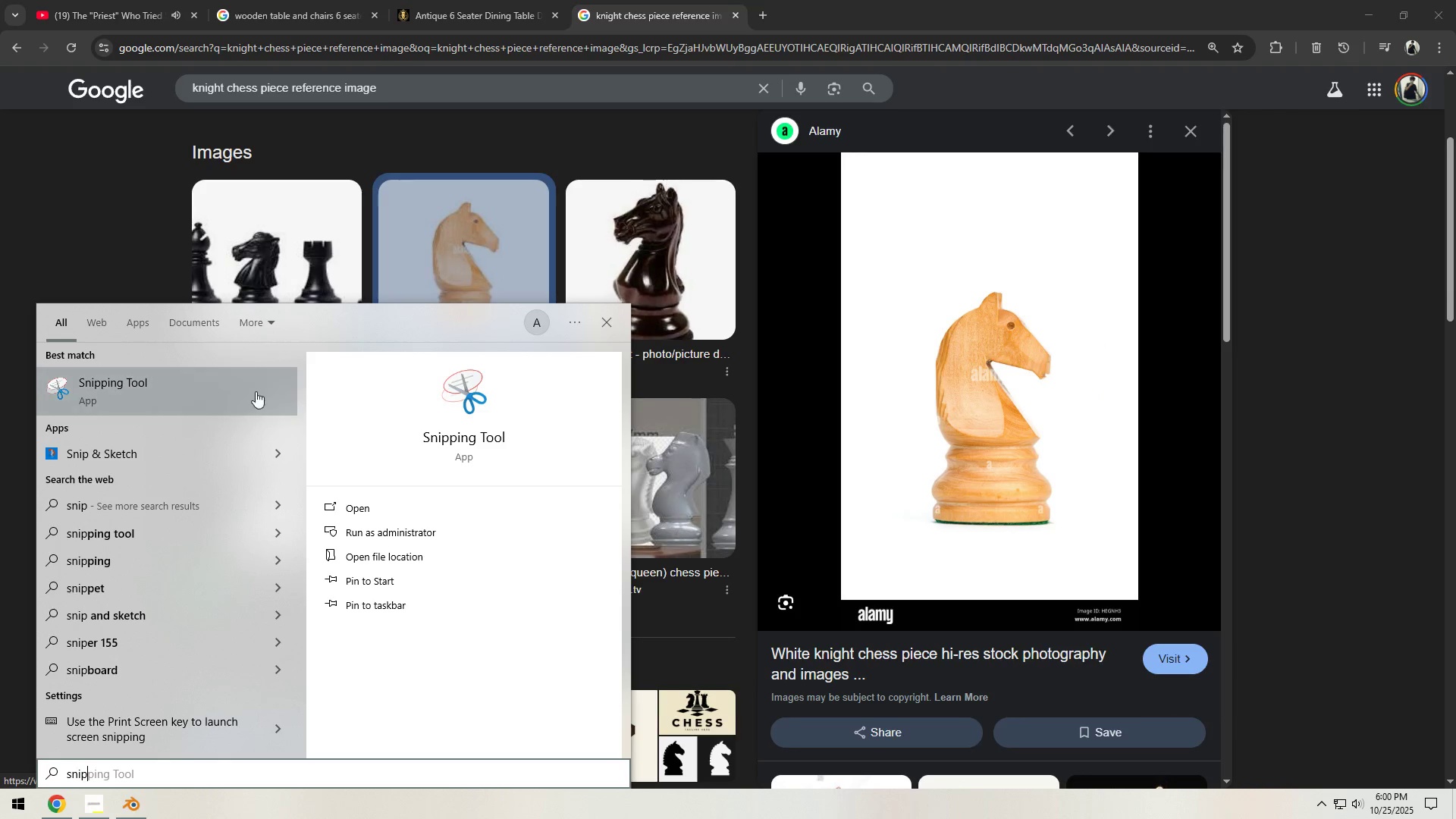 
left_click([177, 401])
 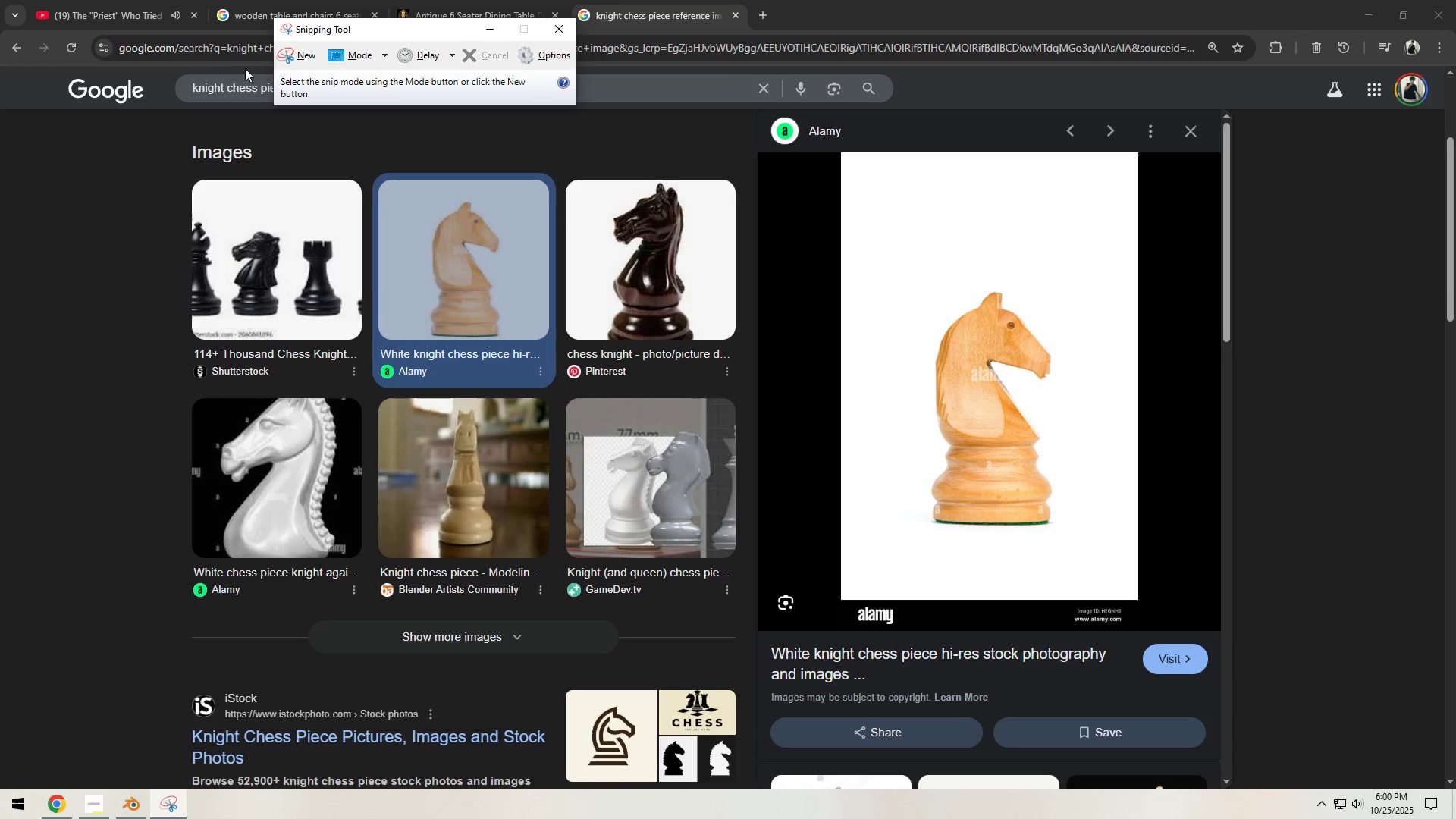 
left_click([284, 53])
 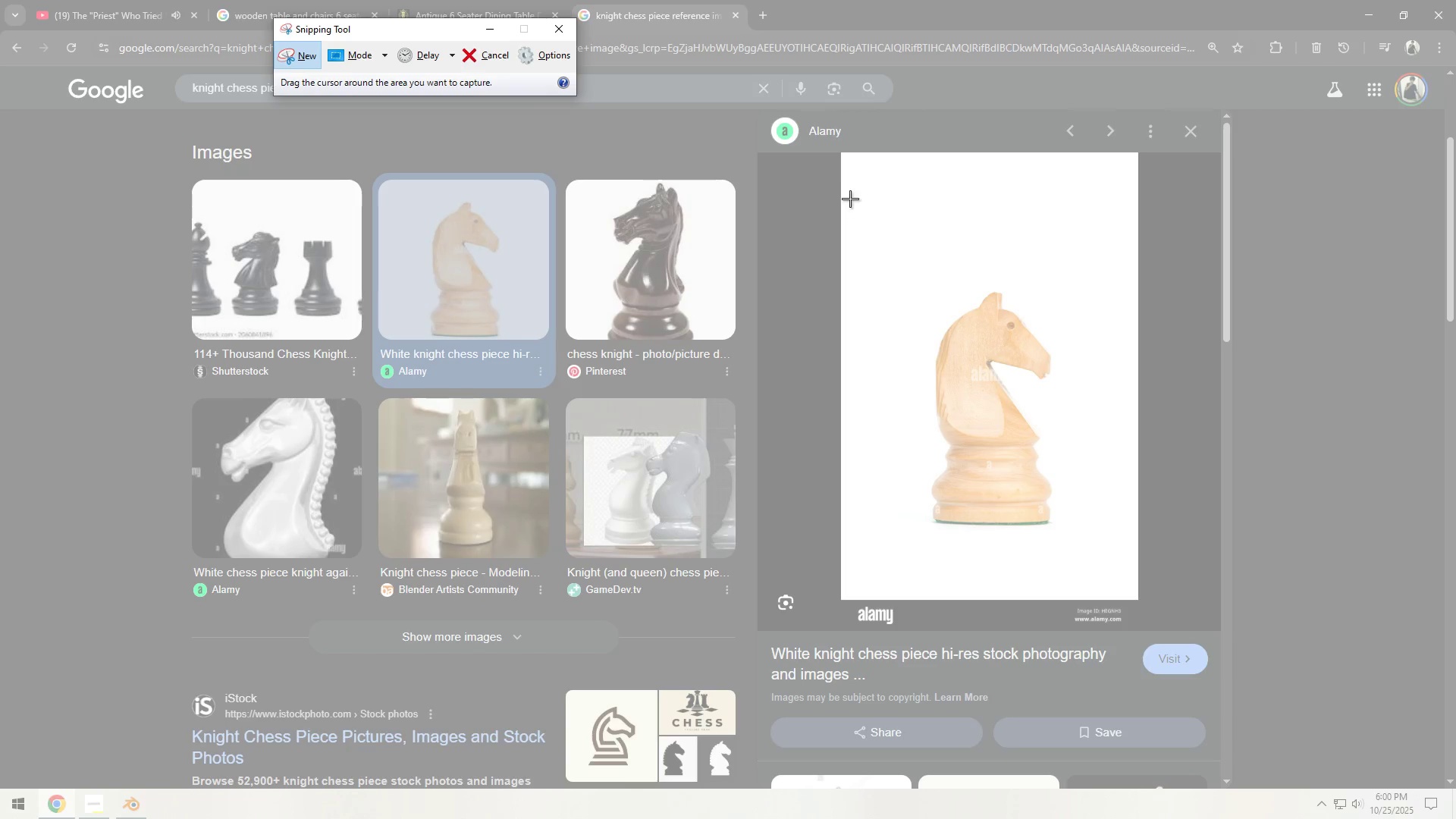 
left_click_drag(start_coordinate=[843, 182], to_coordinate=[1128, 572])
 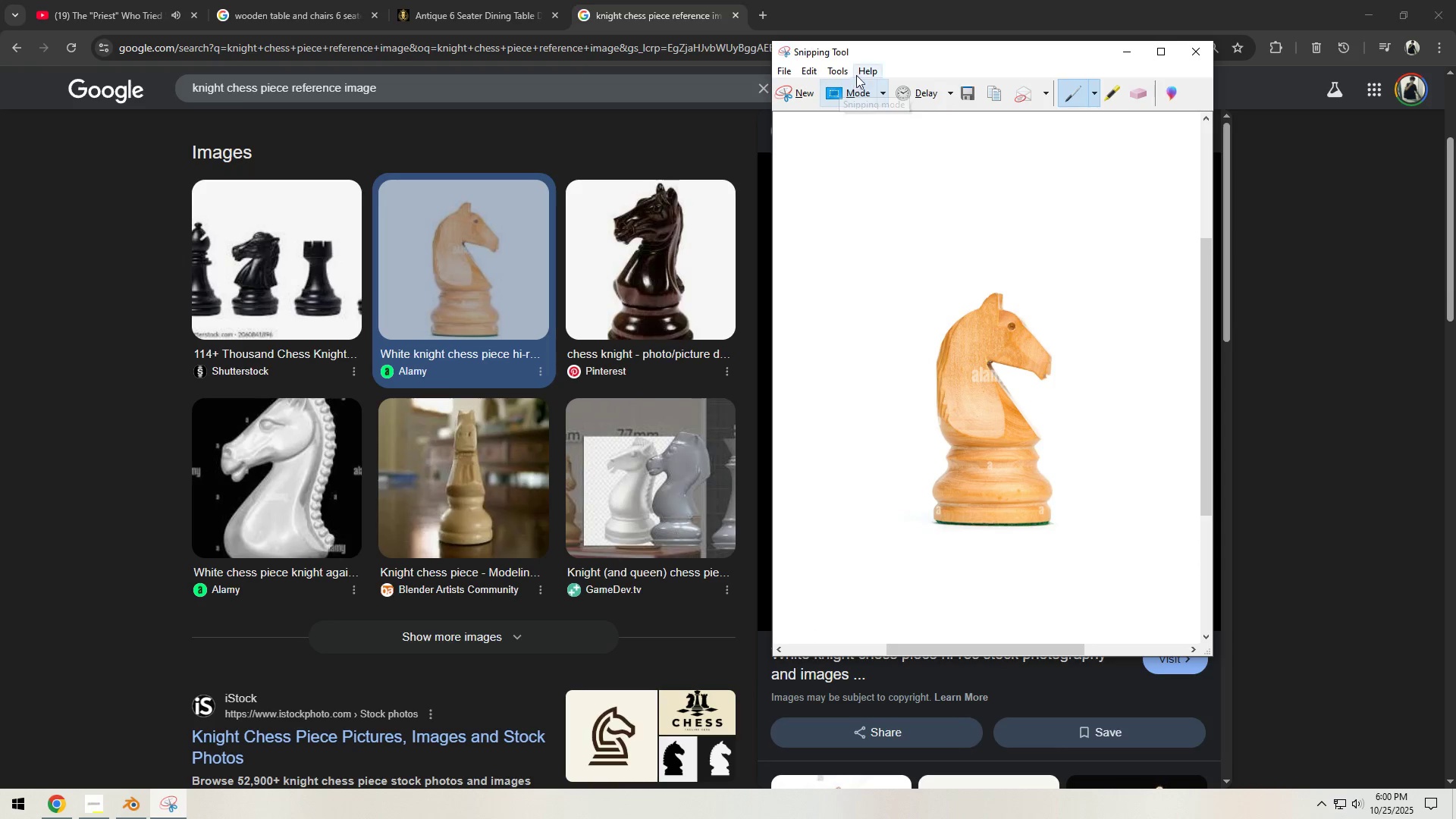 
left_click([794, 72])
 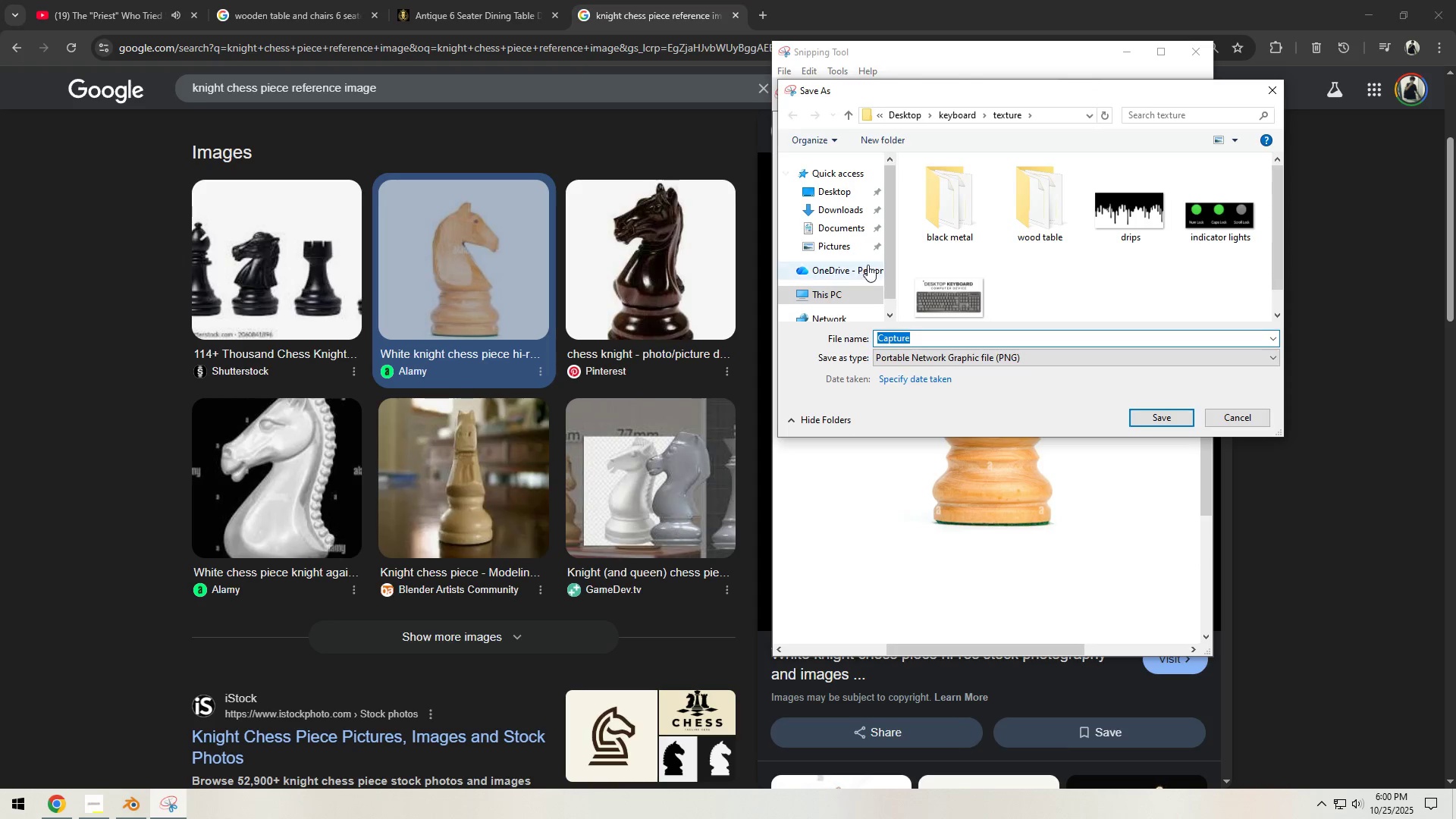 
left_click([839, 197])
 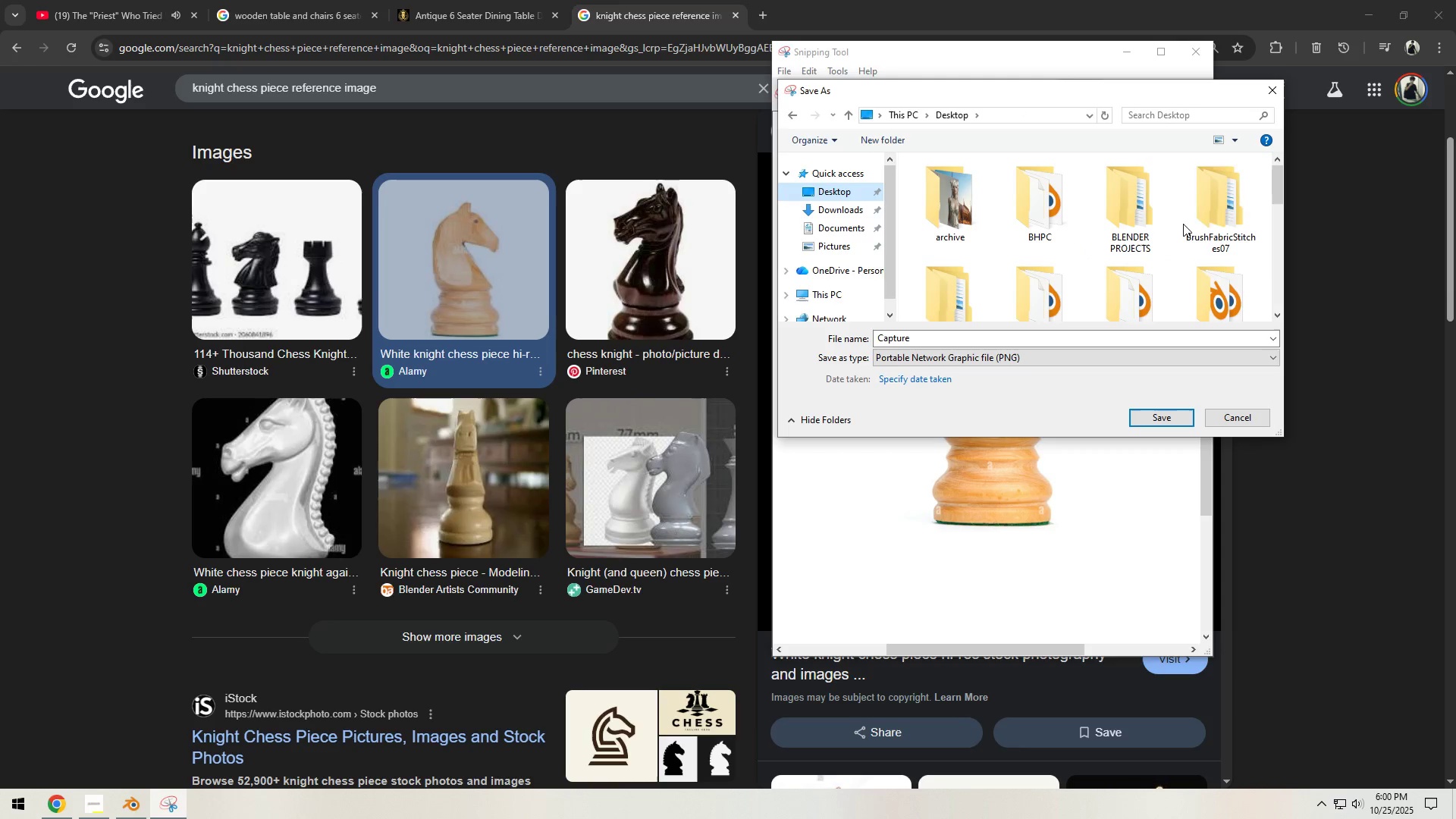 
left_click_drag(start_coordinate=[1279, 187], to_coordinate=[1282, 244])
 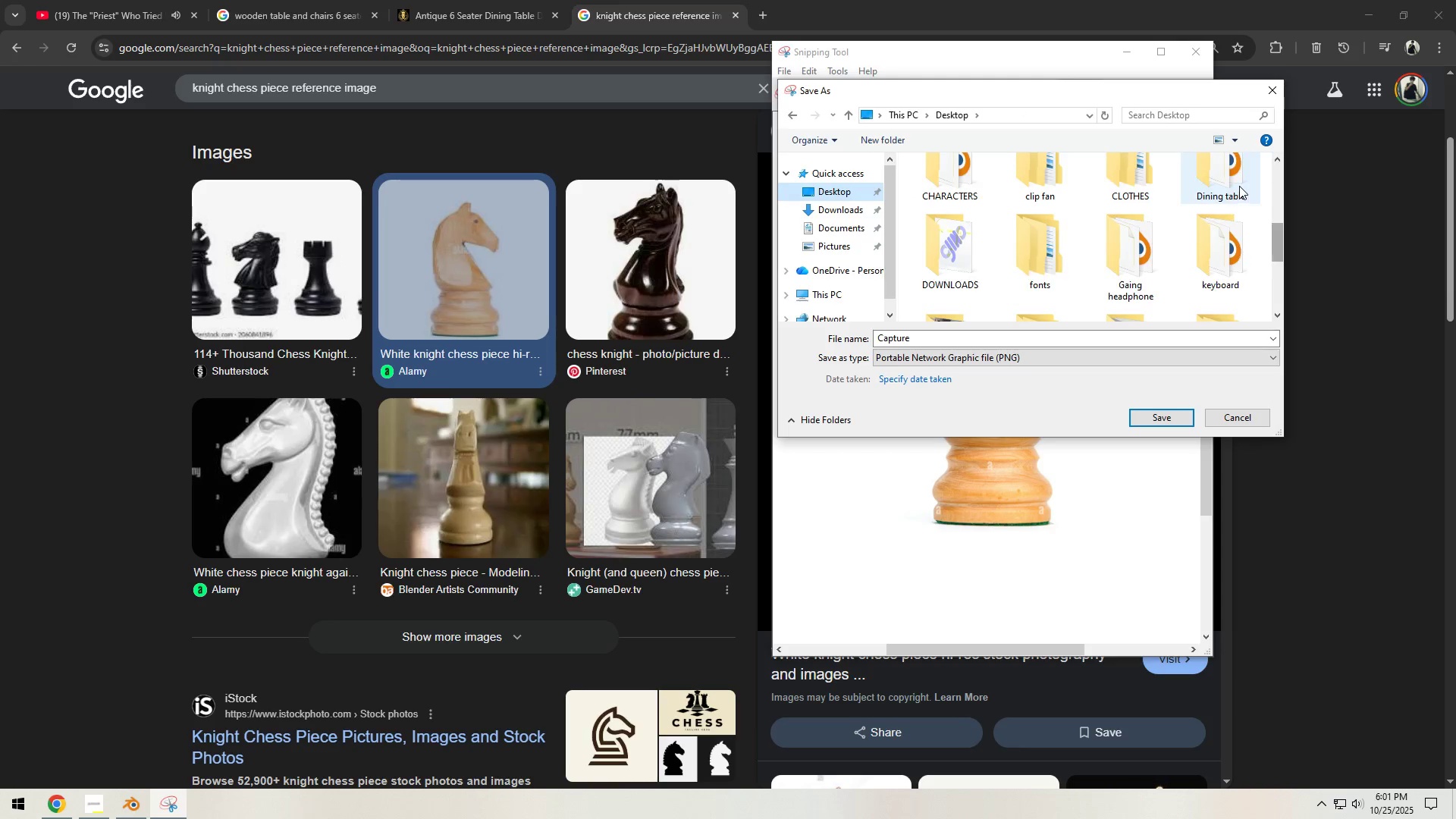 
double_click([1239, 186])
 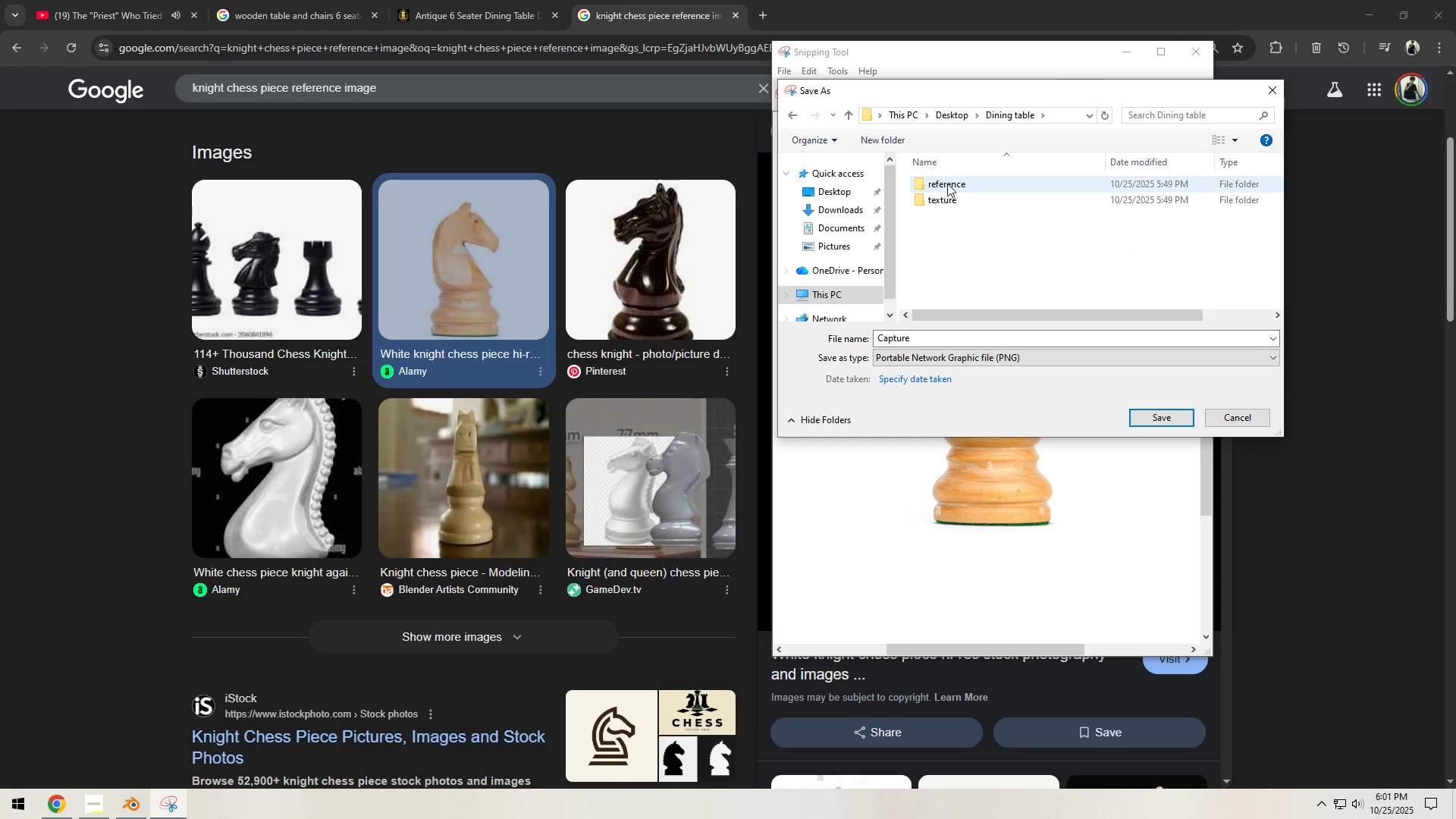 
double_click([947, 184])
 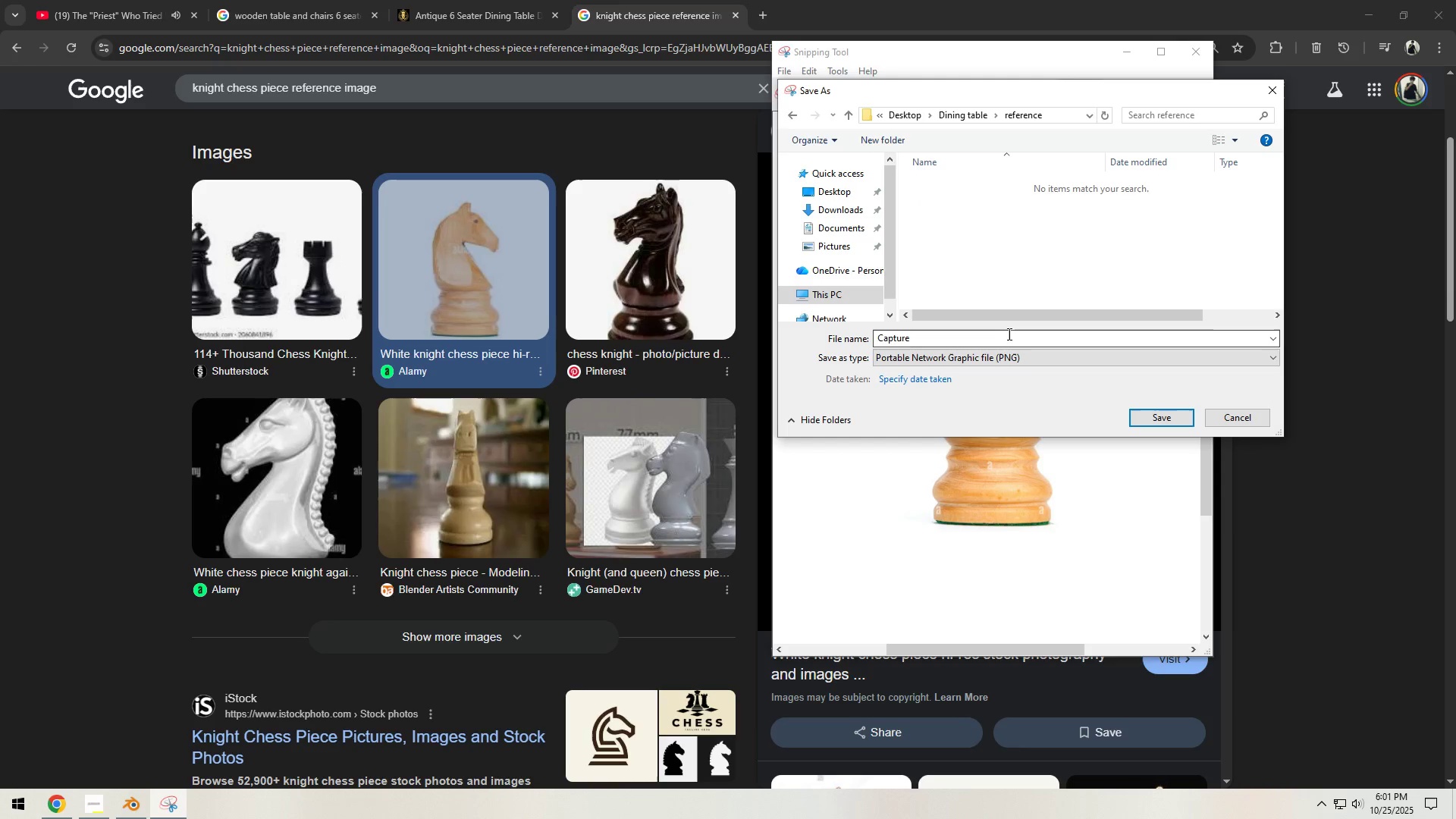 
left_click([1009, 334])
 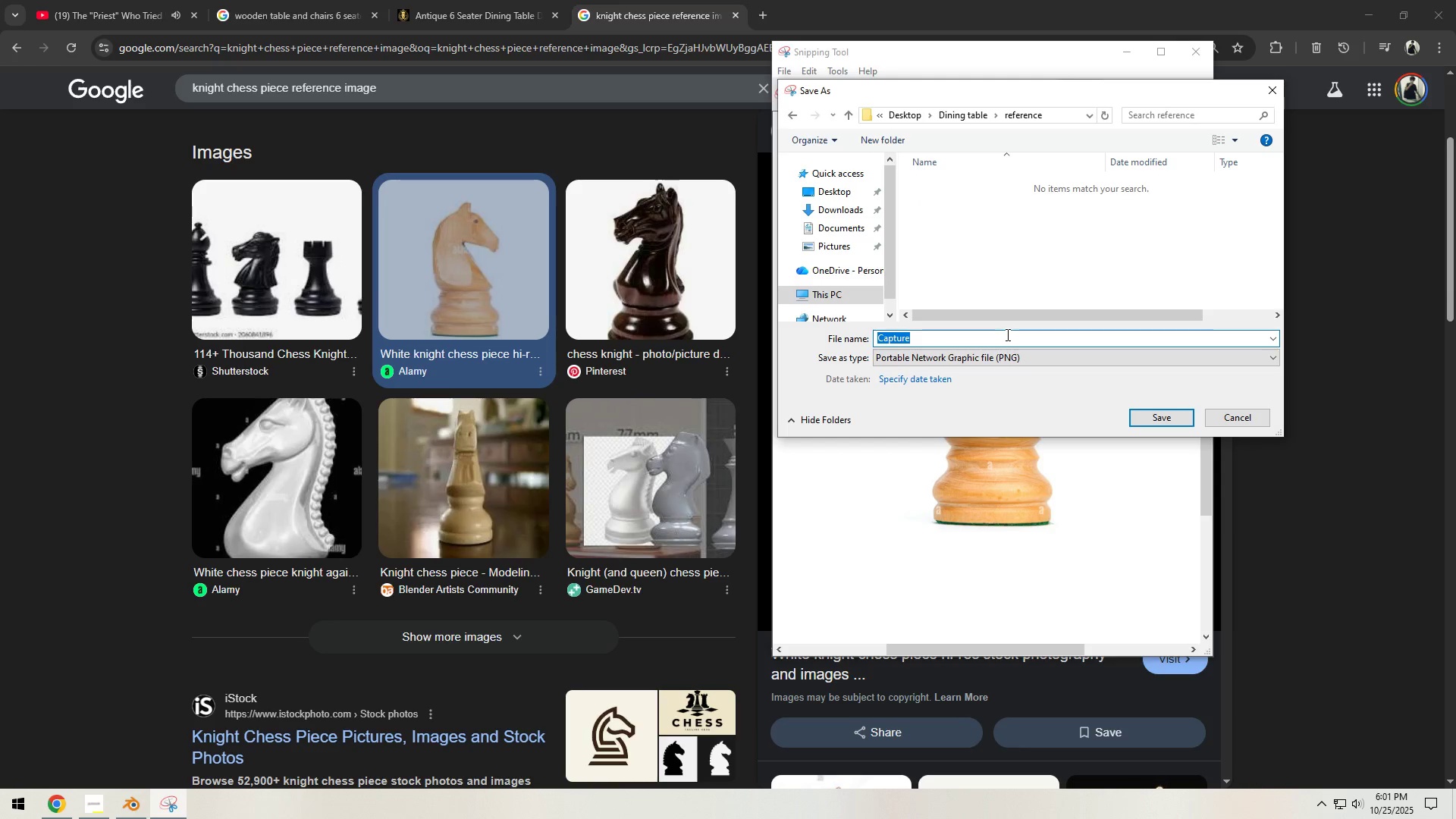 
type(horese)
key(Backspace)
key(Backspace)
key(Backspace)
type(se)
 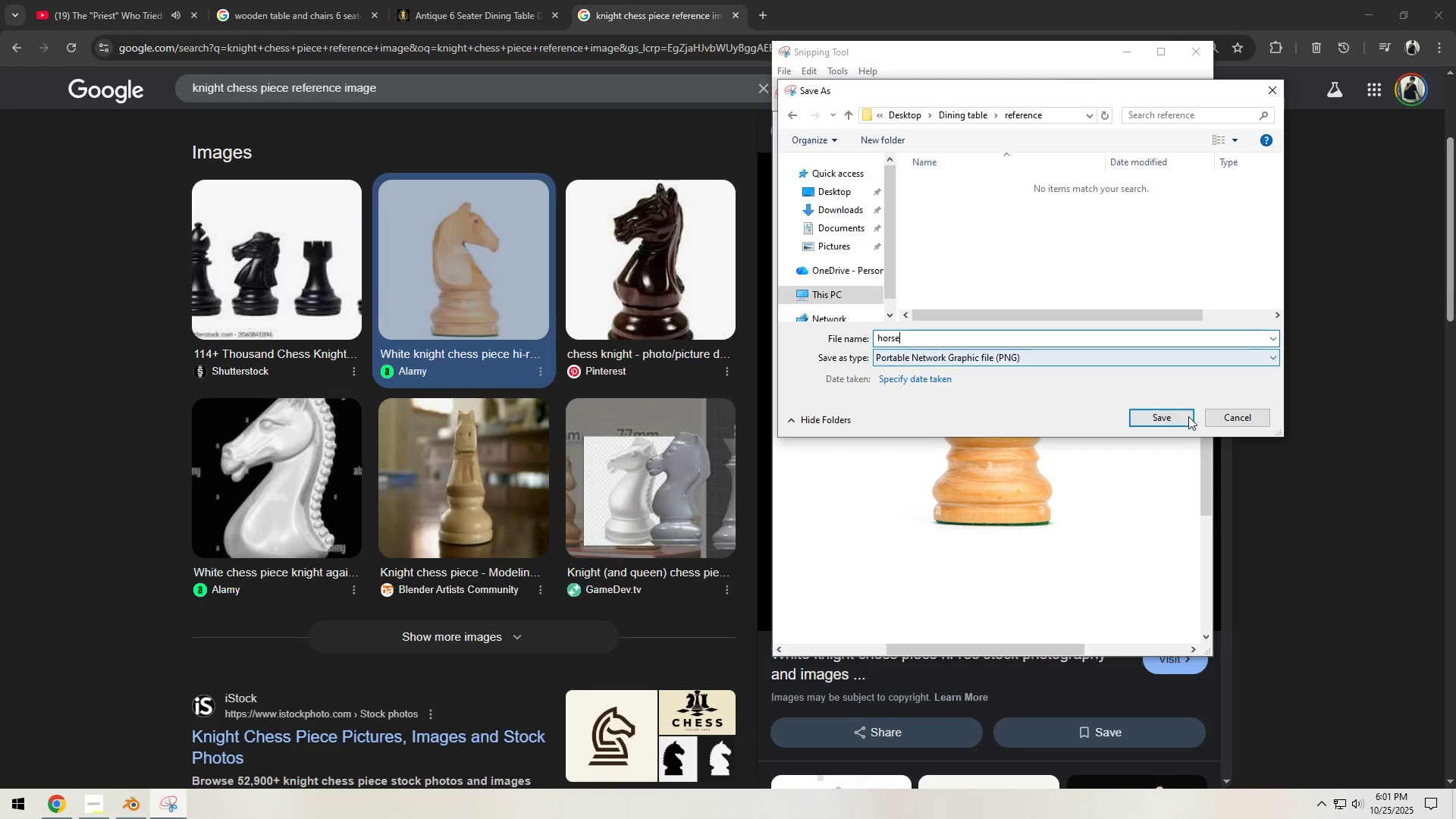 
left_click([1156, 422])
 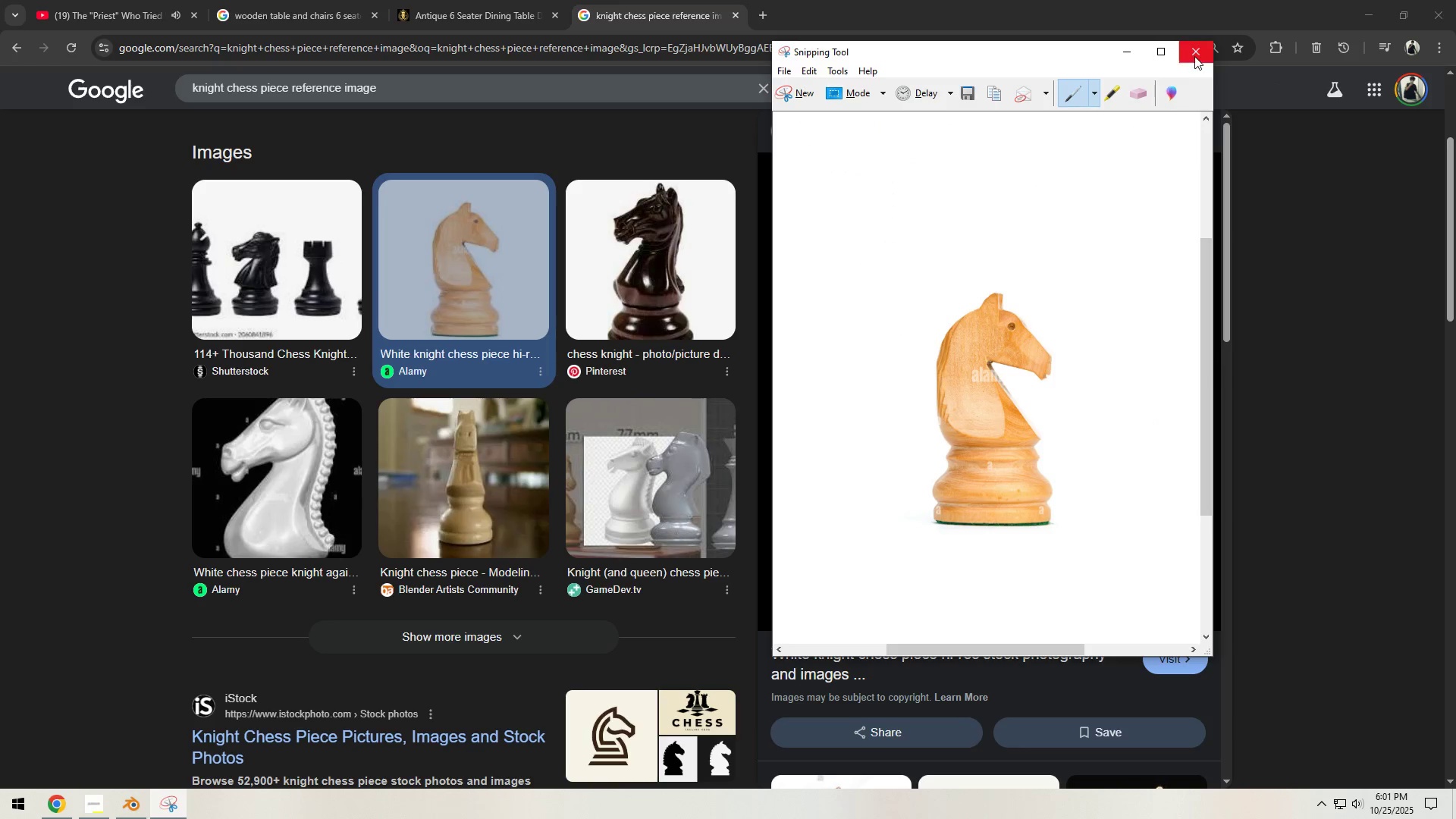 
left_click([1194, 56])
 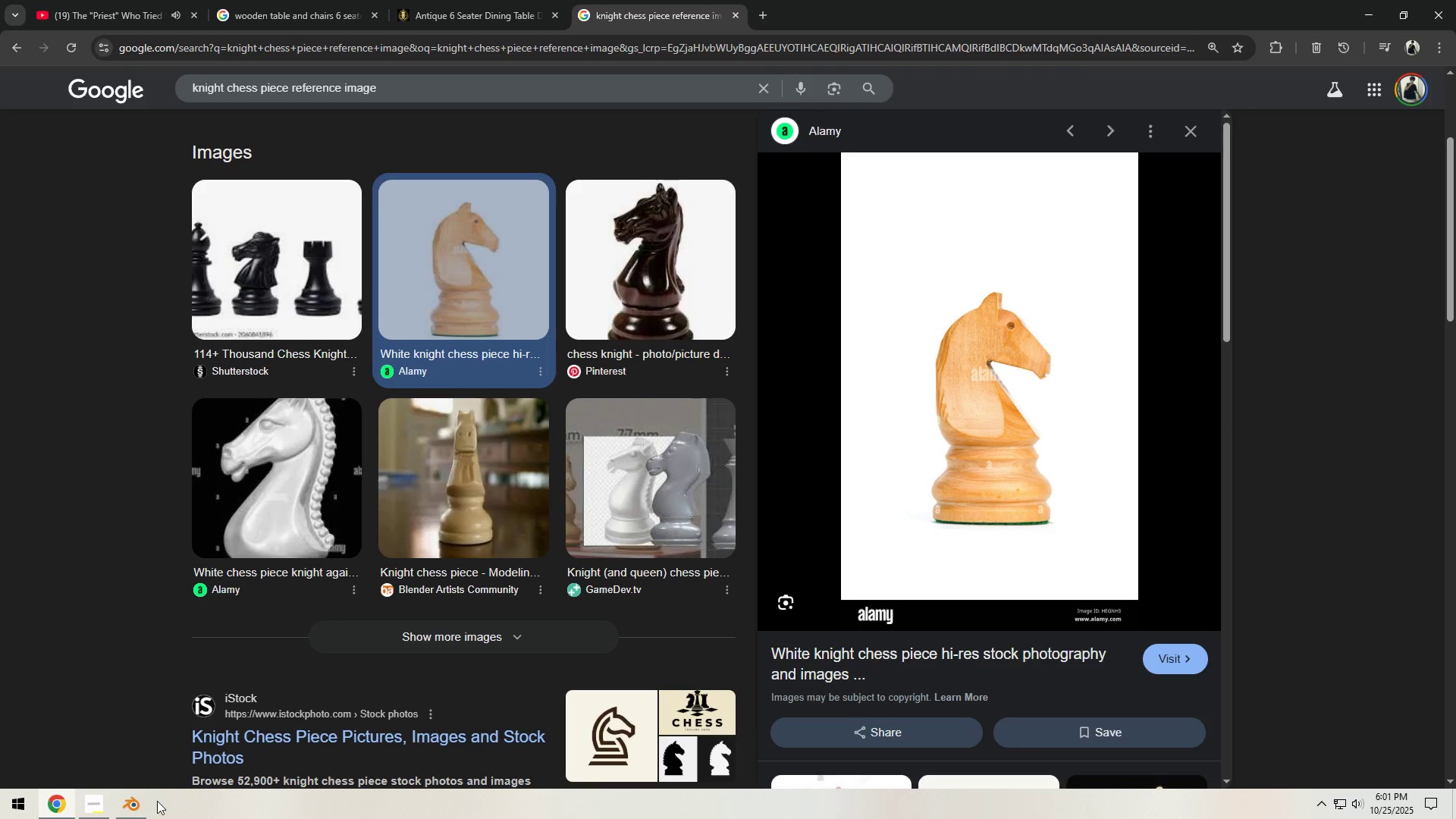 
left_click([145, 807])
 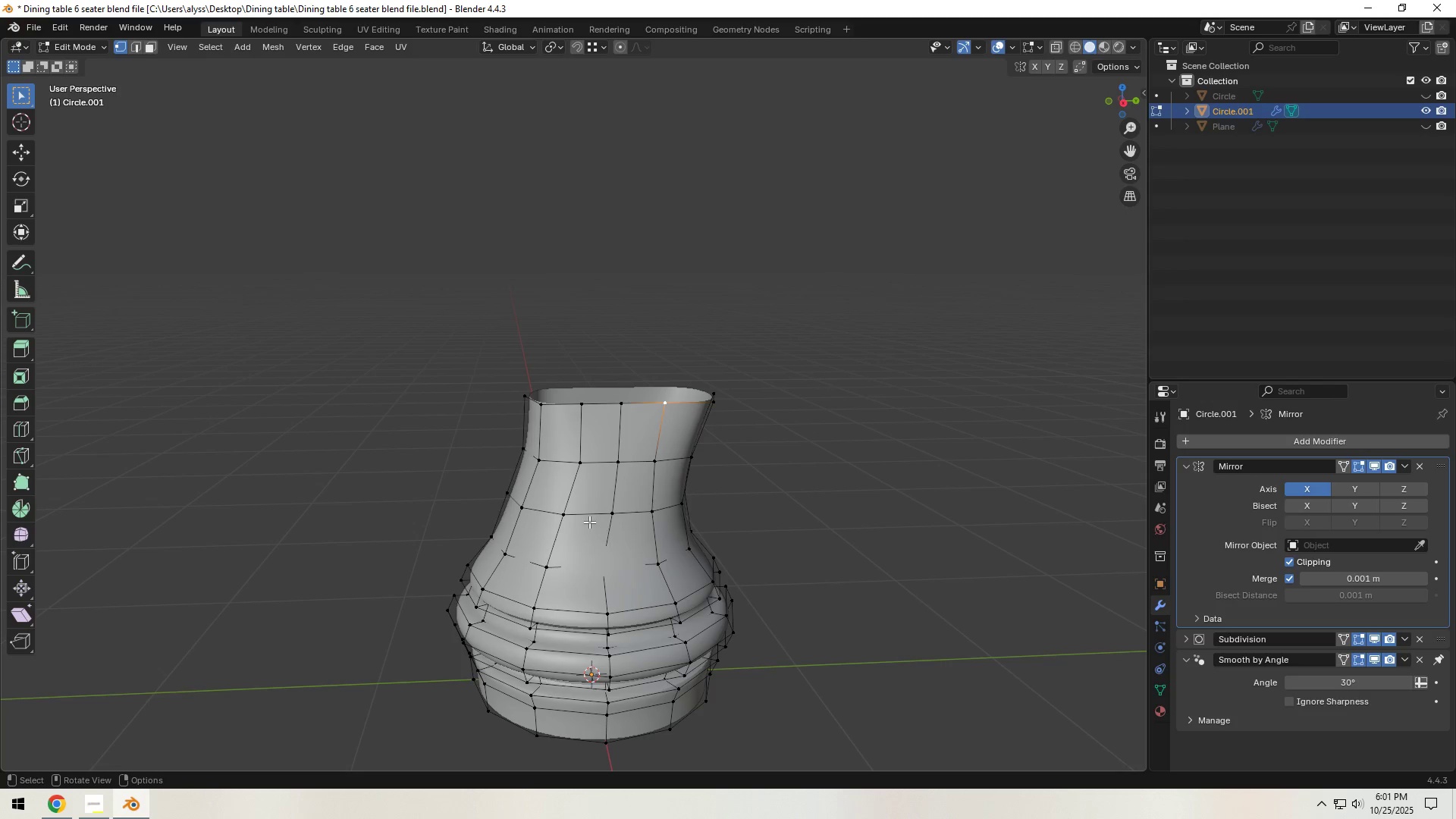 
hold_key(key=Backquote, duration=0.37)
 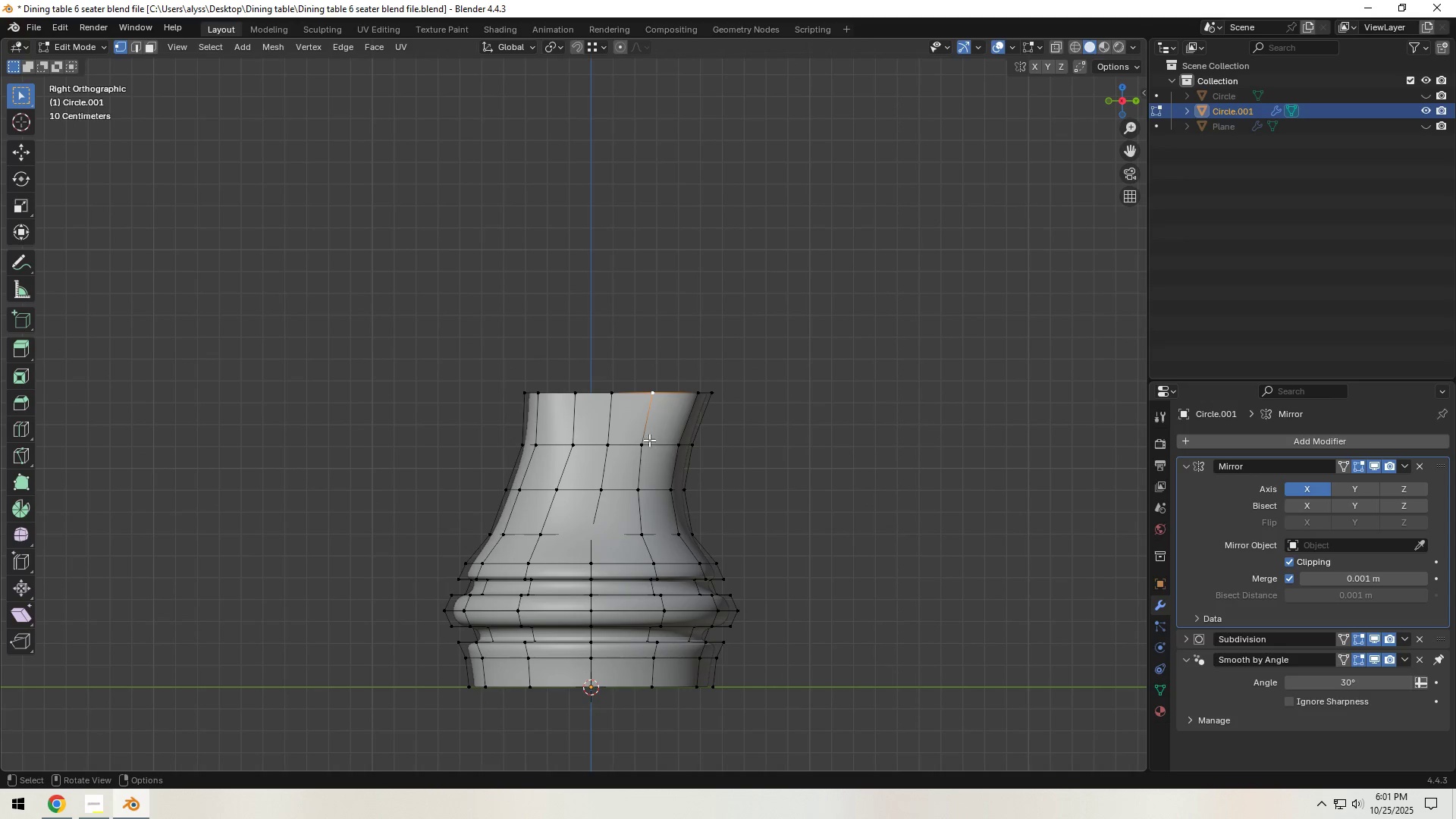 
key(Shift+A)
 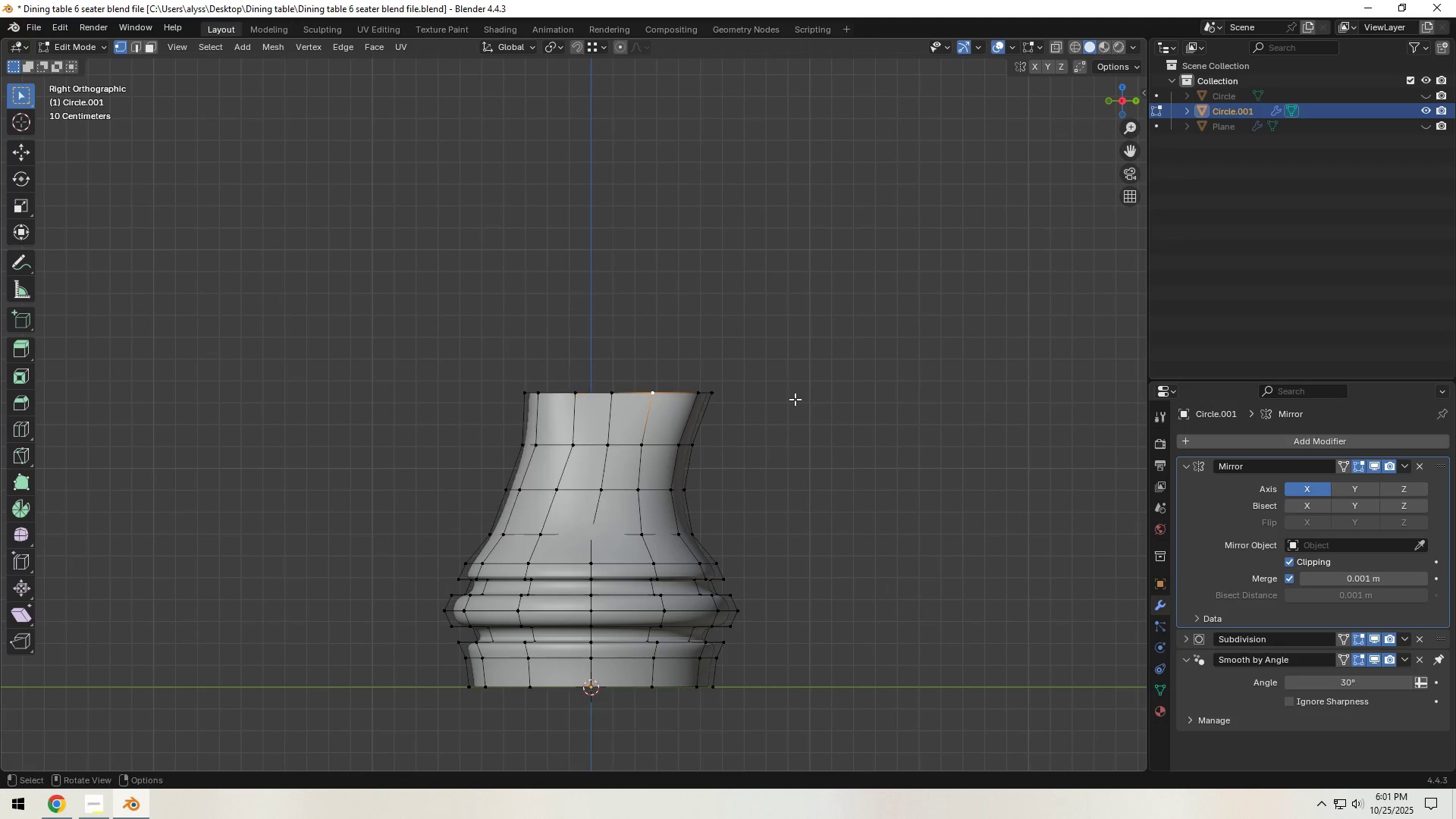 
key(Tab)
 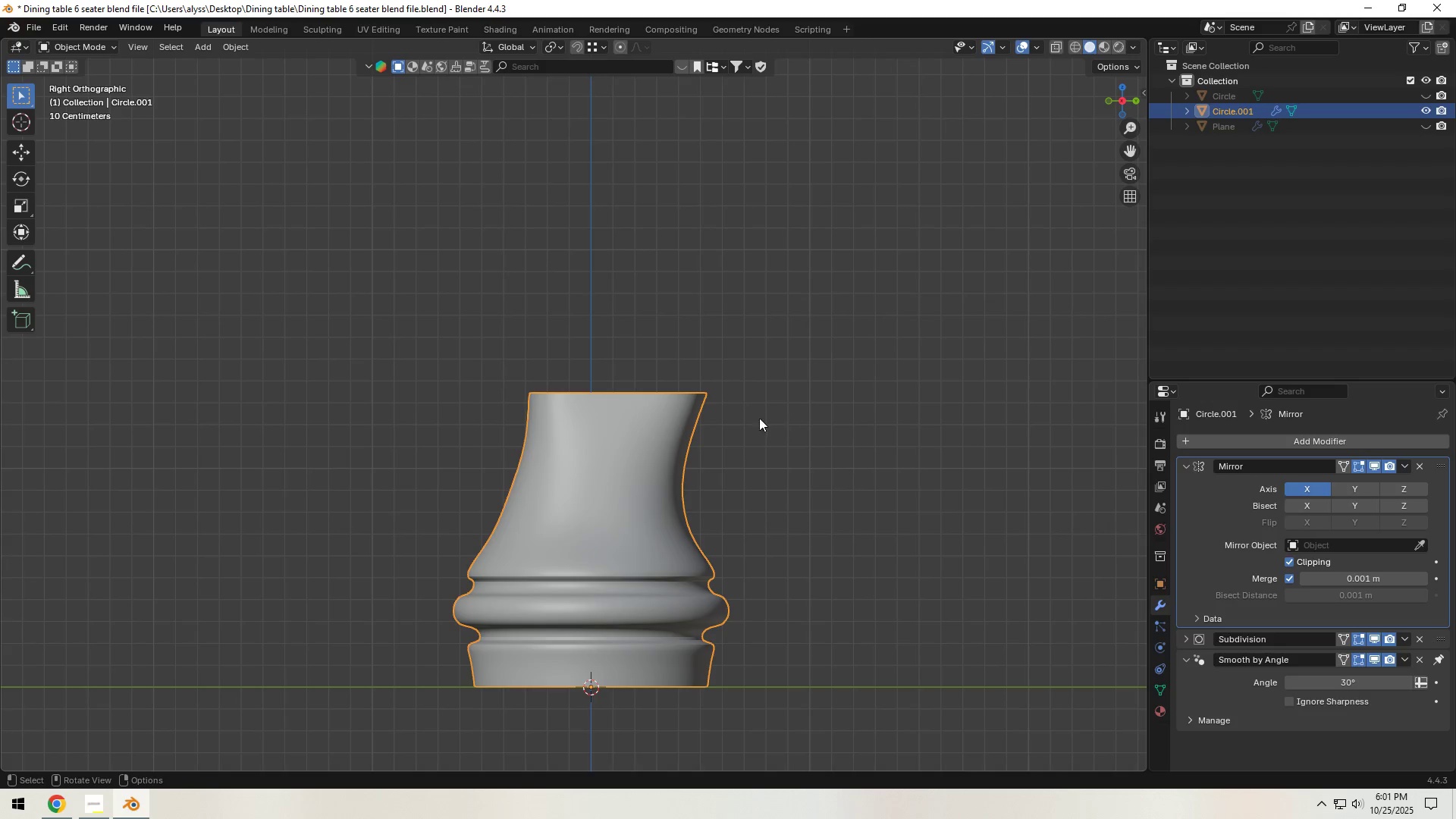 
key(Shift+A)
 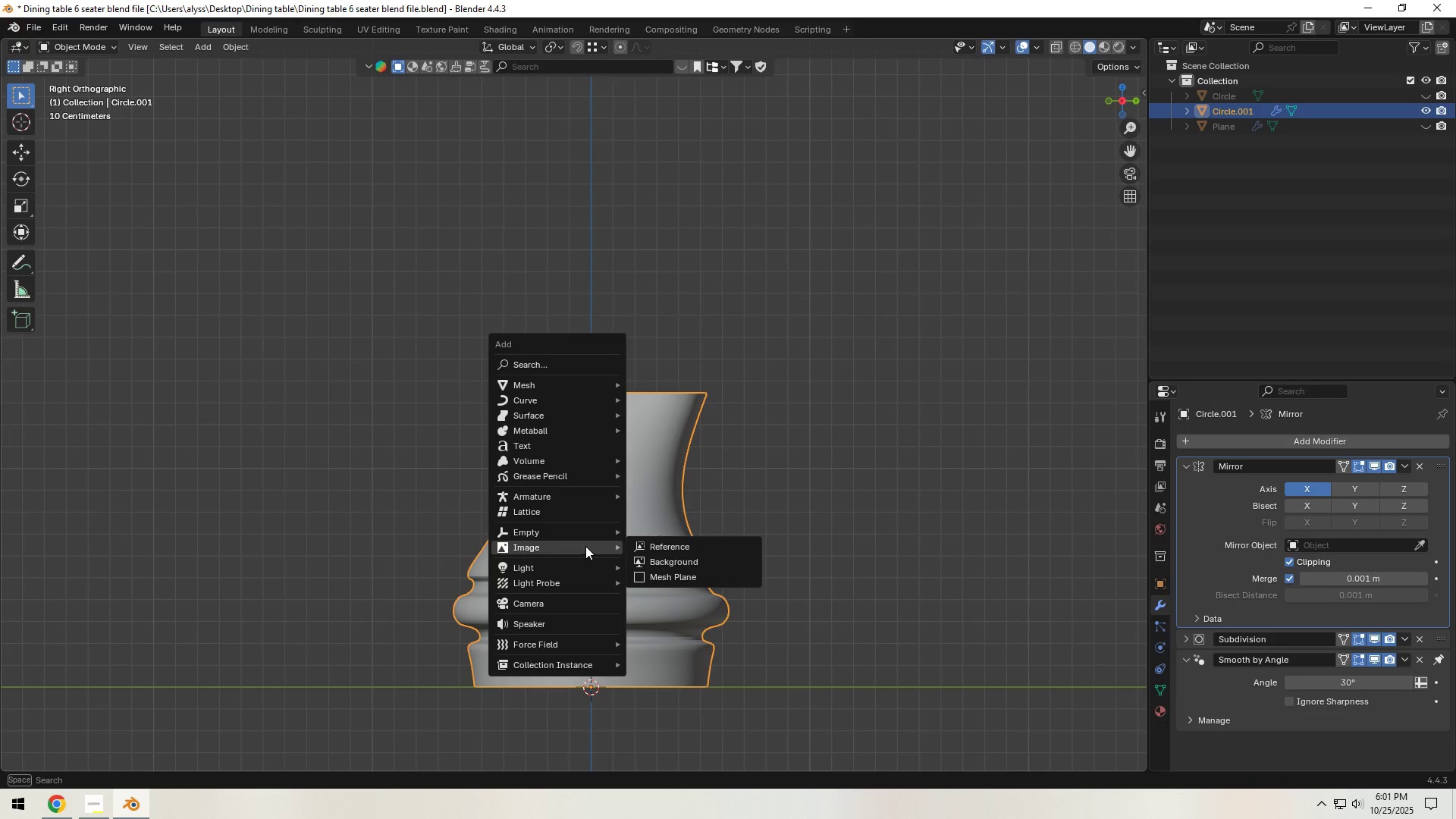 
left_click([673, 549])
 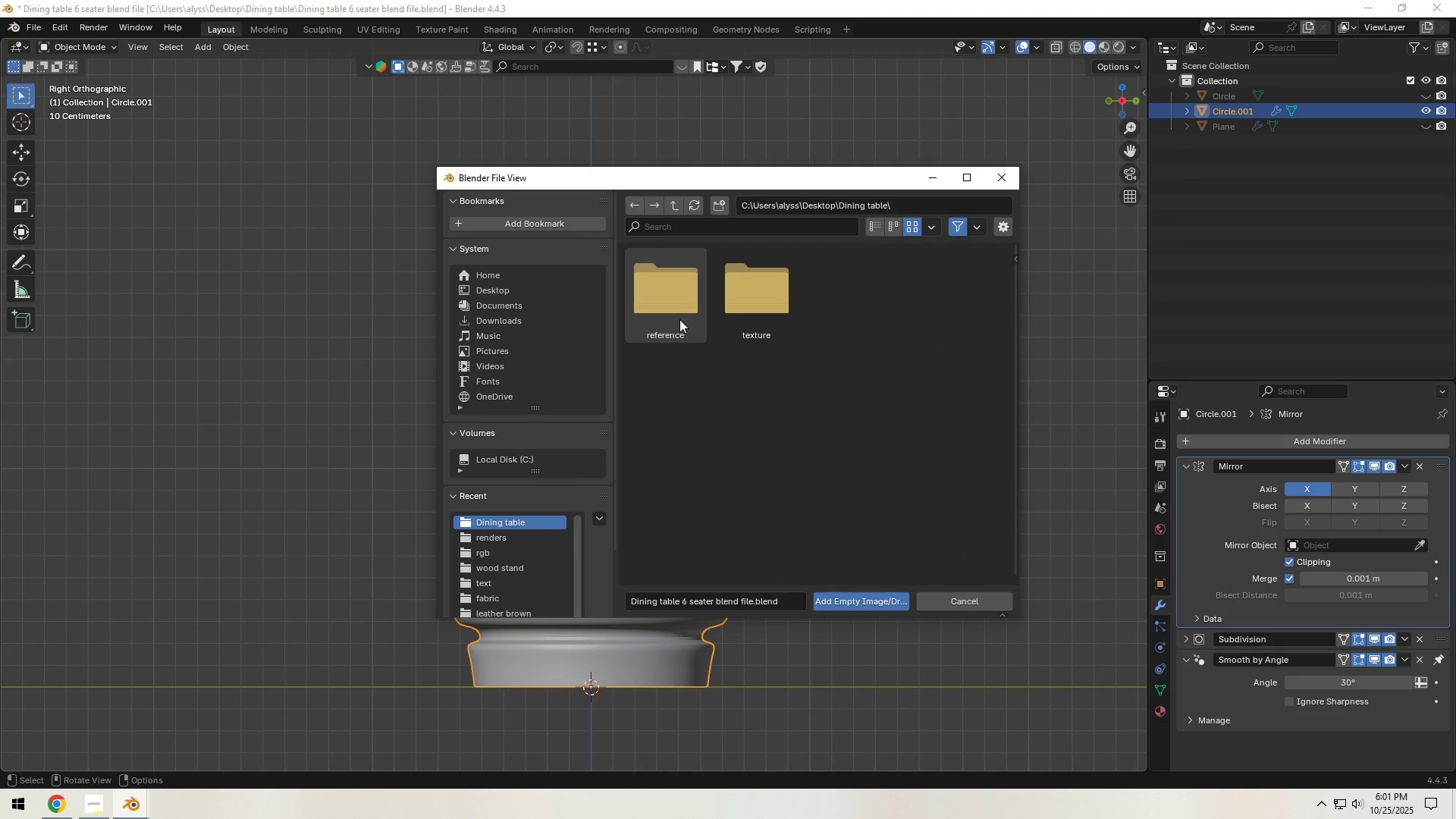 
double_click([679, 319])
 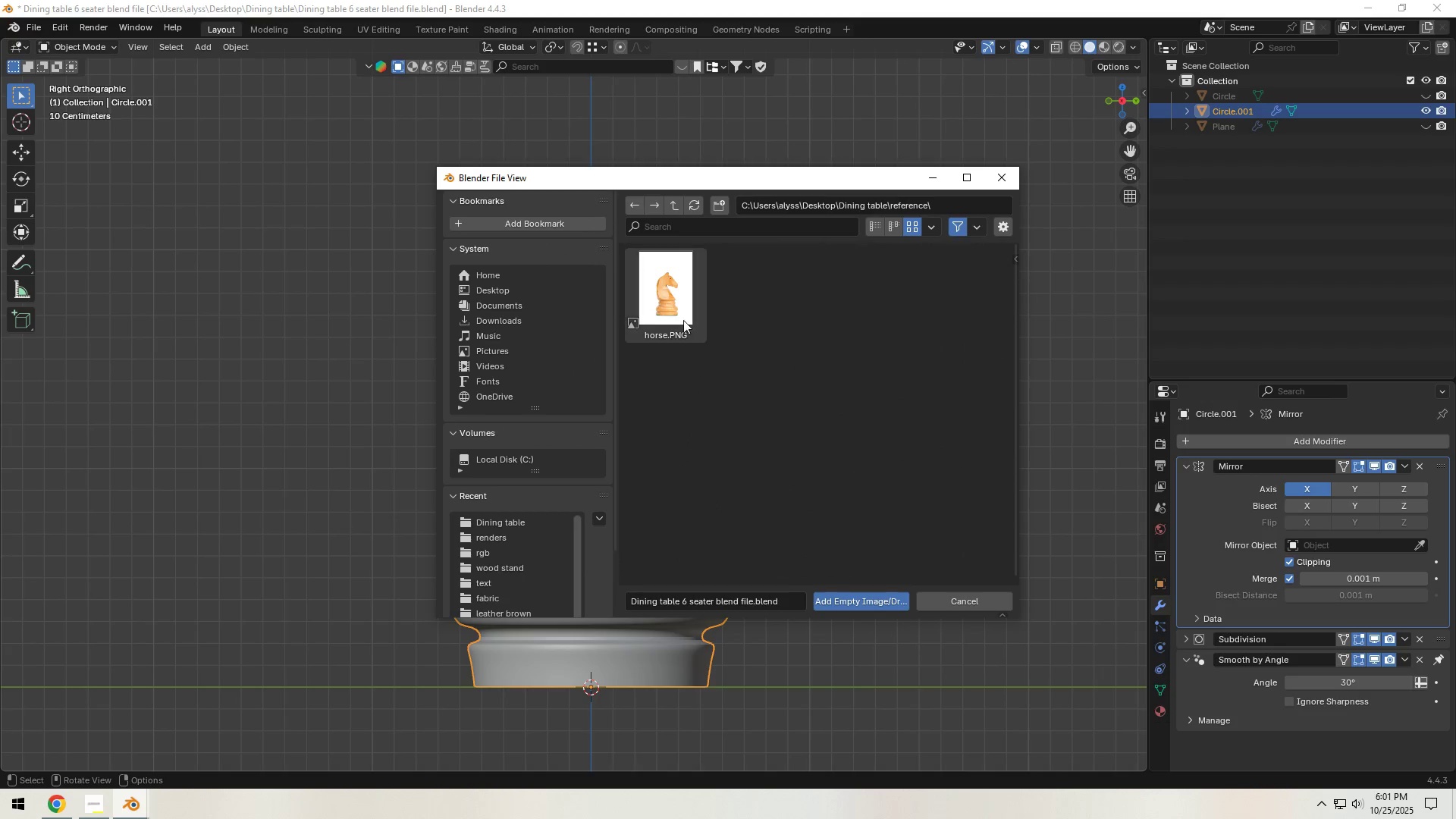 
left_click([682, 319])
 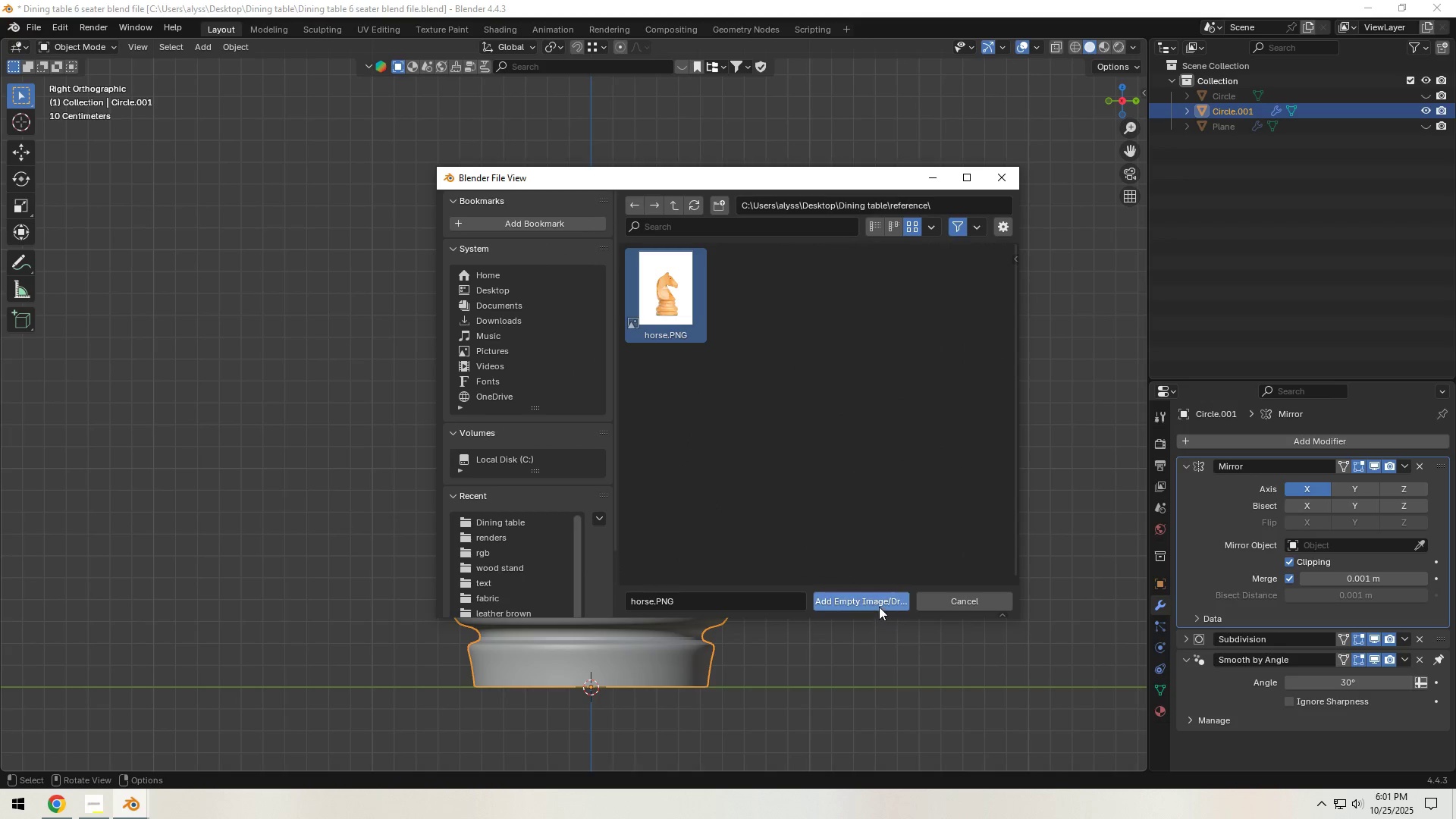 
left_click([879, 607])
 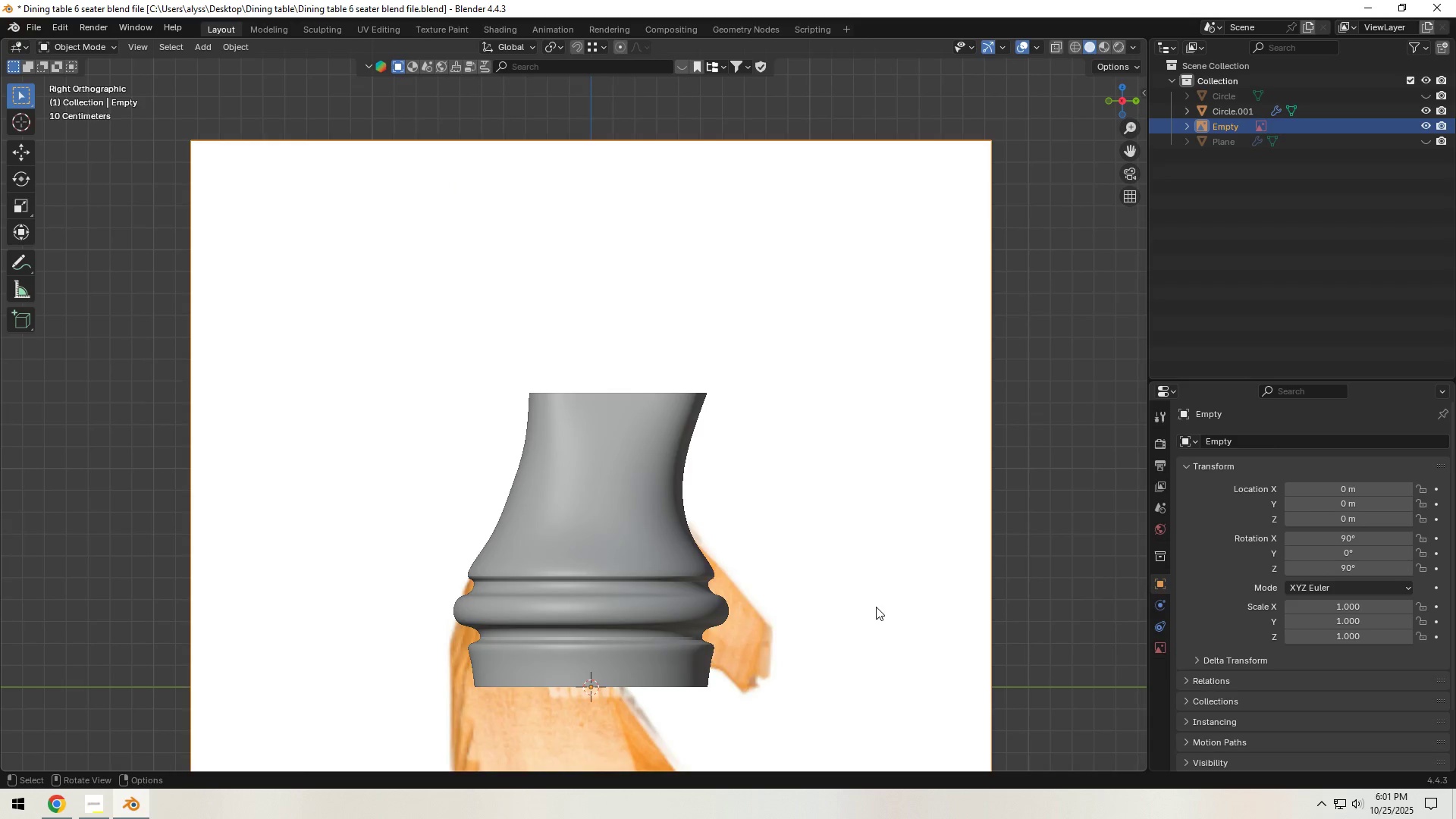 
scroll: coordinate [871, 607], scroll_direction: down, amount: 6.0
 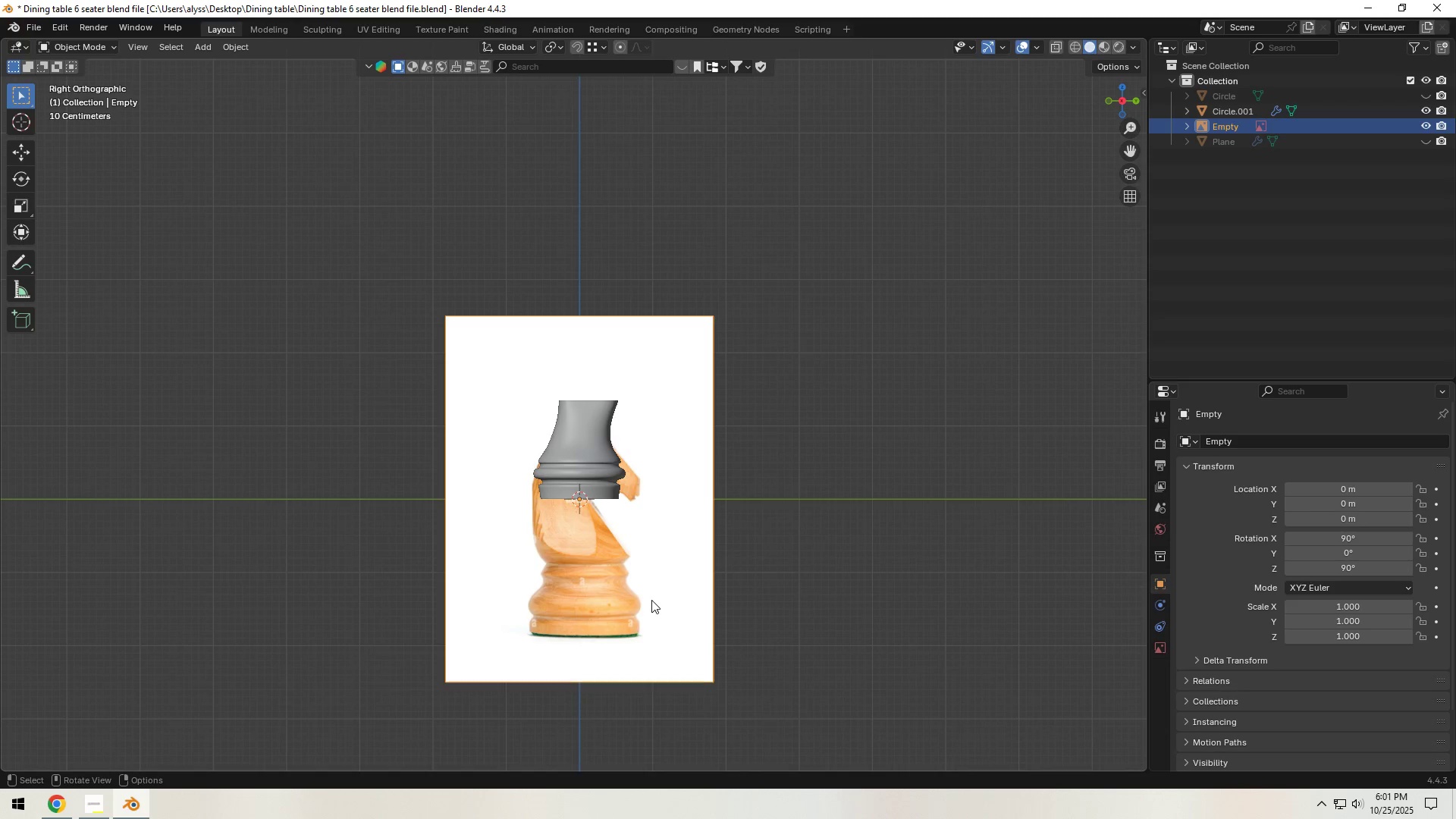 
left_click([651, 600])
 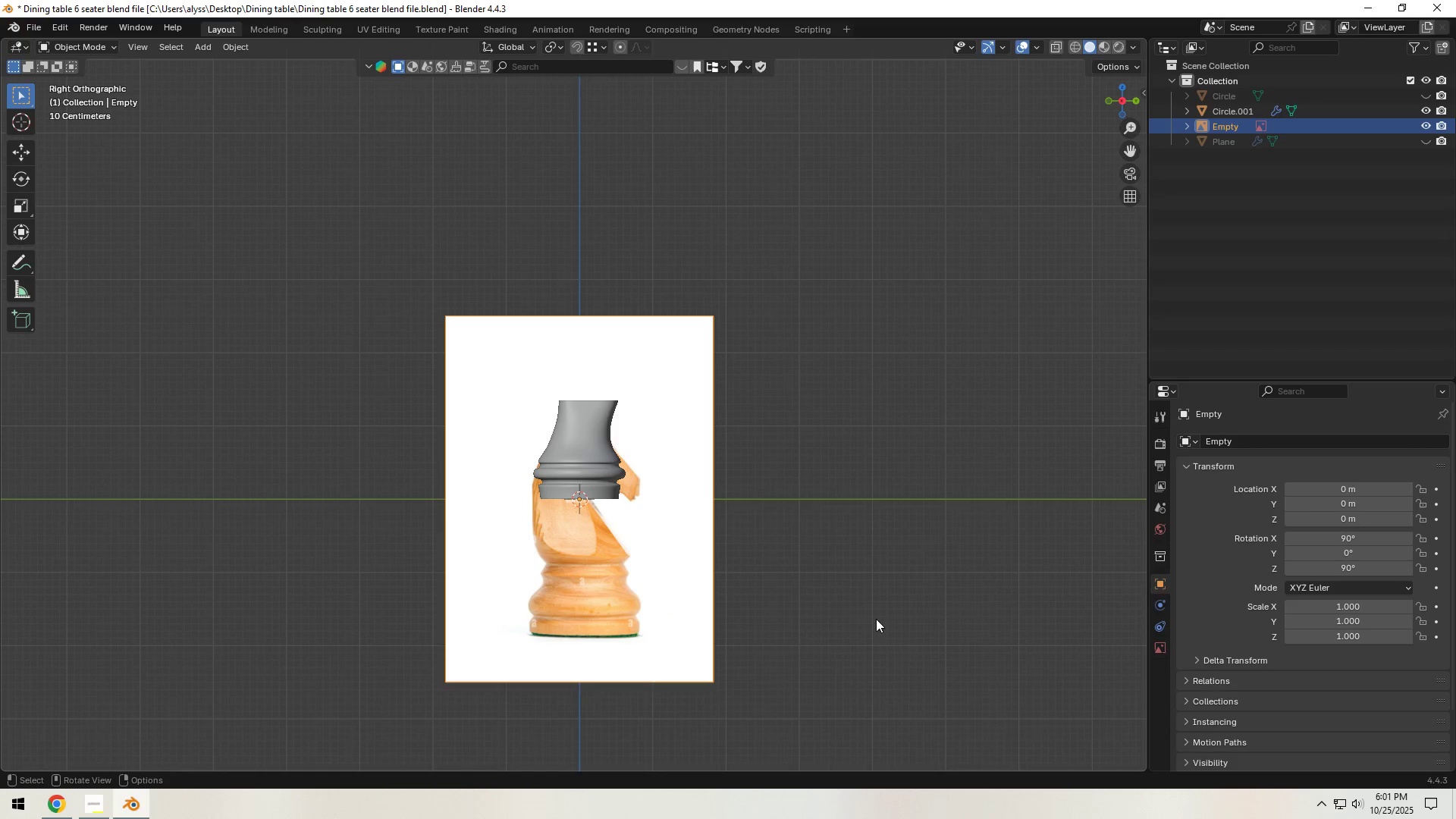 
type(sgz)
 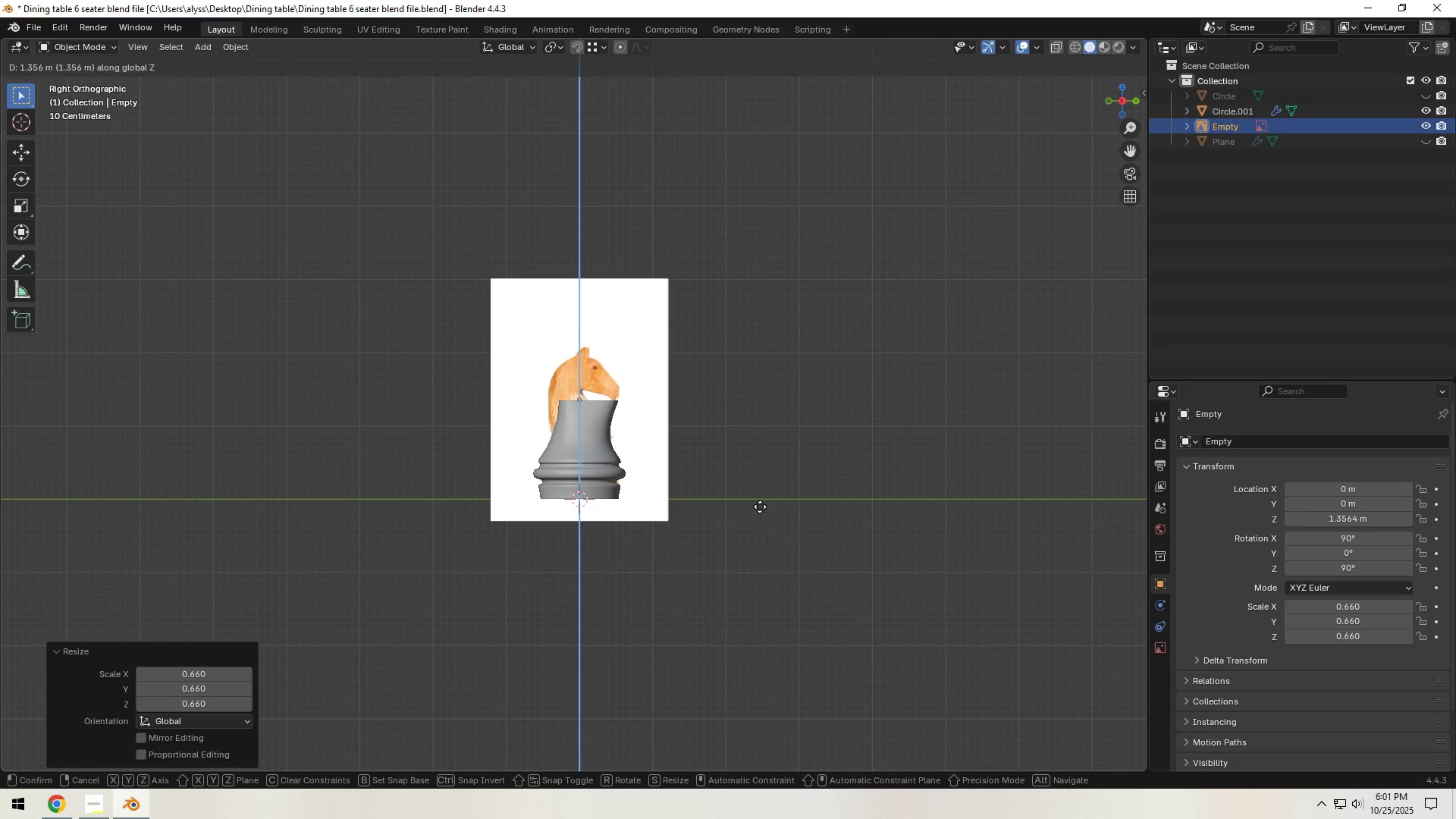 
left_click([760, 507])
 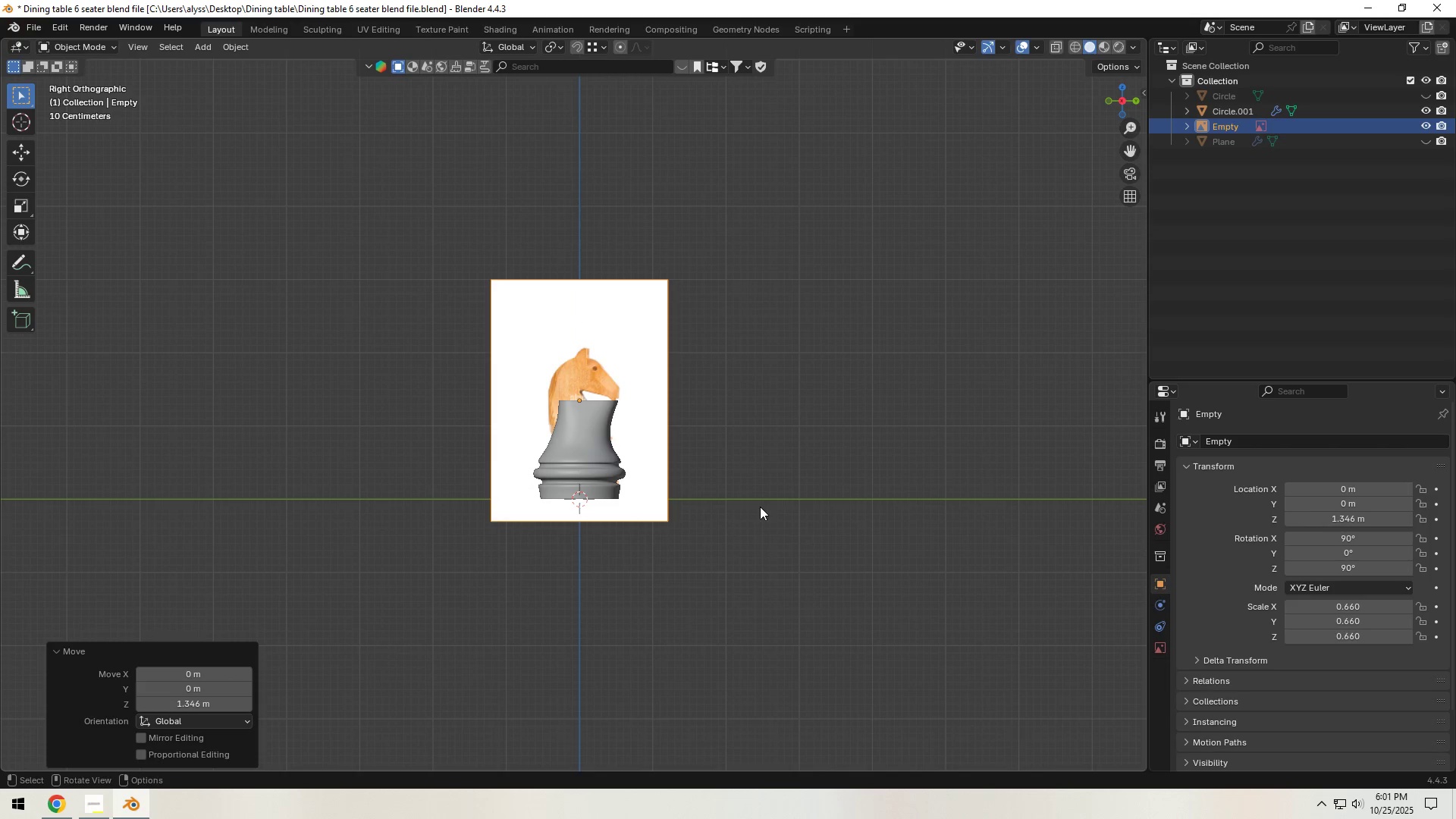 
type(zs)
 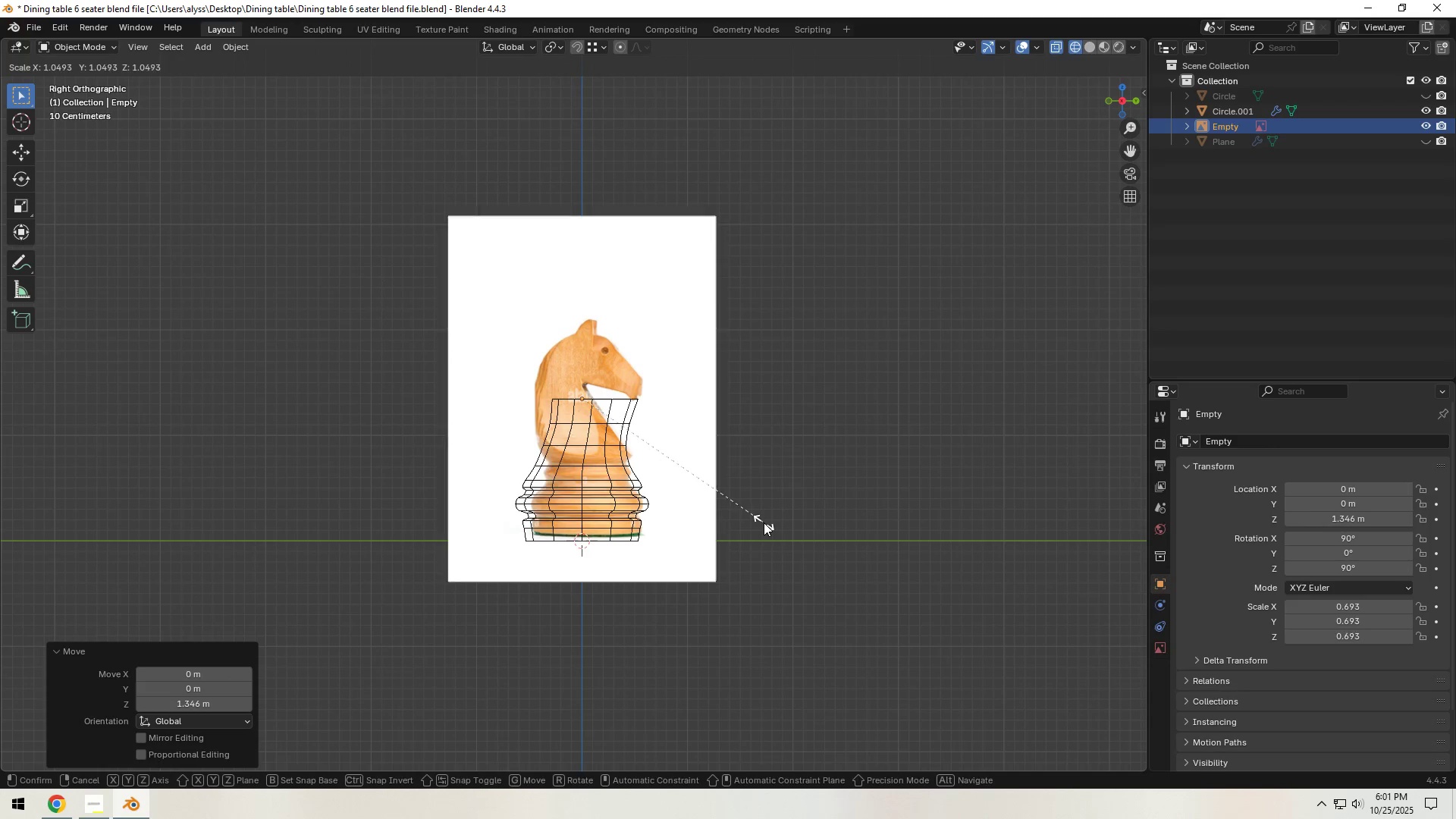 
scroll: coordinate [749, 516], scroll_direction: up, amount: 2.0
 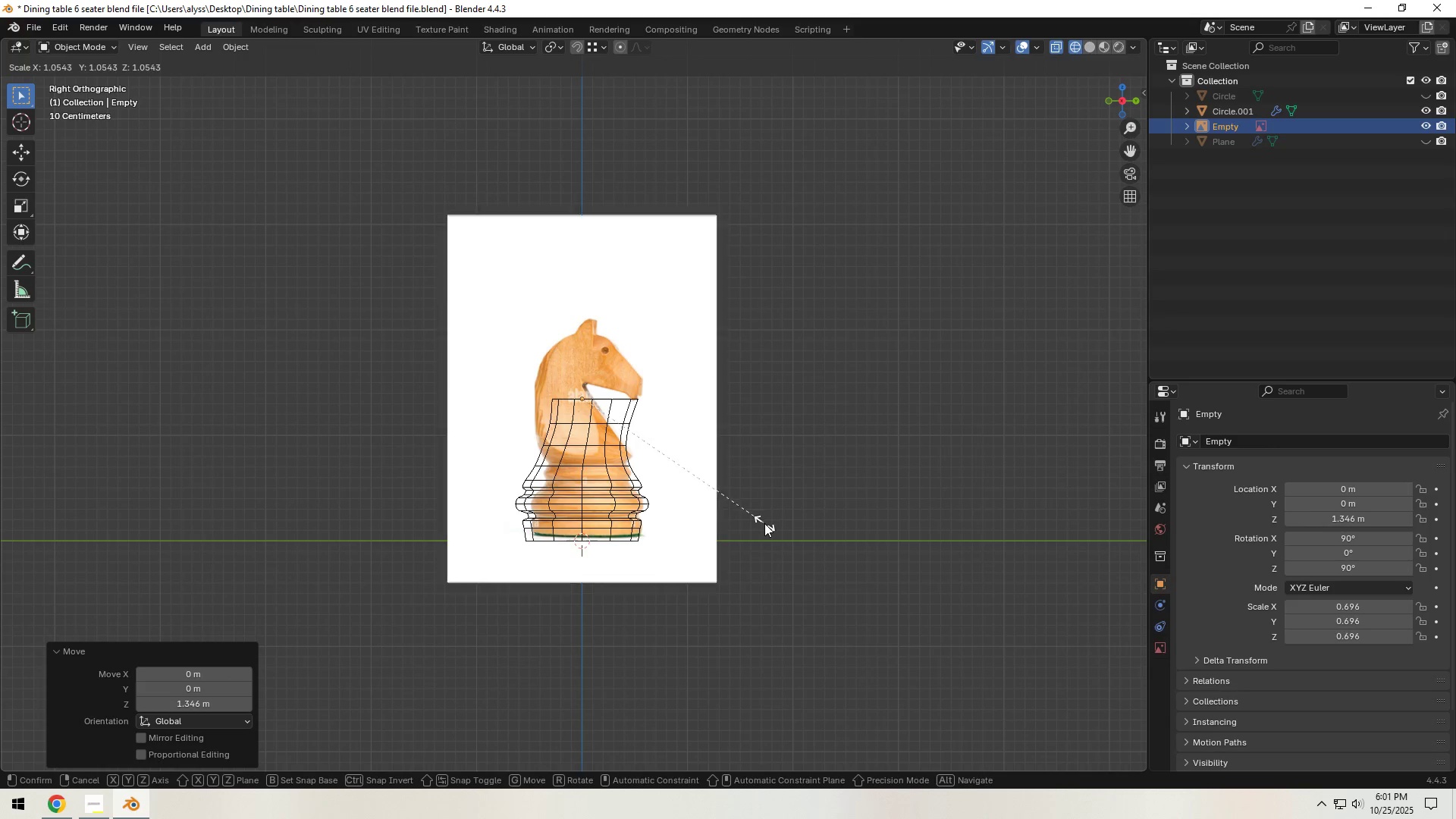 
left_click([769, 523])
 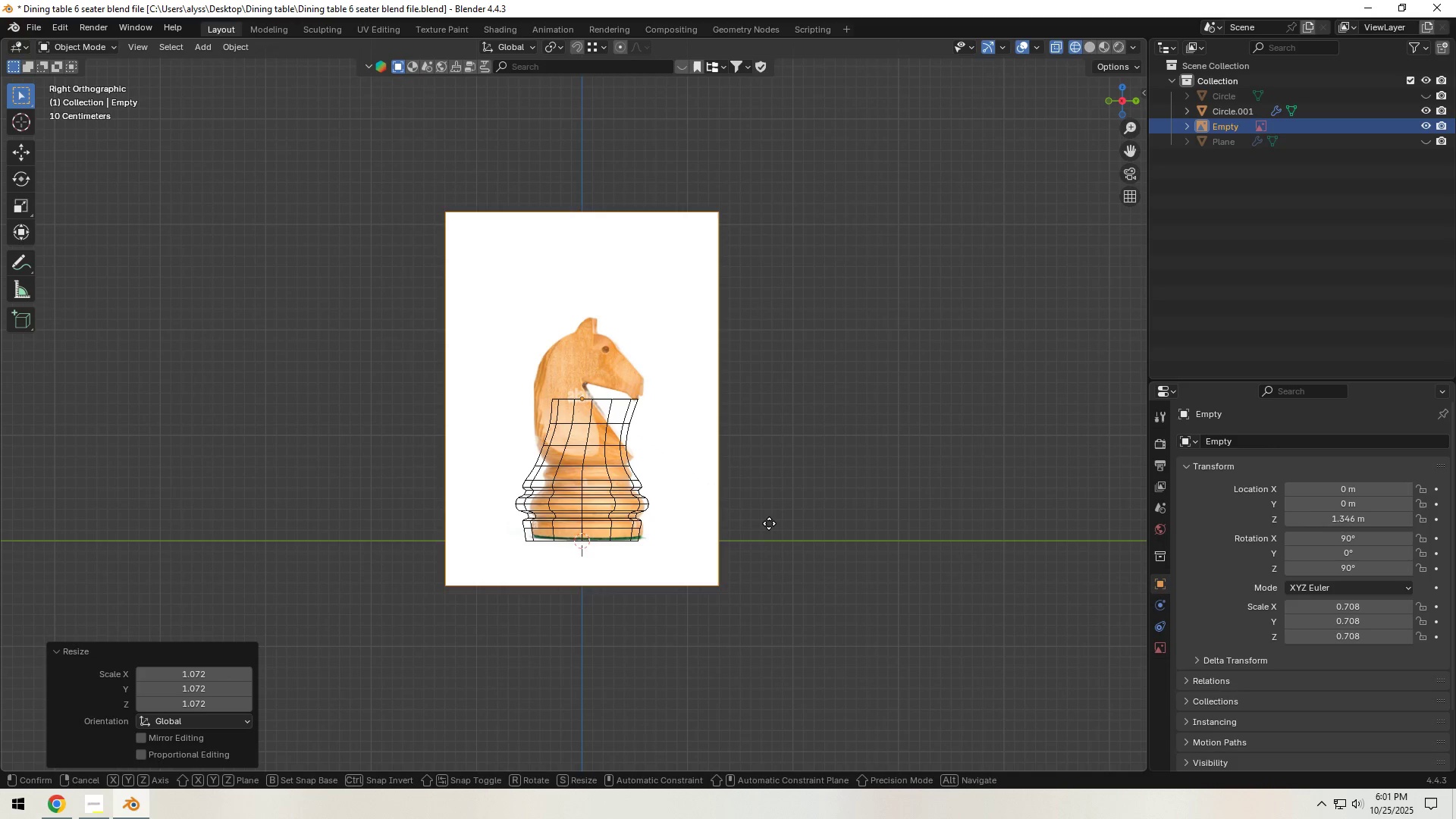 
type(gy)
 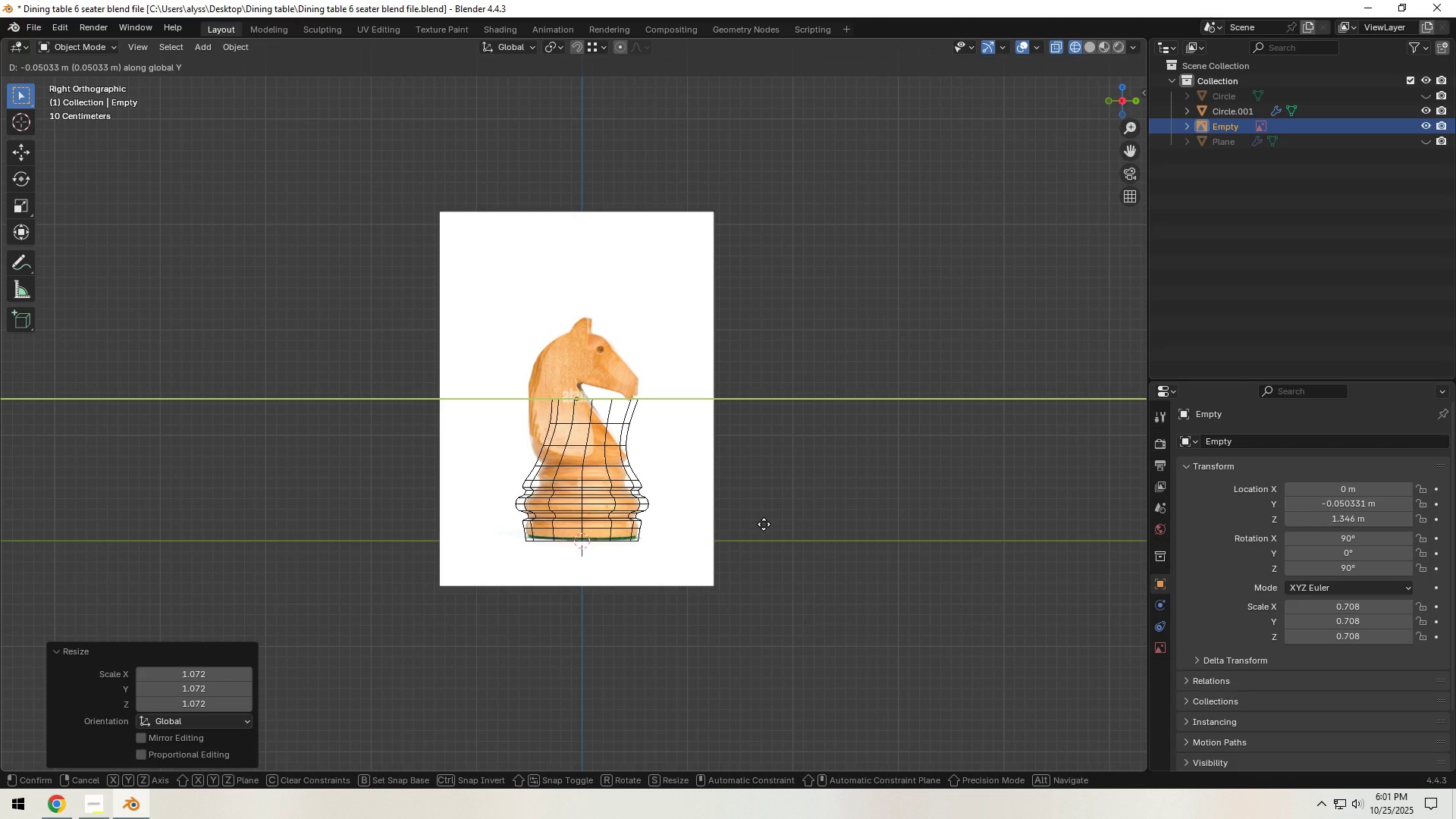 
left_click([764, 524])
 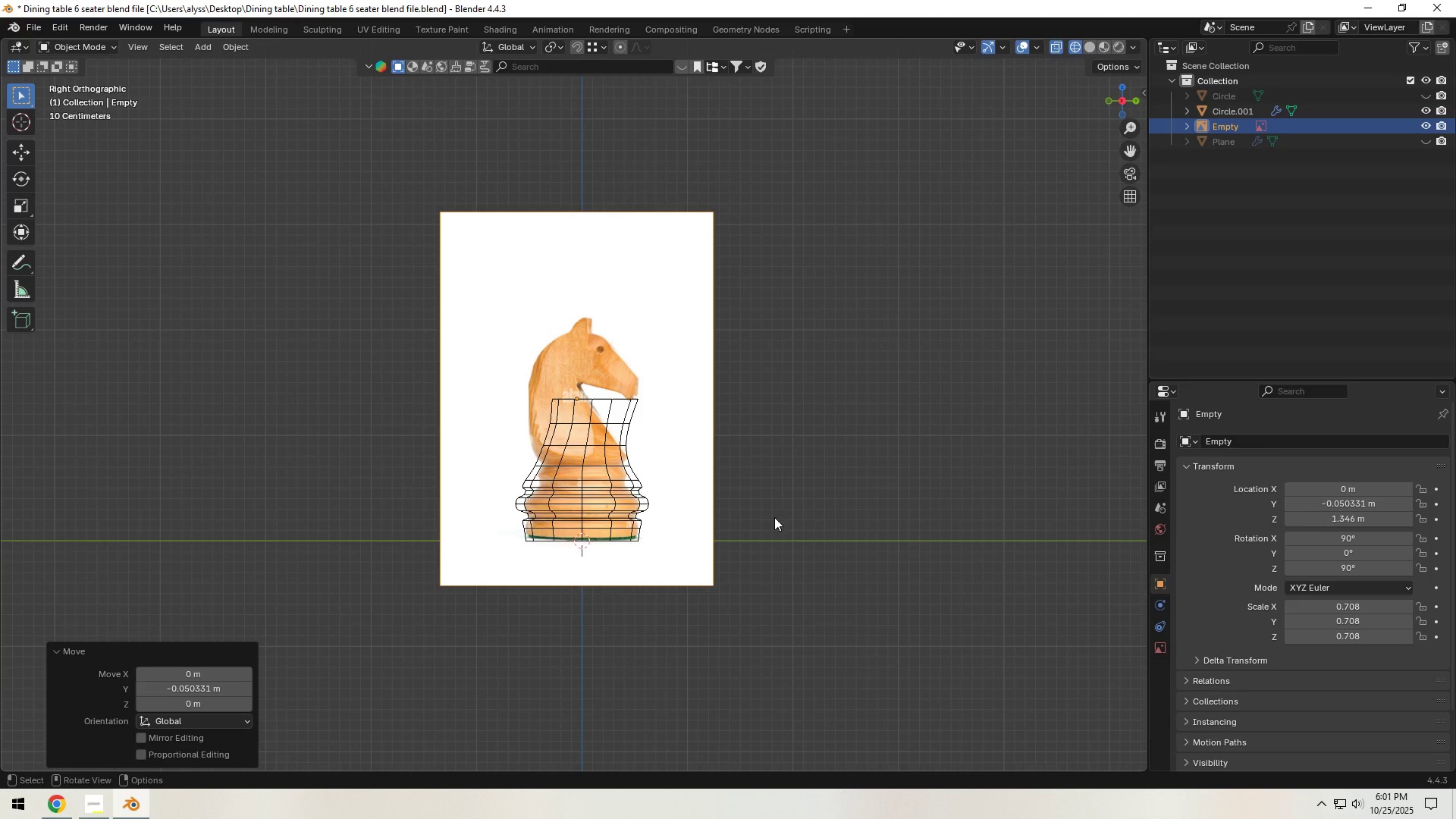 
type(rz180)
key(NumpadEnter)
type(gy)
 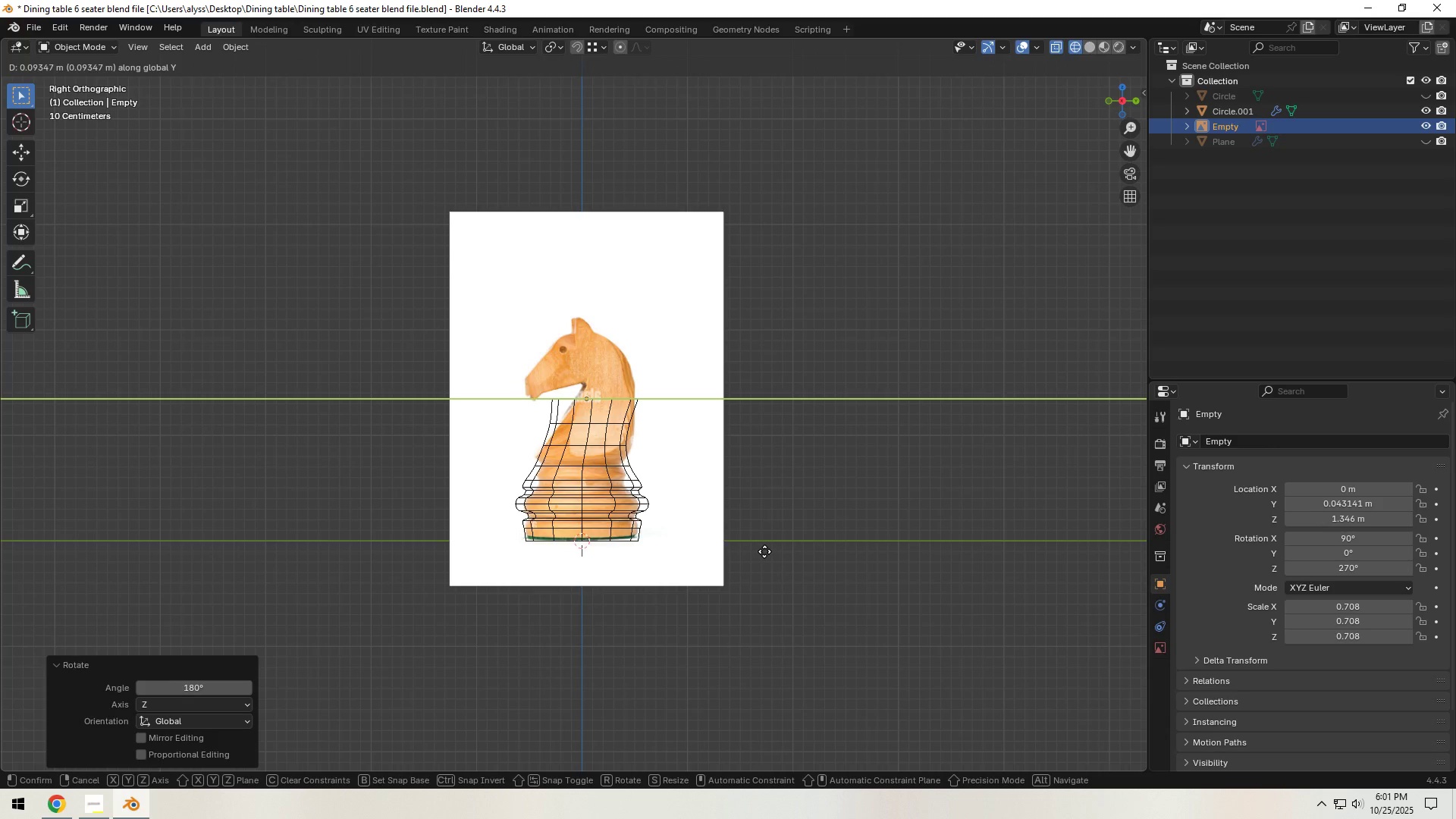 
double_click([783, 544])
 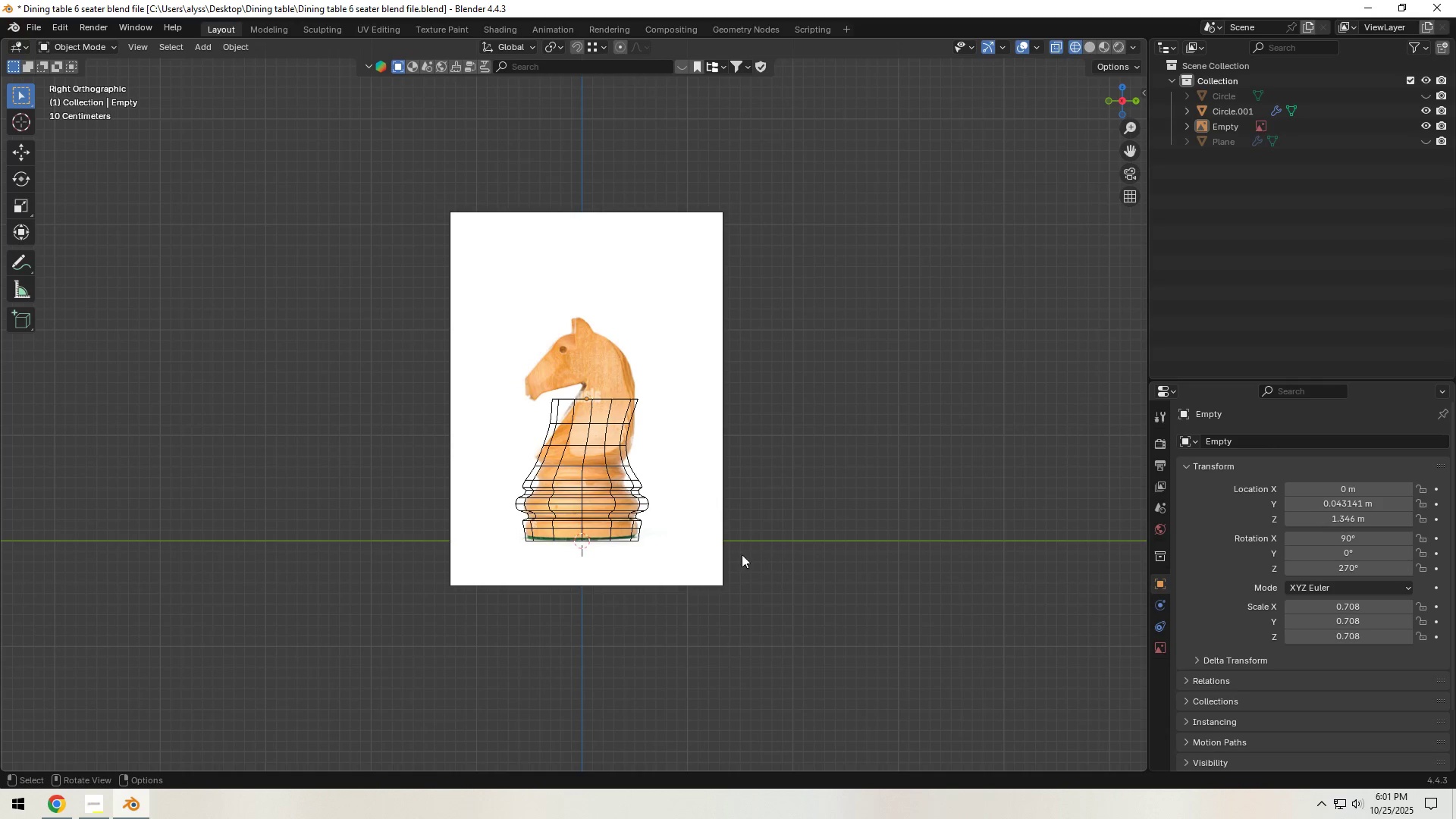 
hold_key(key=ShiftLeft, duration=0.35)
 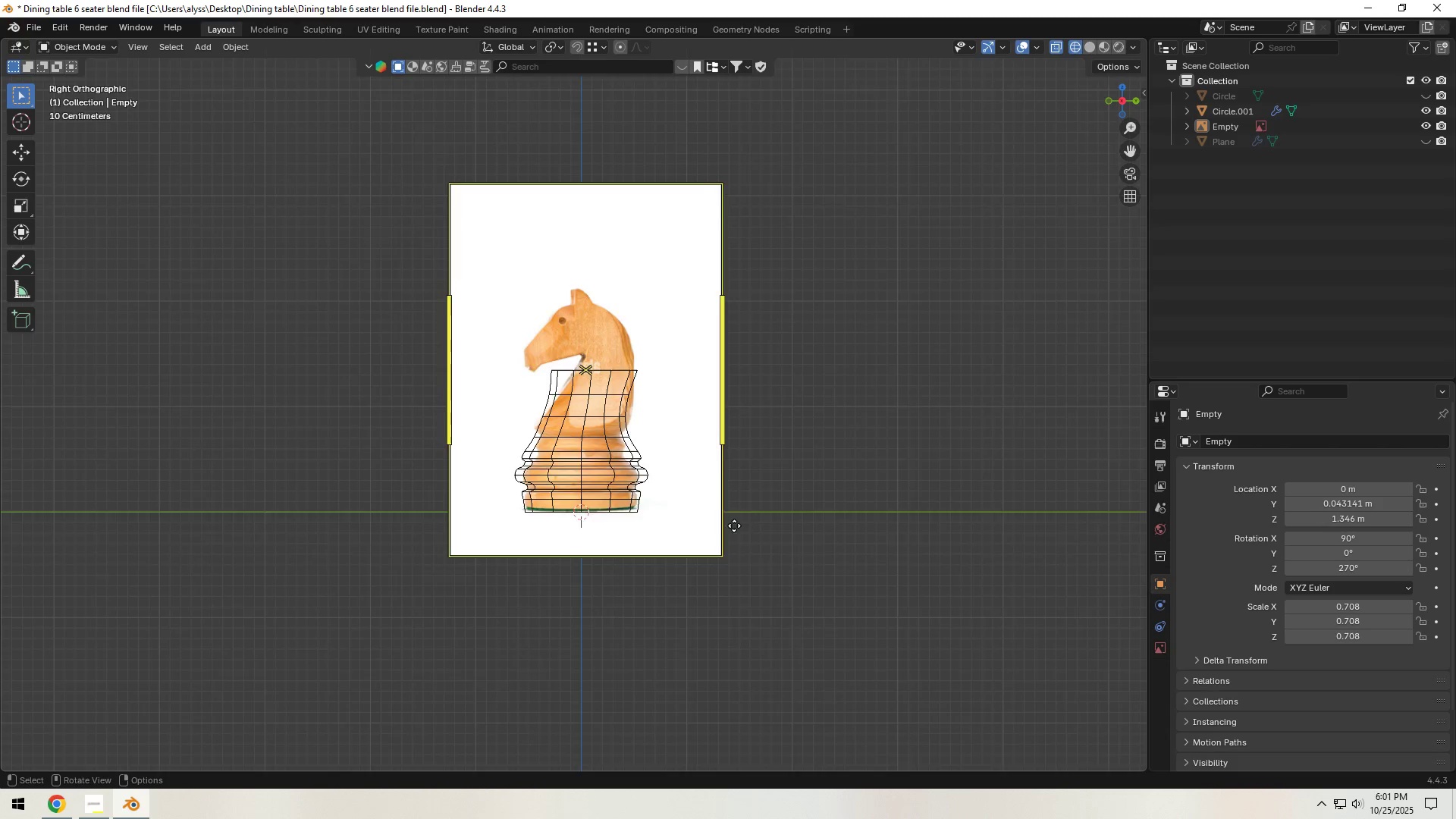 
scroll: coordinate [733, 526], scroll_direction: up, amount: 3.0
 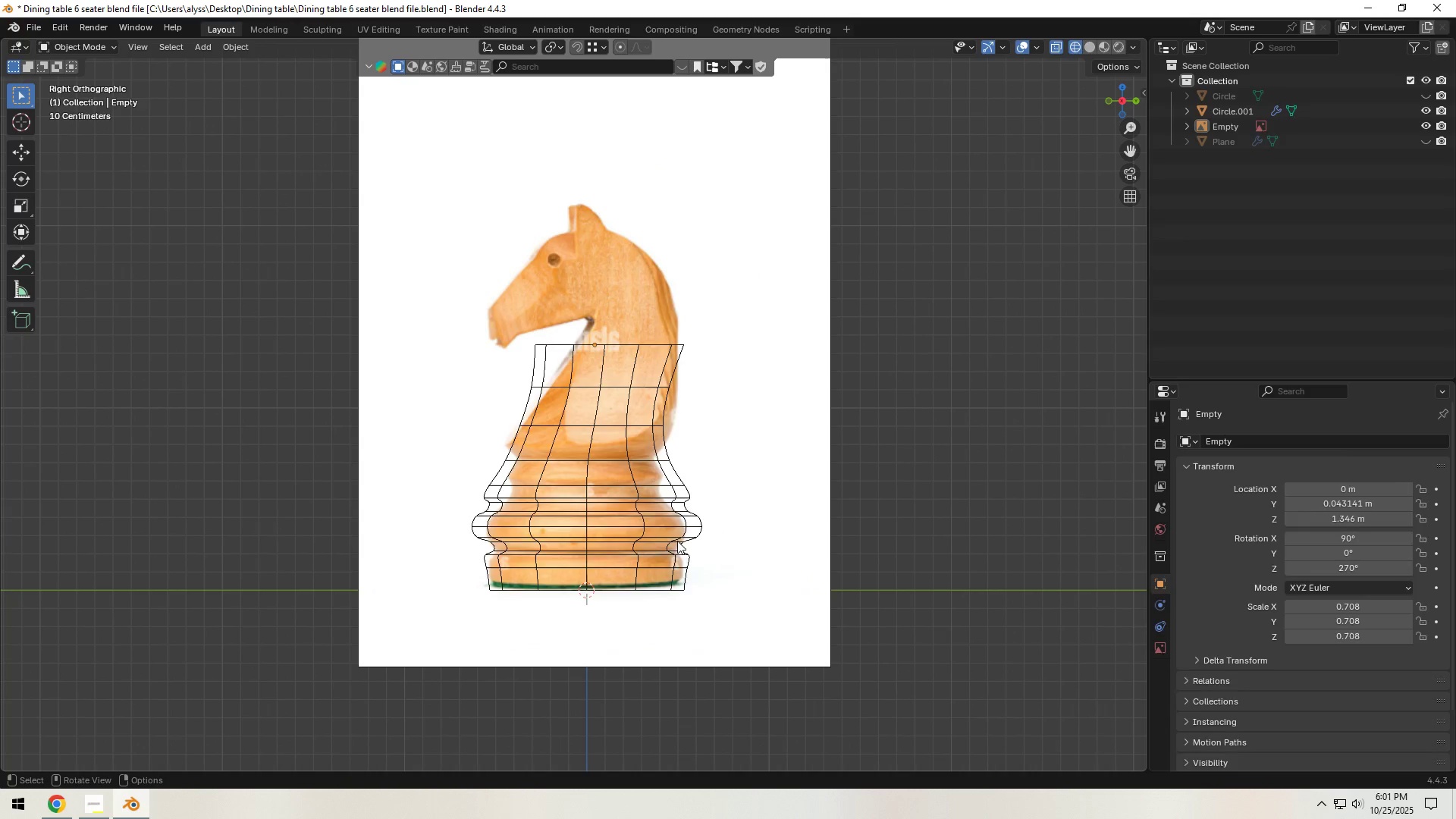 
left_click([677, 541])
 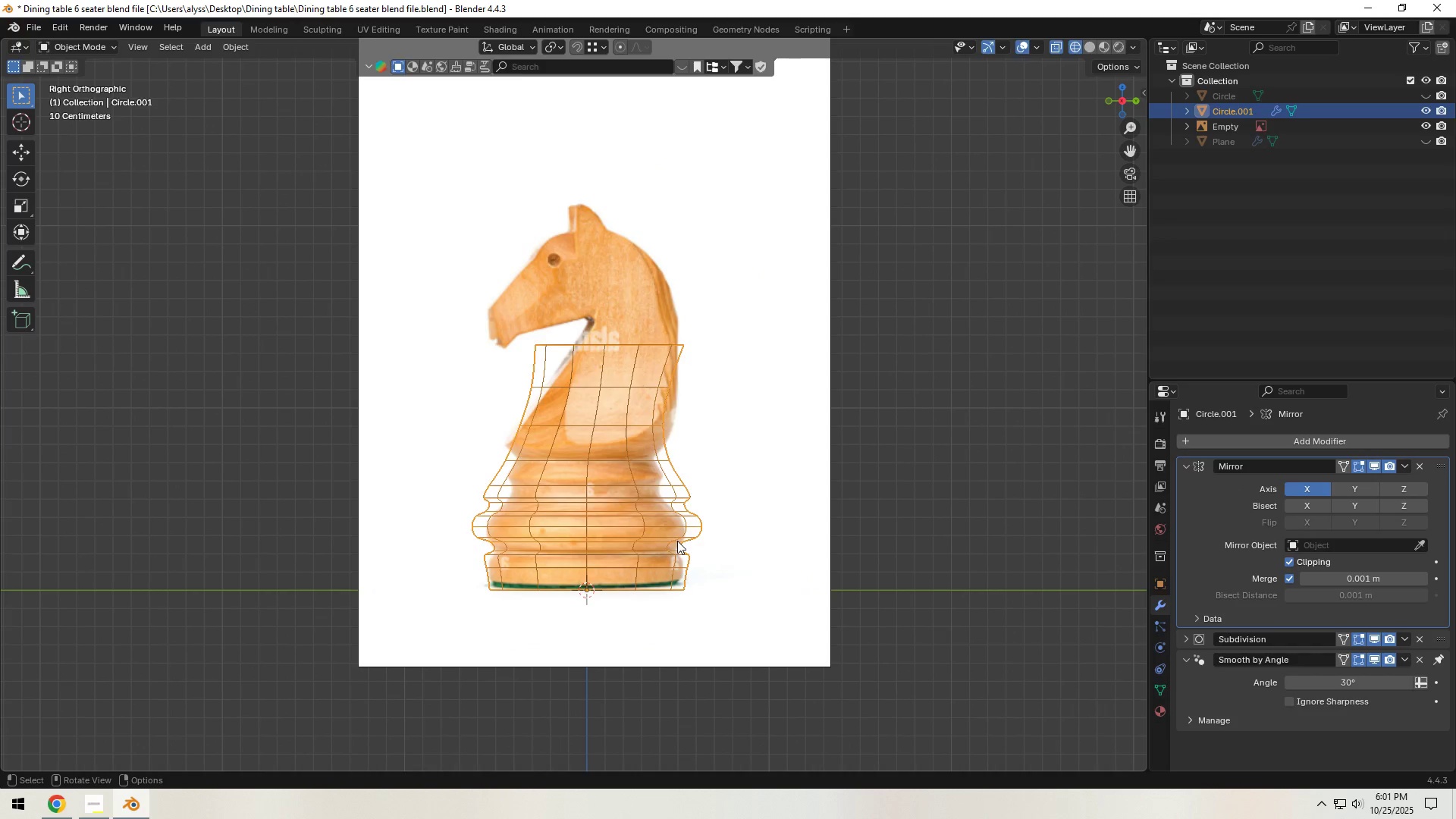 
key(Tab)
 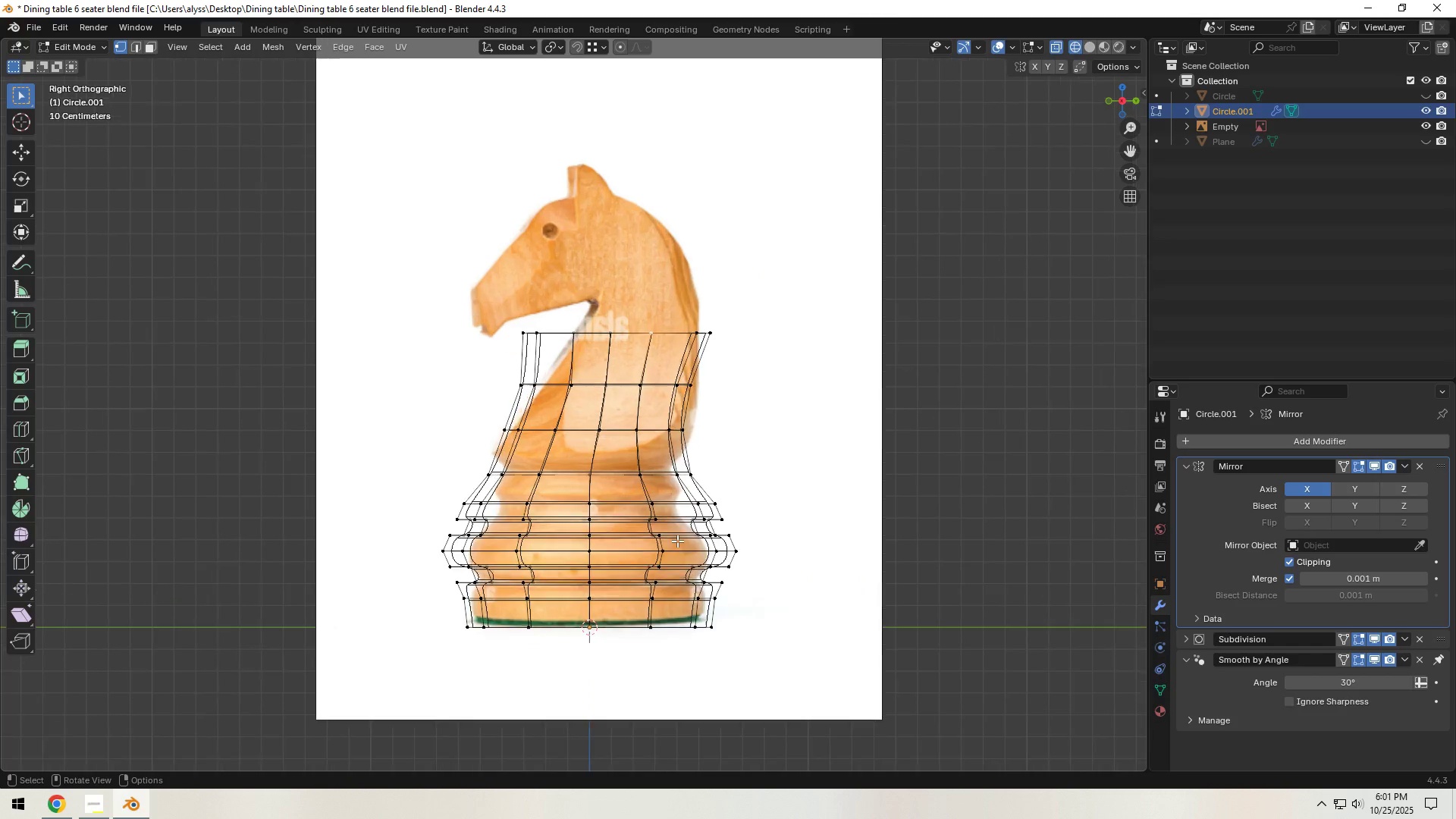 
scroll: coordinate [677, 541], scroll_direction: up, amount: 2.0
 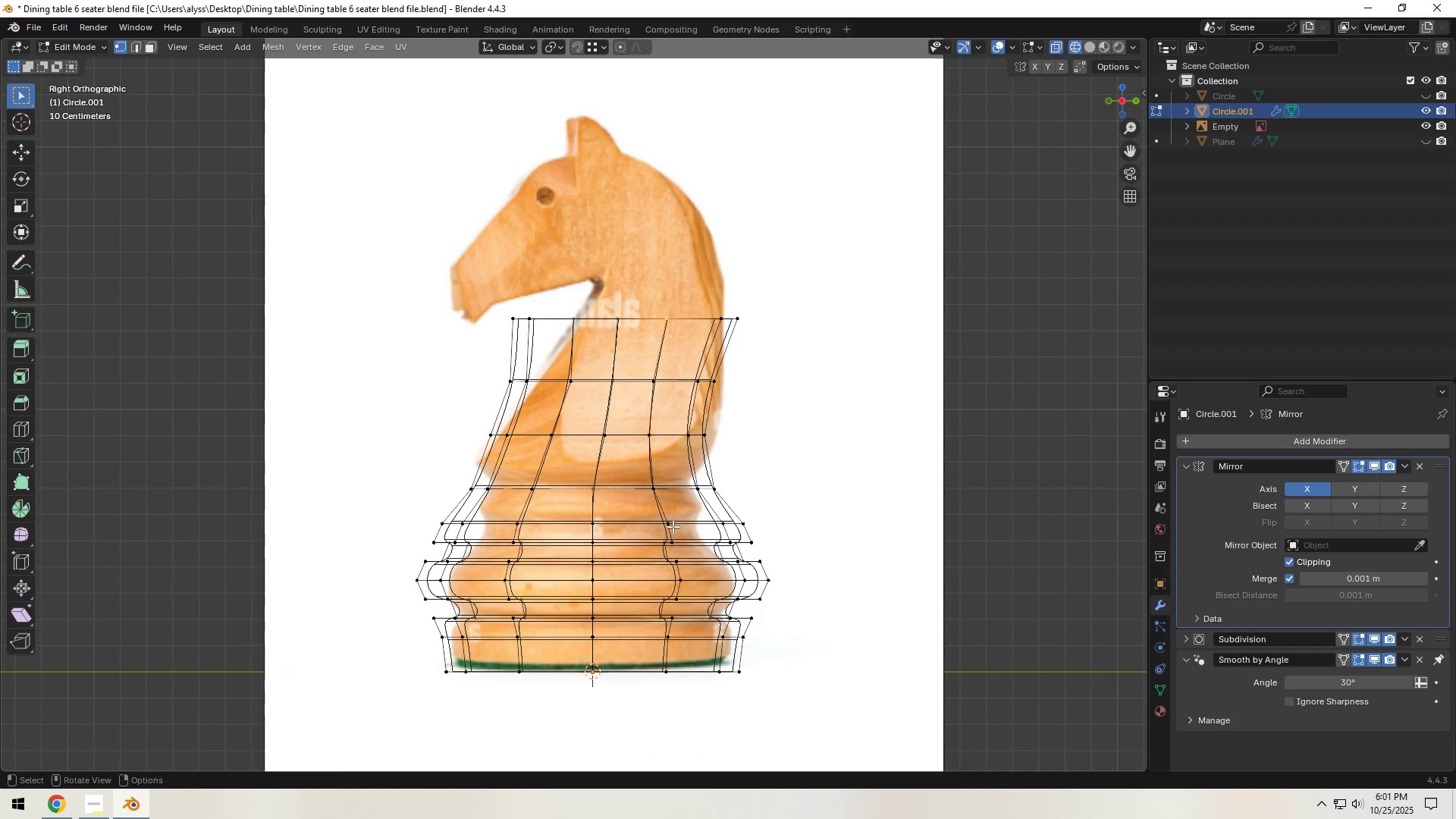 
hold_key(key=ShiftLeft, duration=0.44)
 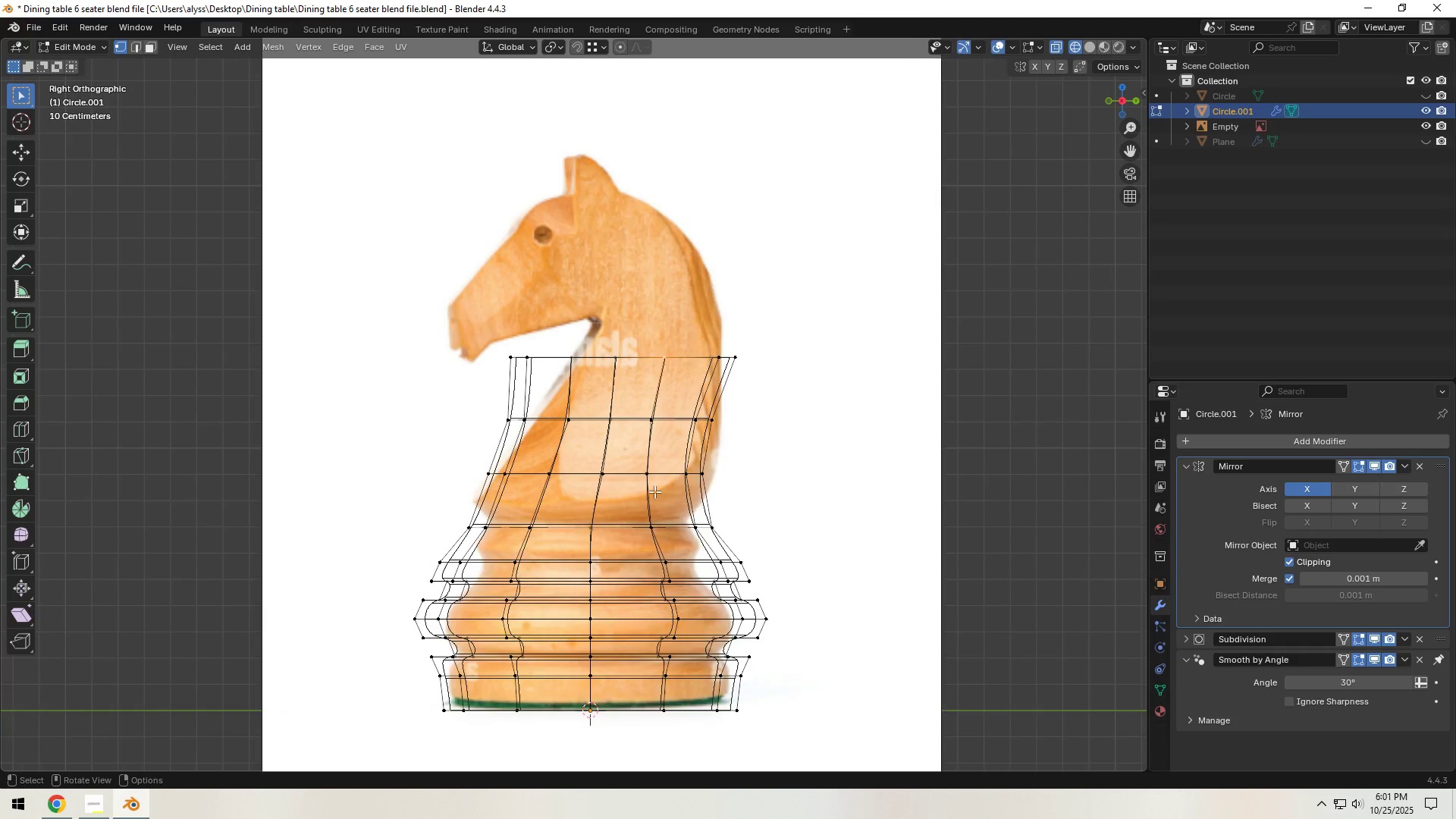 
scroll: coordinate [654, 492], scroll_direction: up, amount: 1.0
 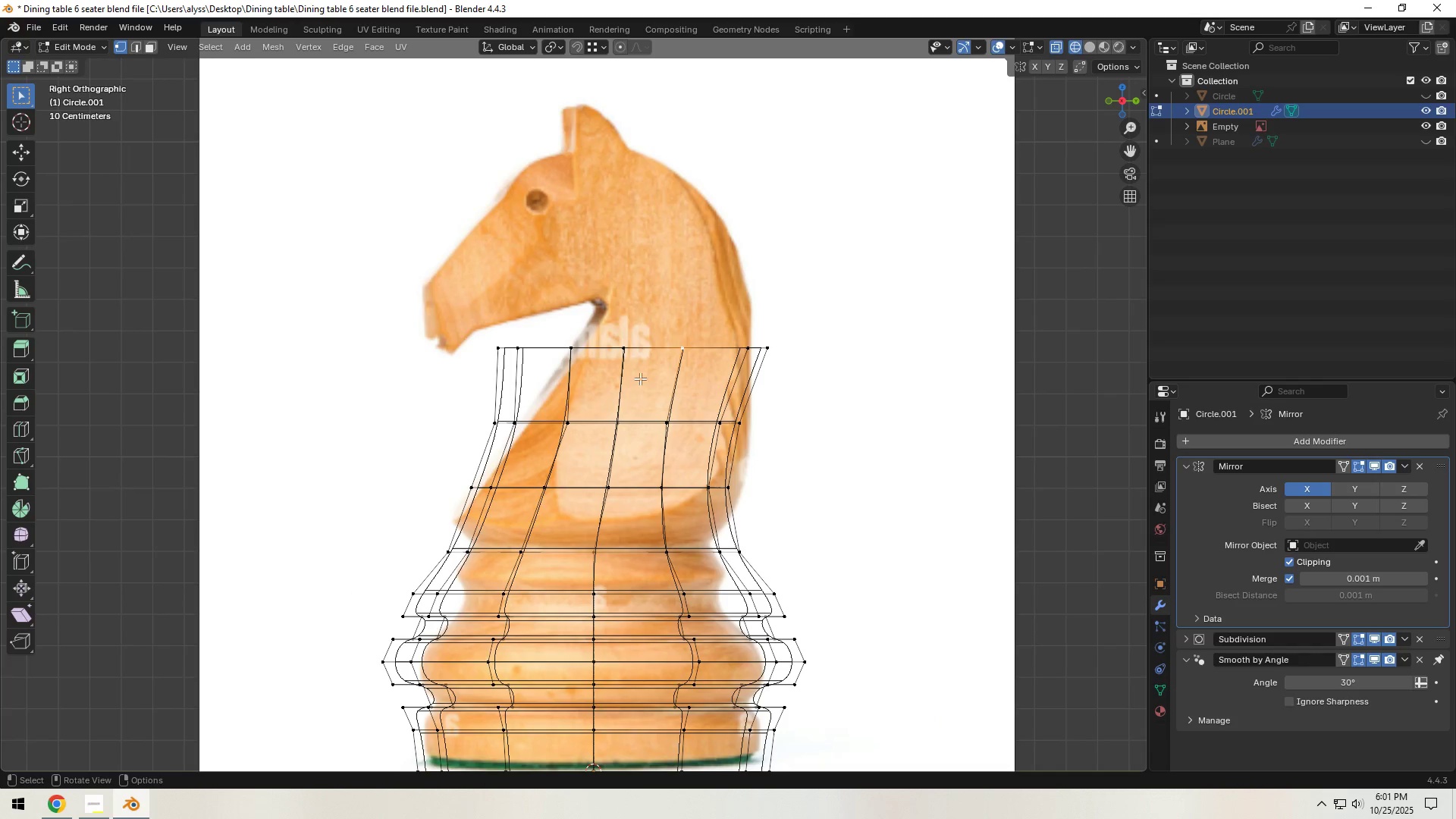 
hold_key(key=AltLeft, duration=0.8)
left_click([651, 346])
 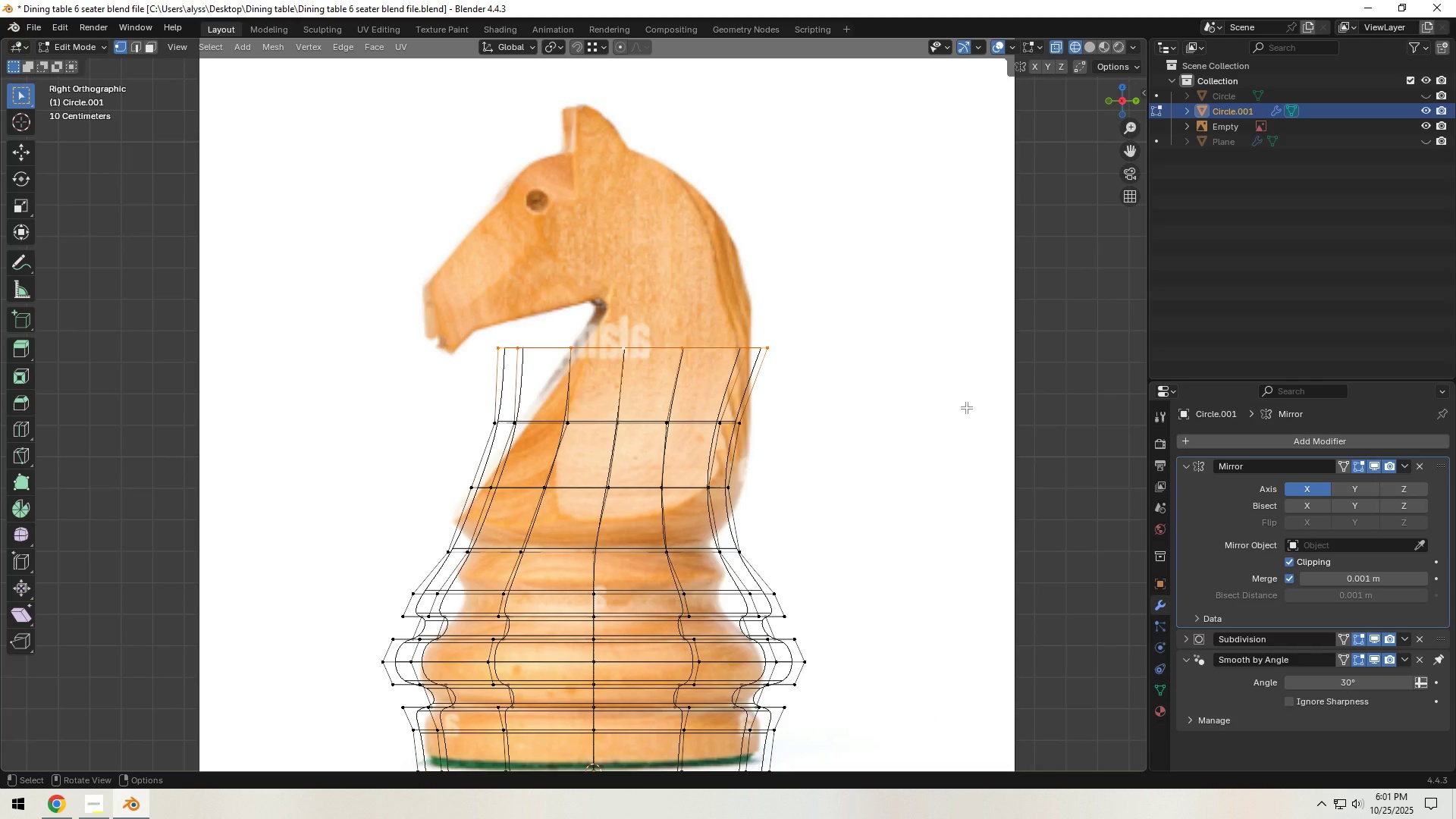 
type(sy)
 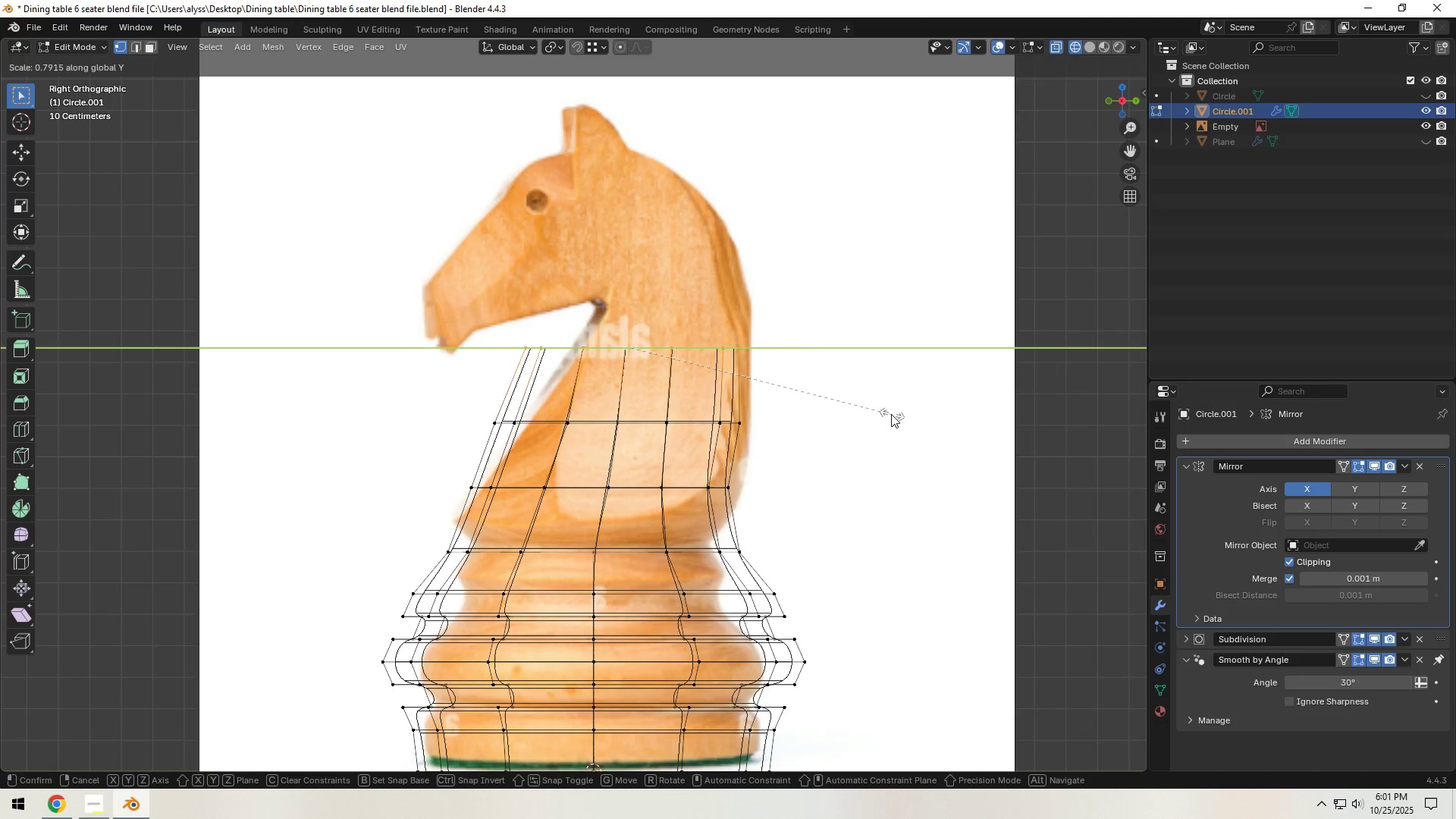 
left_click([890, 414])
 